 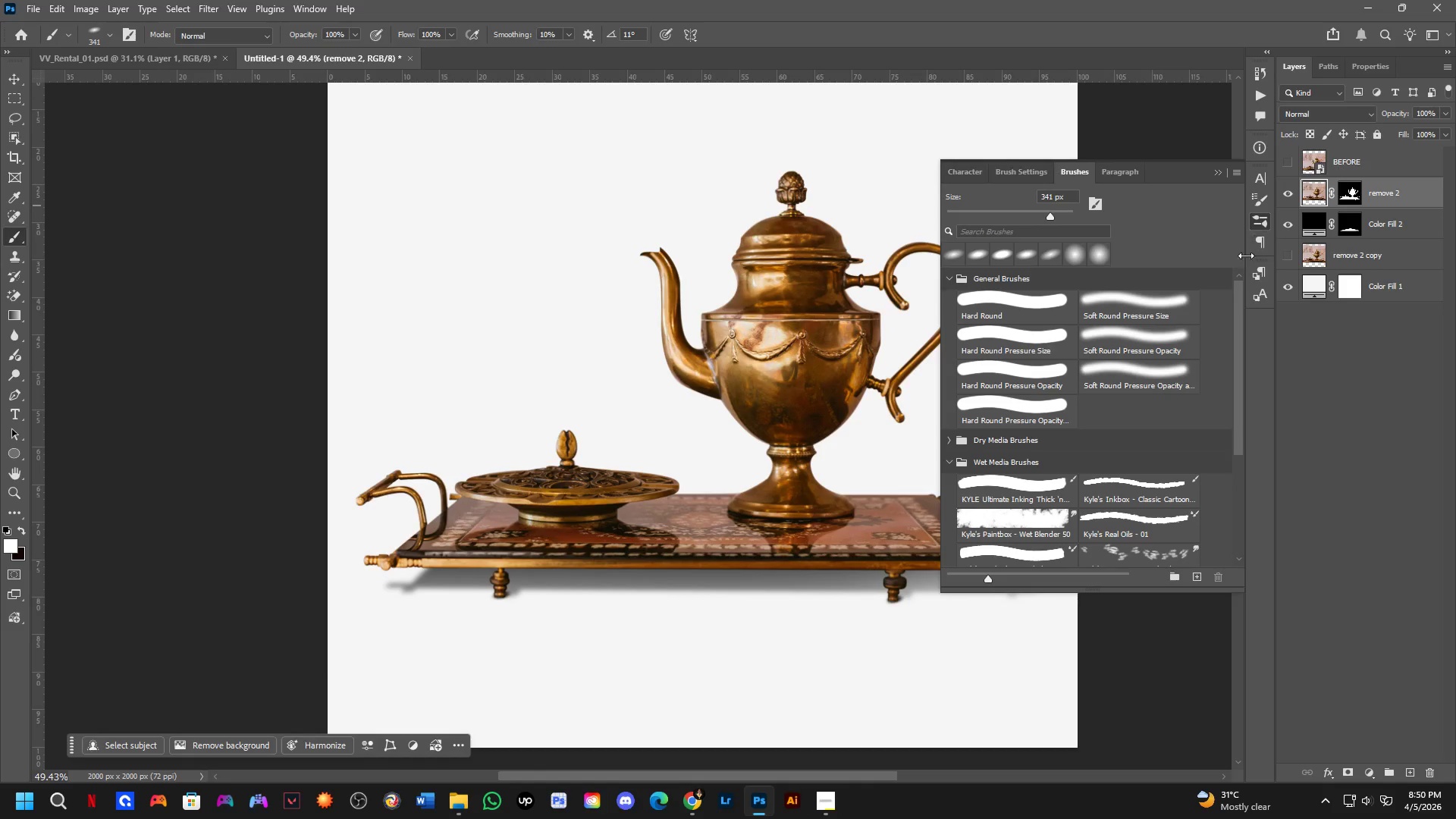 
left_click([971, 169])
 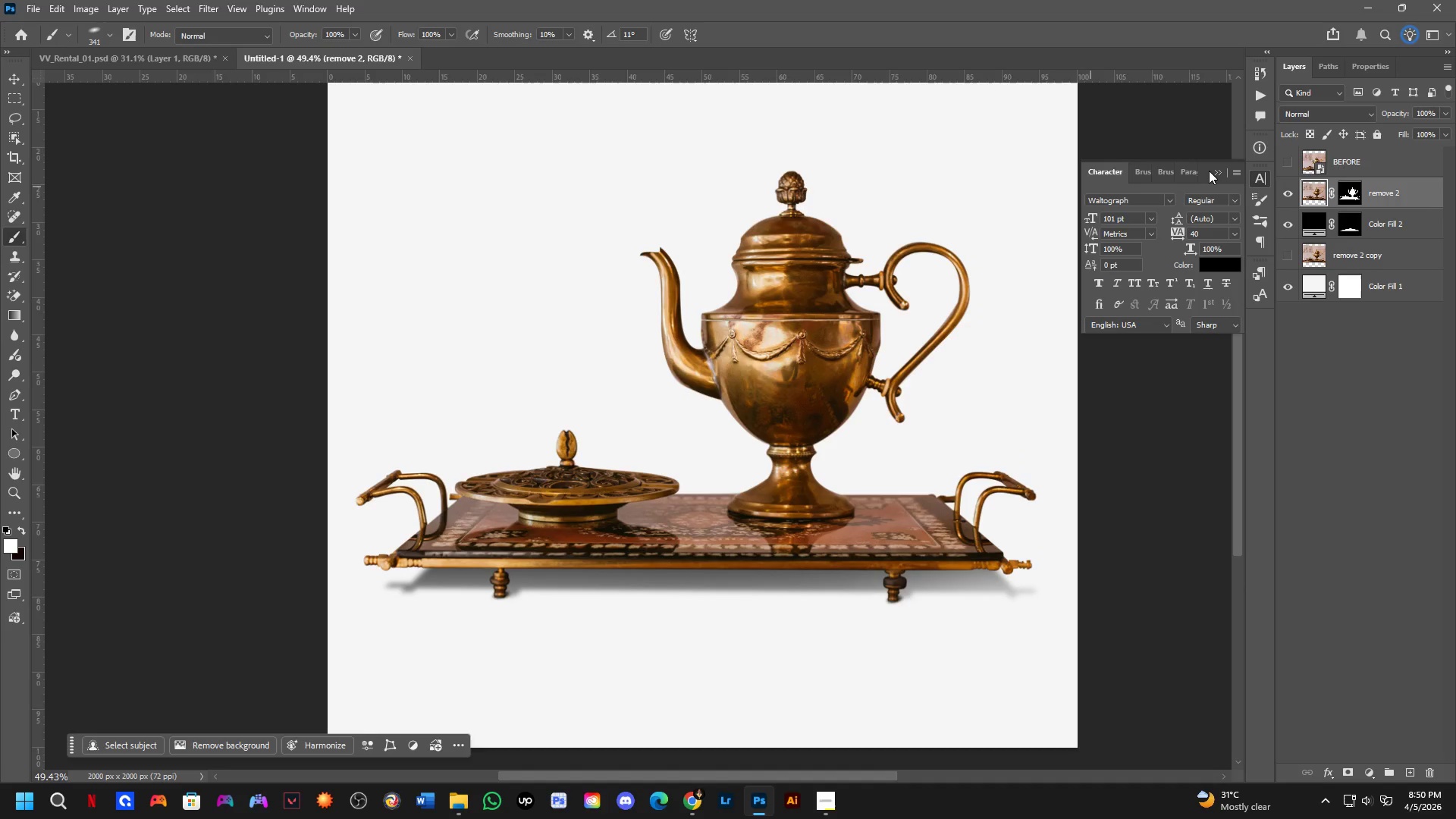 
left_click([1215, 169])
 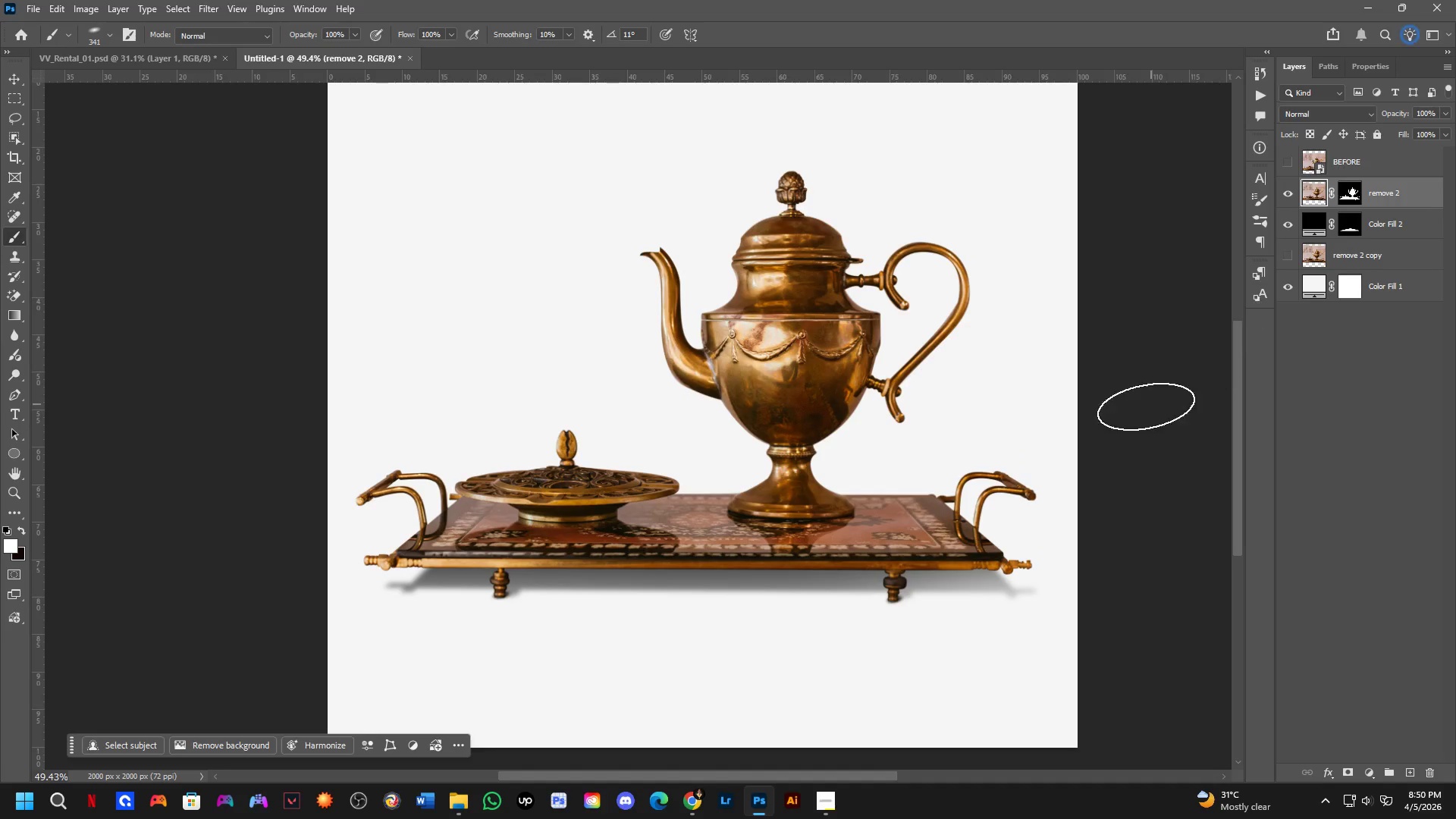 
hold_key(key=Space, duration=0.52)
 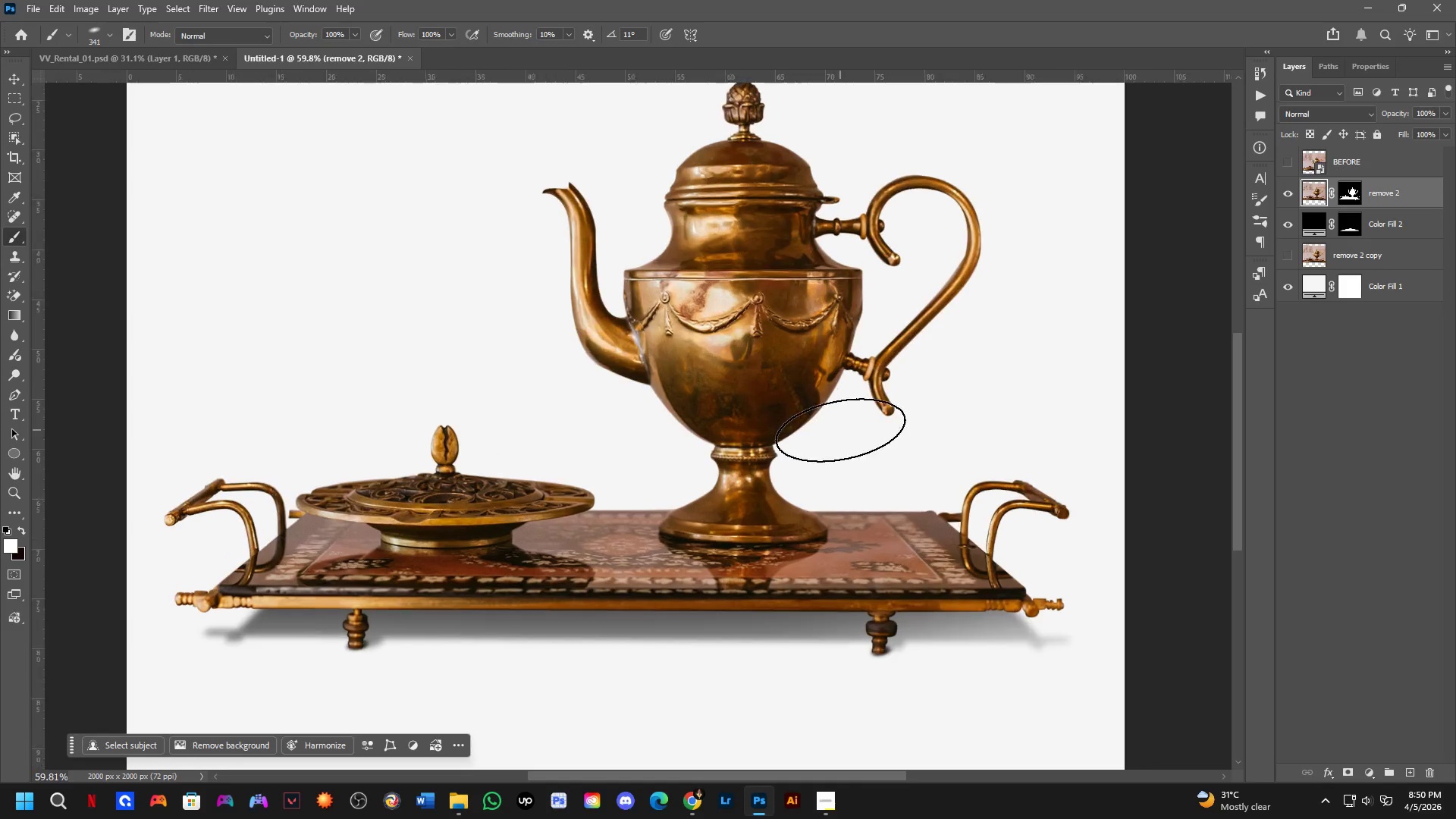 
left_click_drag(start_coordinate=[870, 435], to_coordinate=[841, 431])
 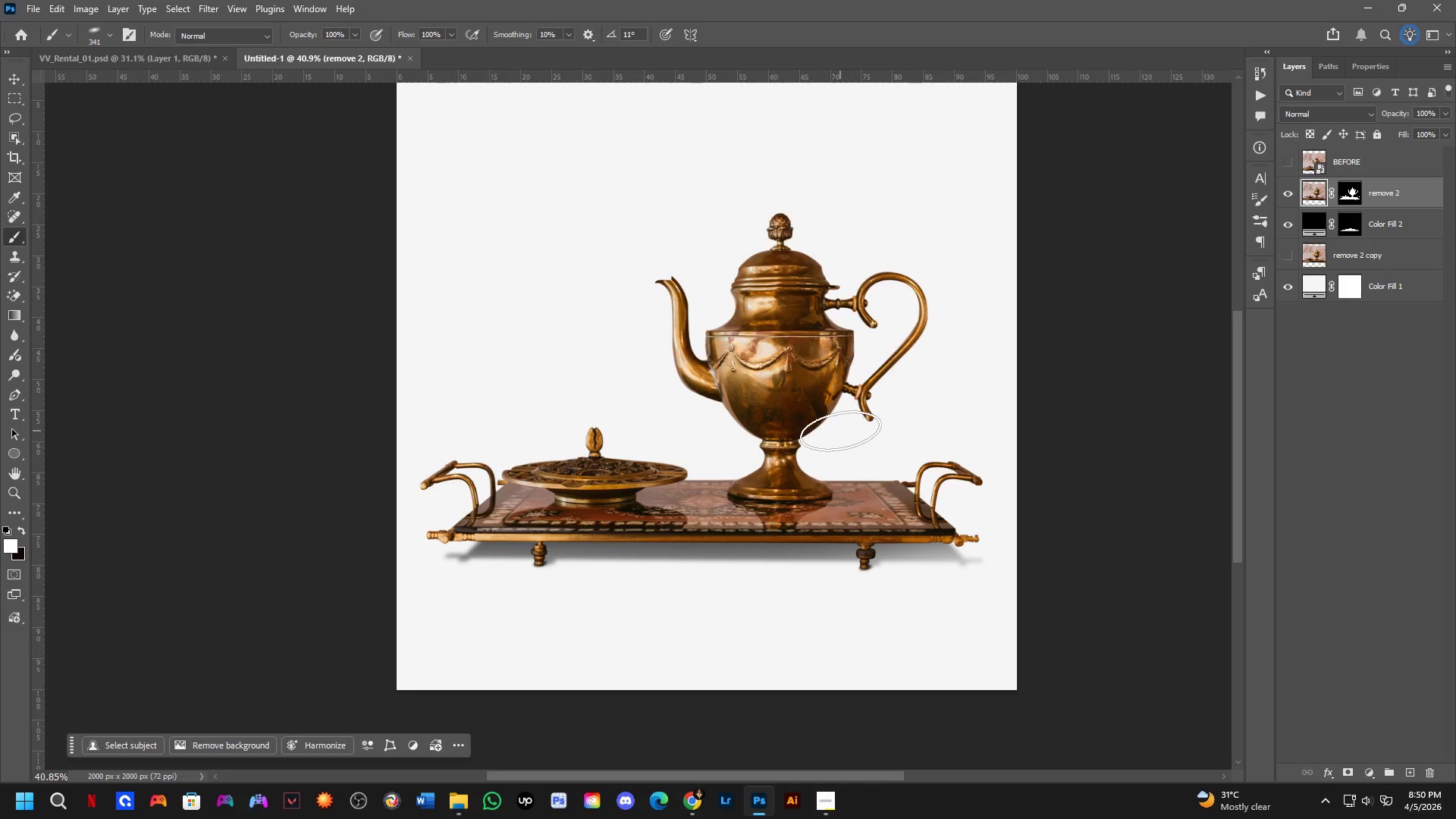 
scroll: coordinate [886, 438], scroll_direction: down, amount: 2.0
 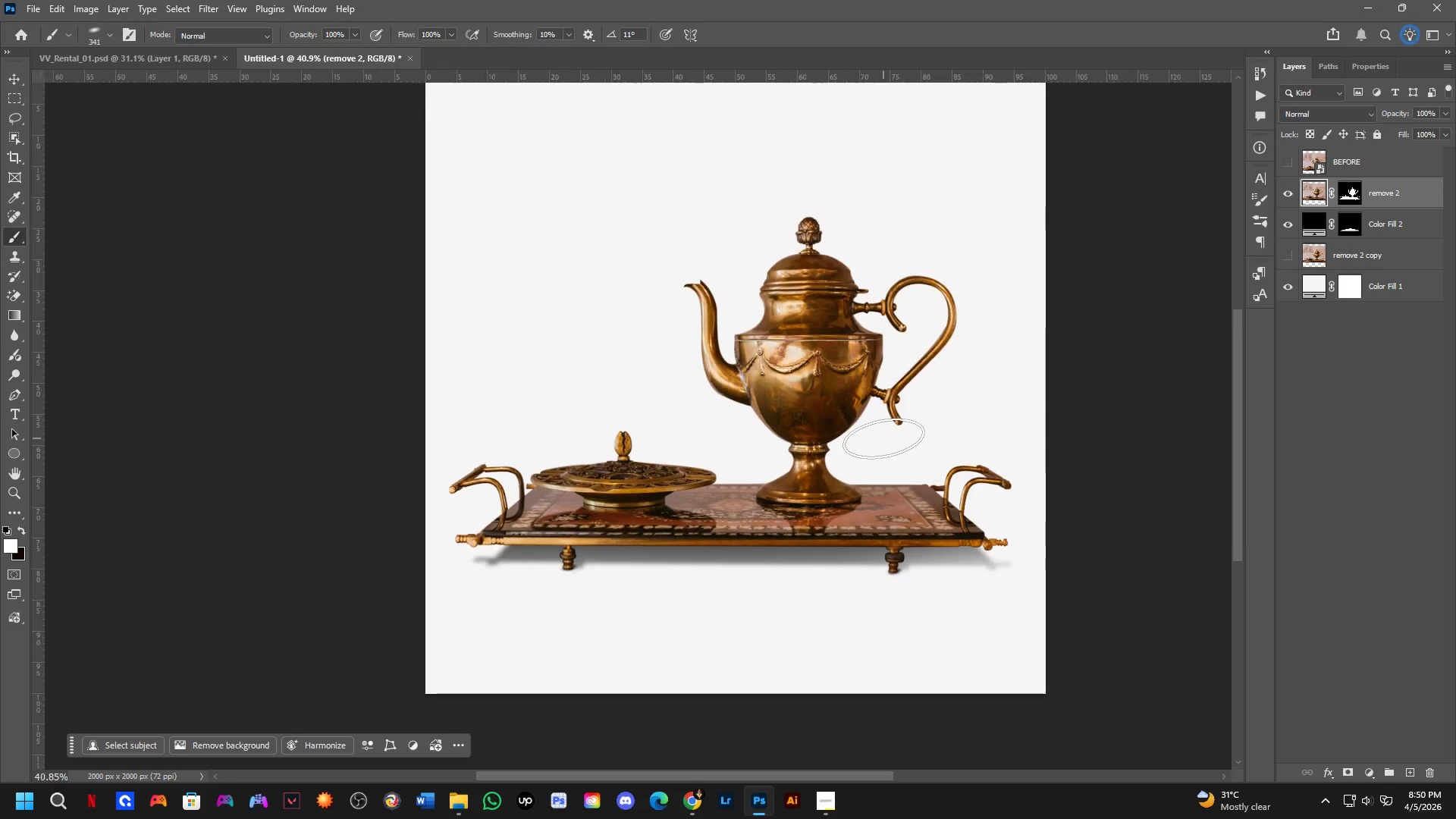 
scroll: coordinate [841, 429], scroll_direction: up, amount: 6.0
 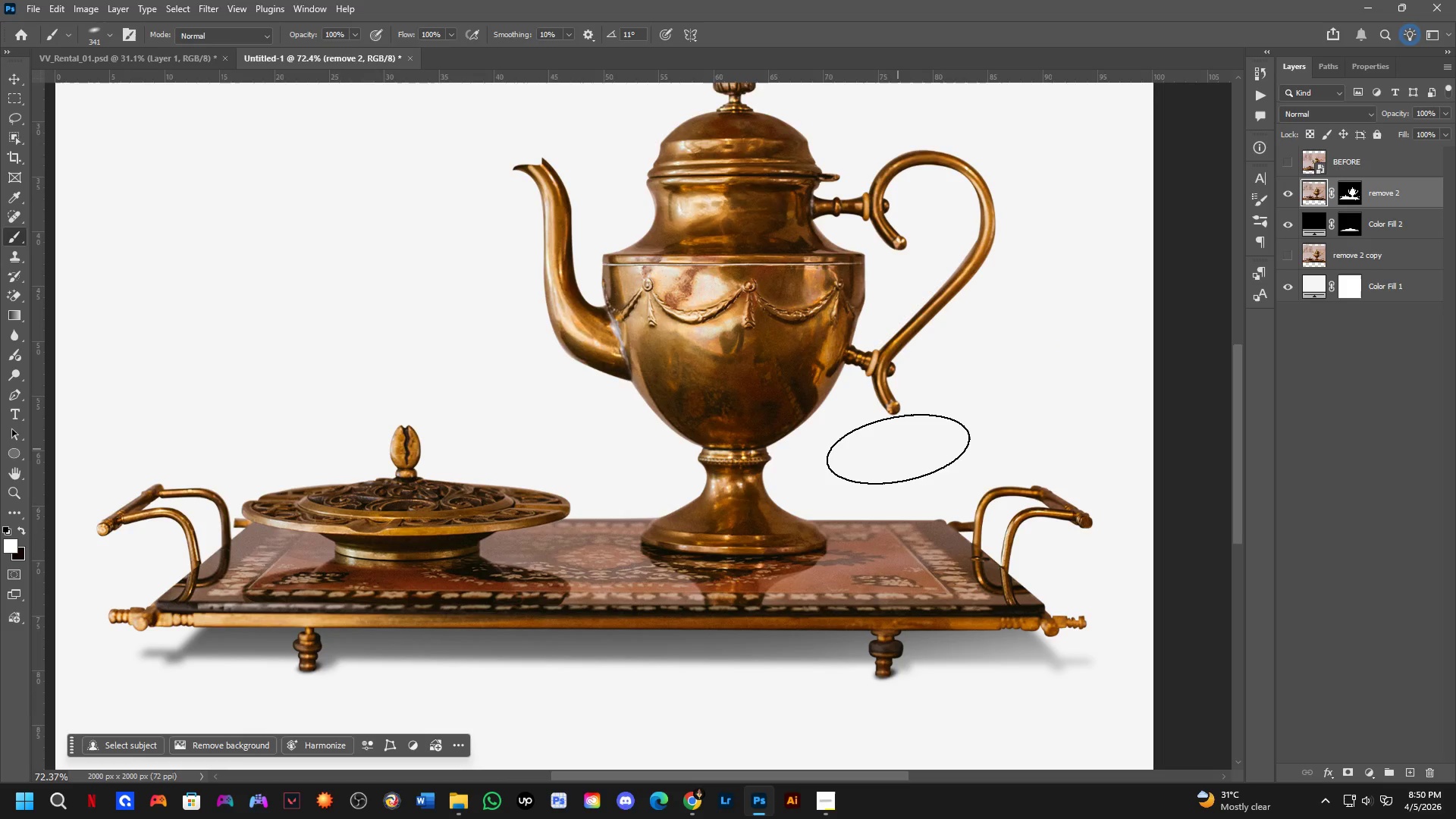 
wait(7.3)
 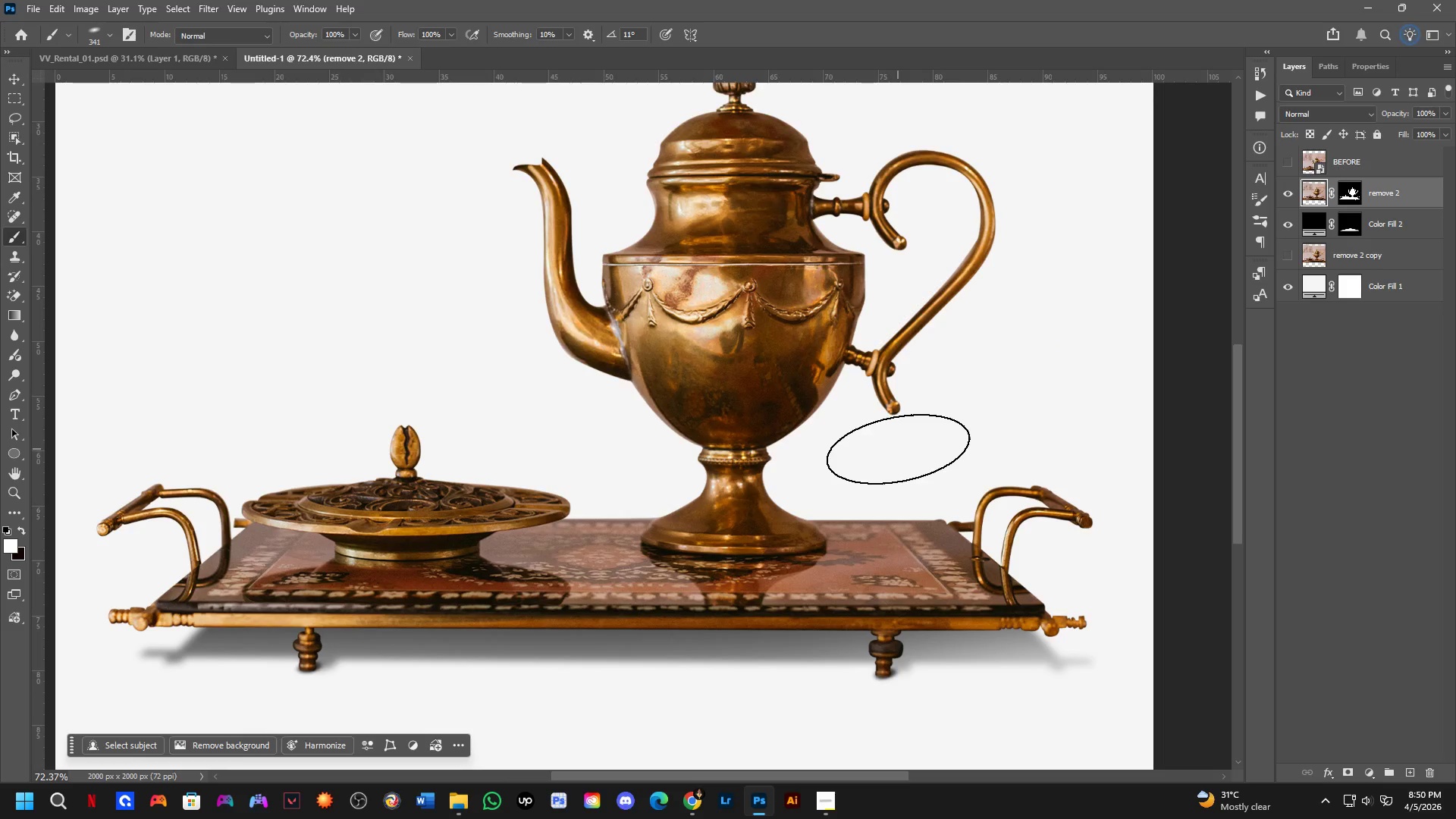 
scroll: coordinate [698, 401], scroll_direction: up, amount: 4.0
 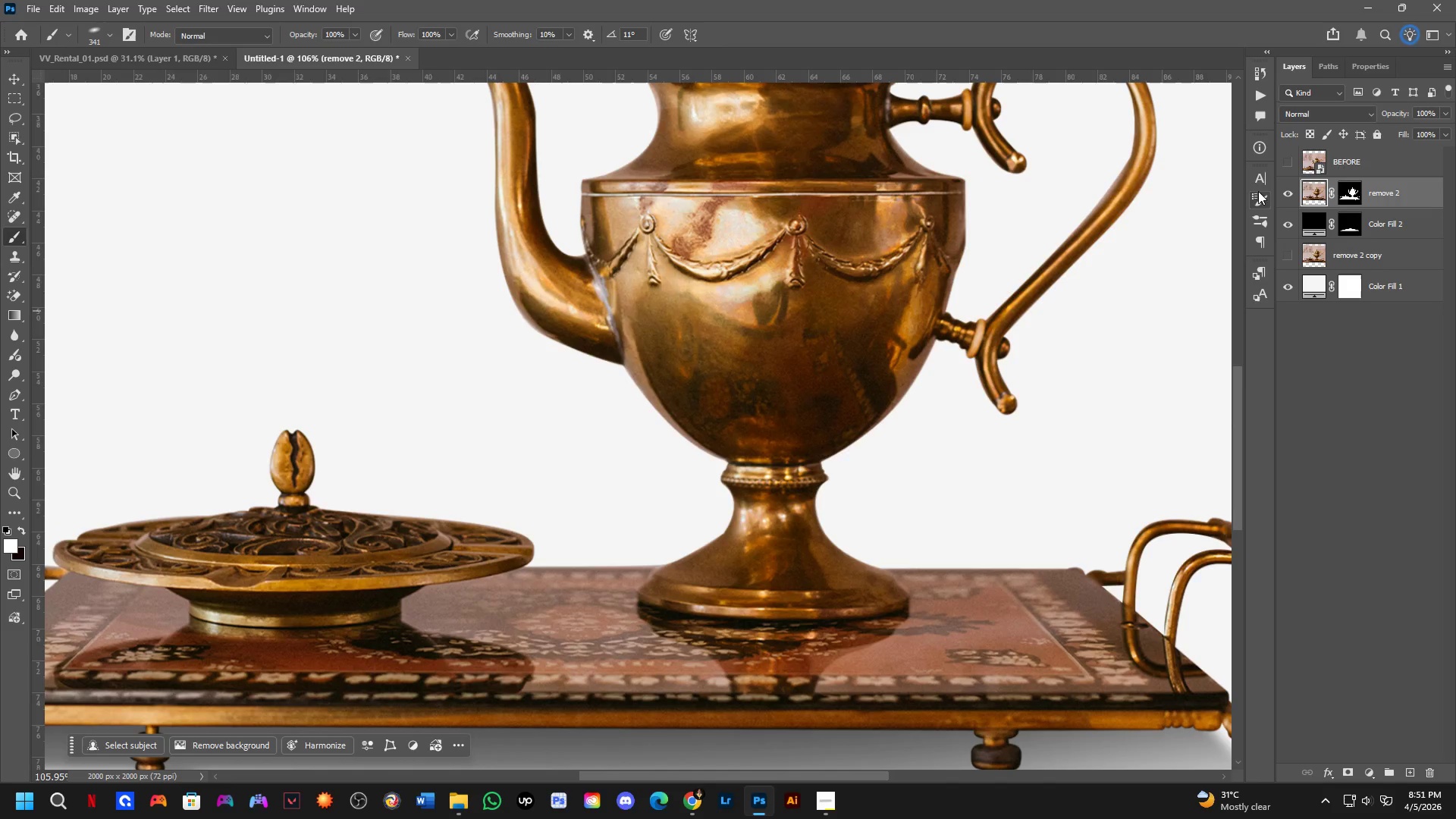 
left_click([1259, 202])
 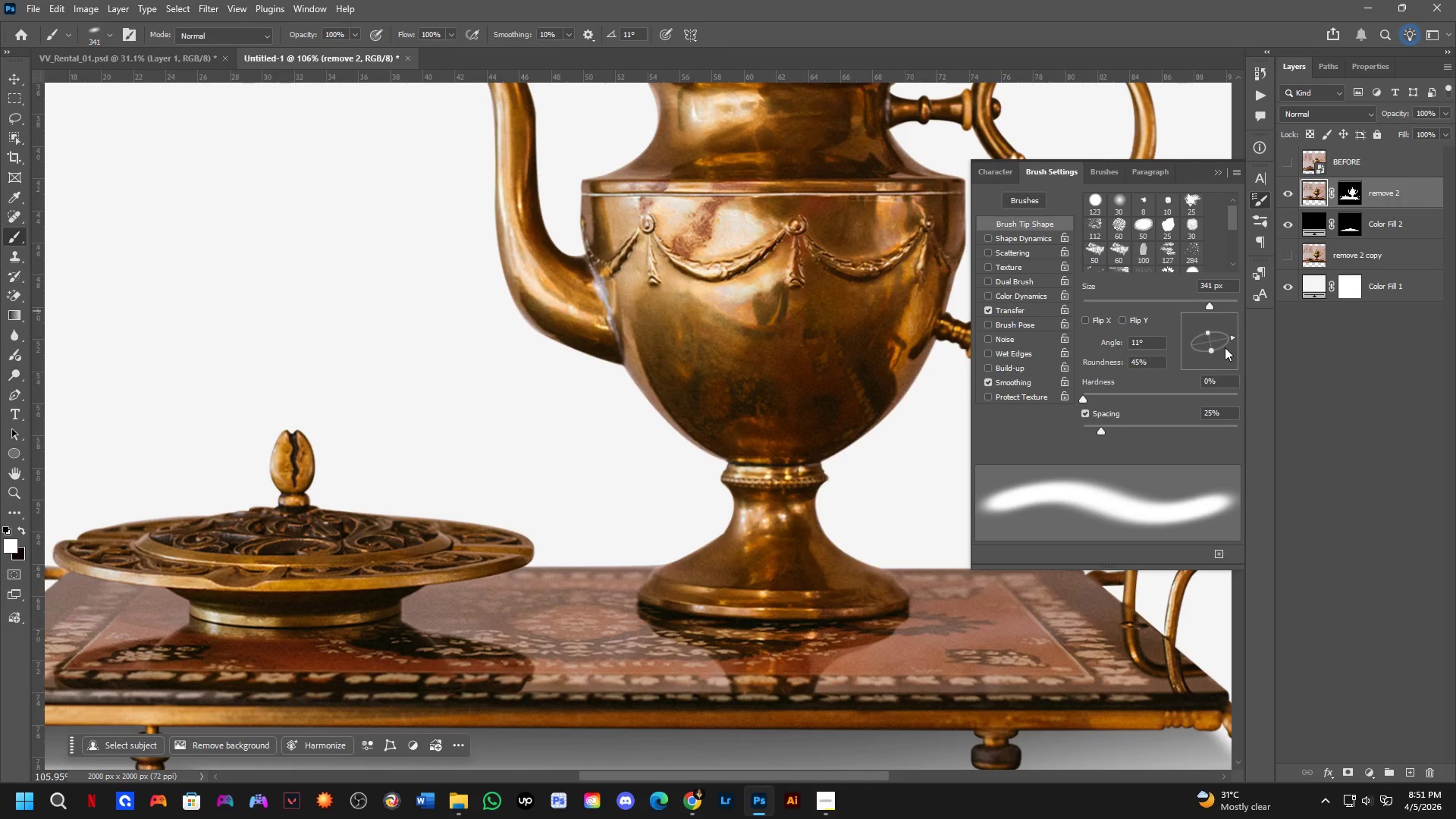 
left_click_drag(start_coordinate=[1232, 336], to_coordinate=[1254, 339])
 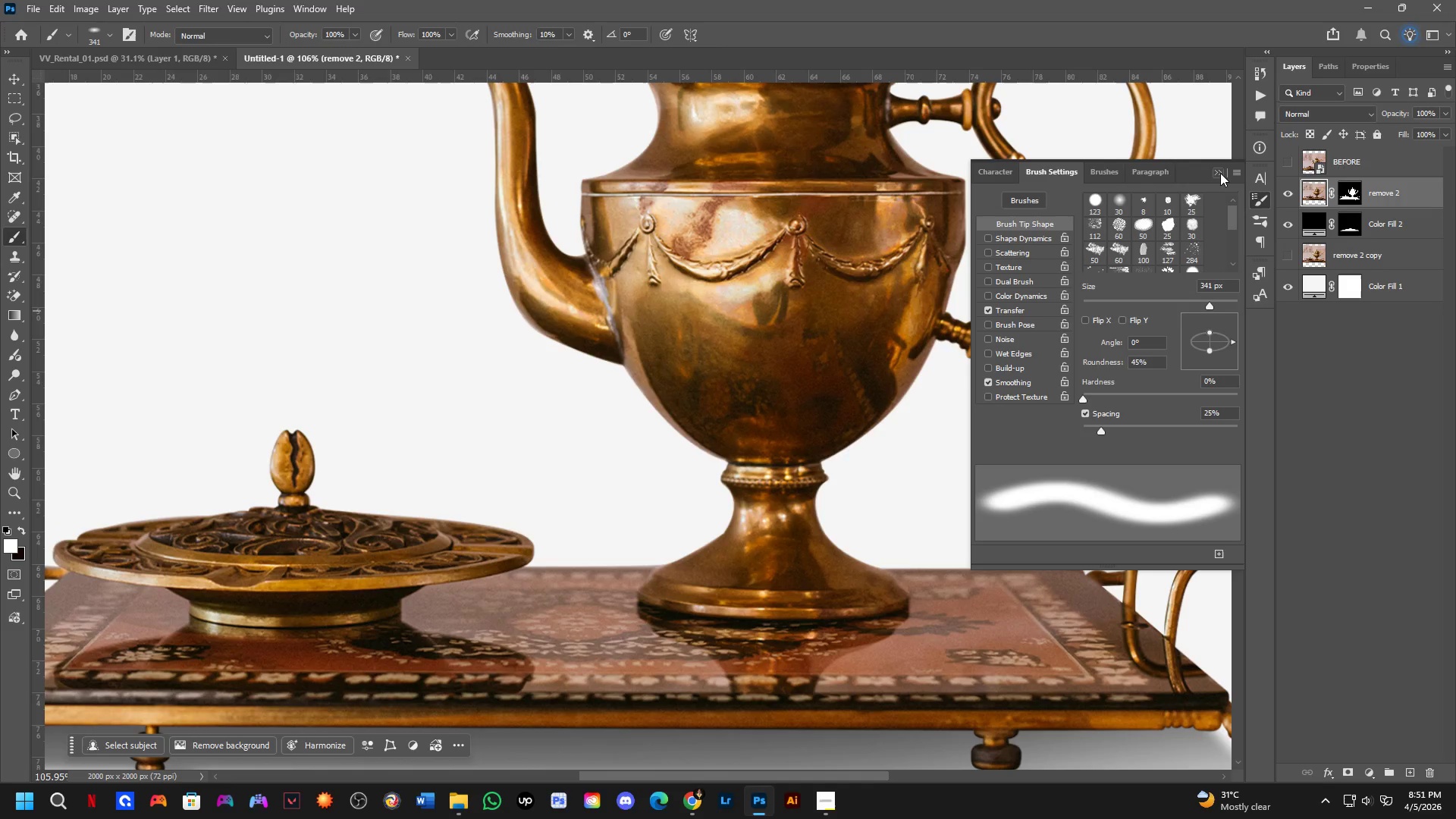 
hold_key(key=ShiftLeft, duration=0.73)
 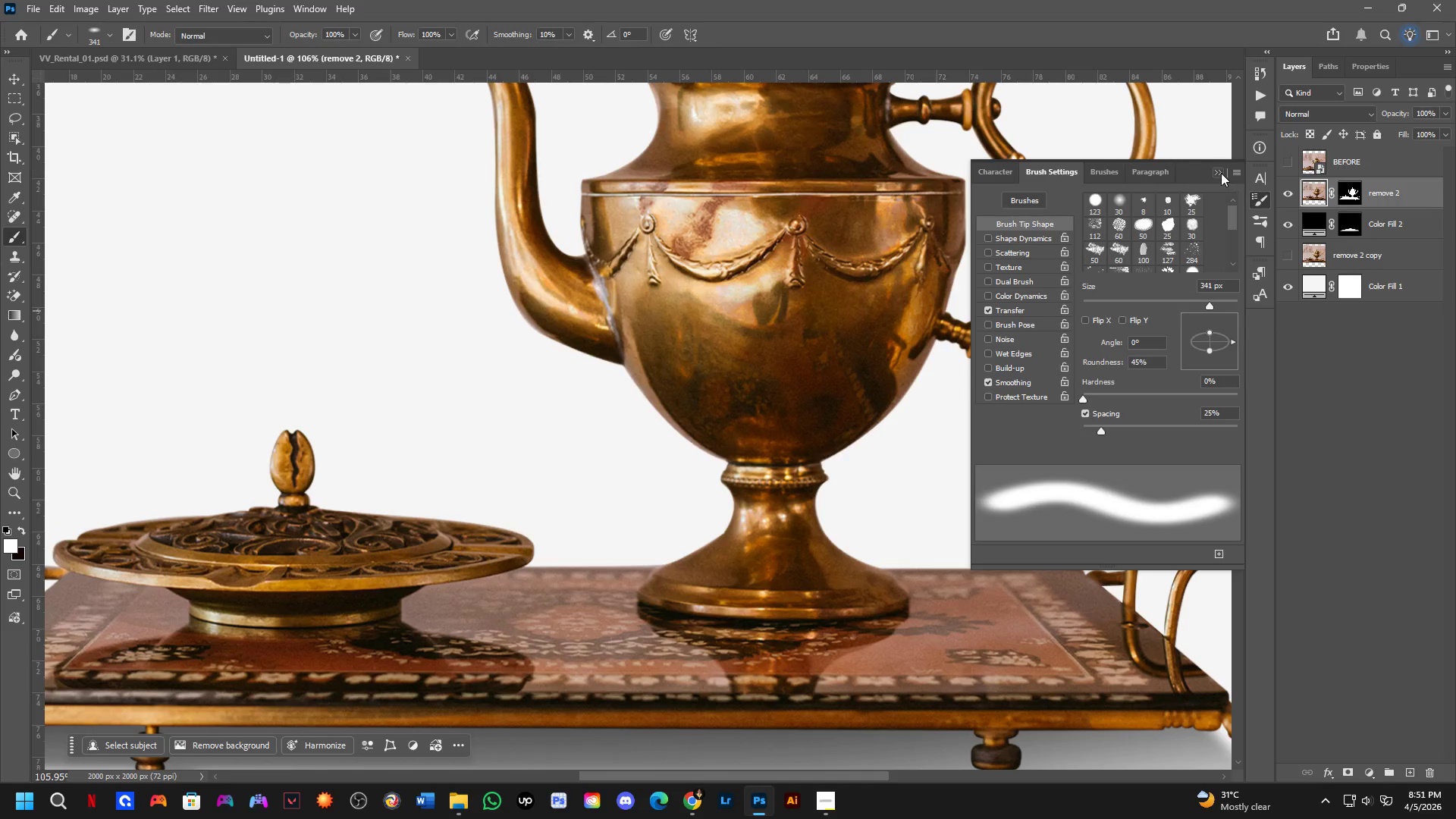 
left_click([1220, 173])
 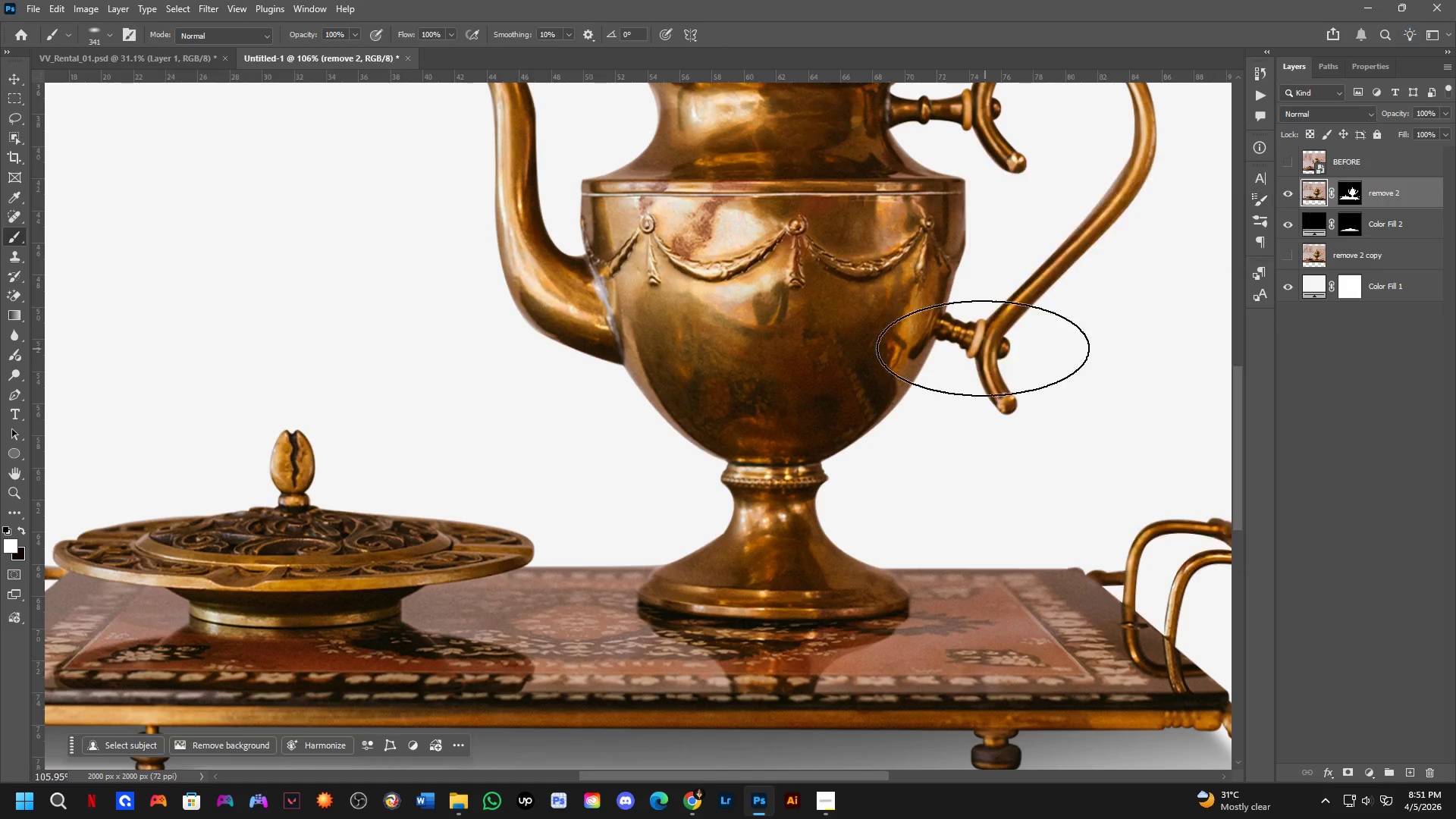 
hold_key(key=Space, duration=0.45)
 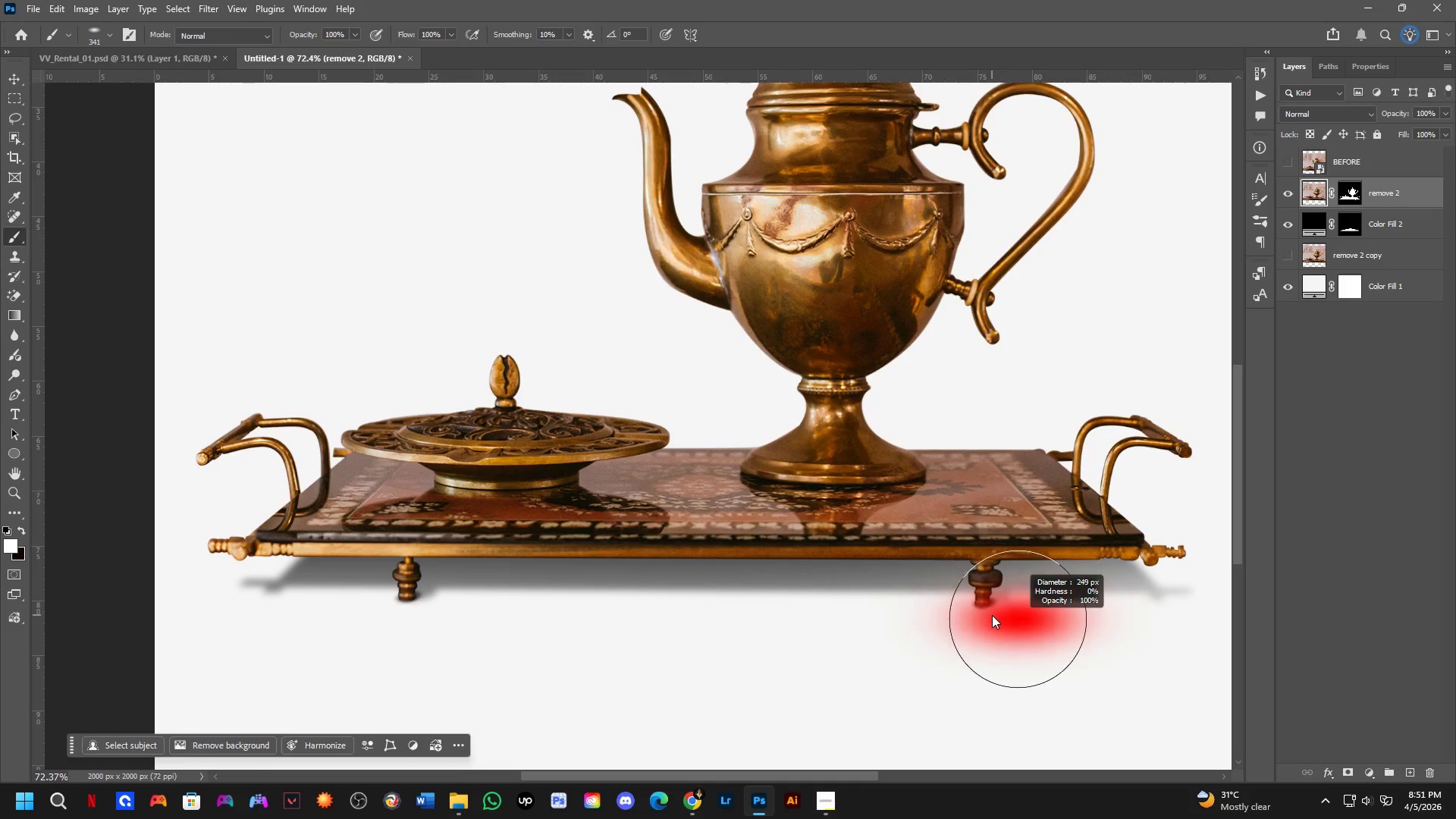 
left_click_drag(start_coordinate=[993, 438], to_coordinate=[987, 391])
 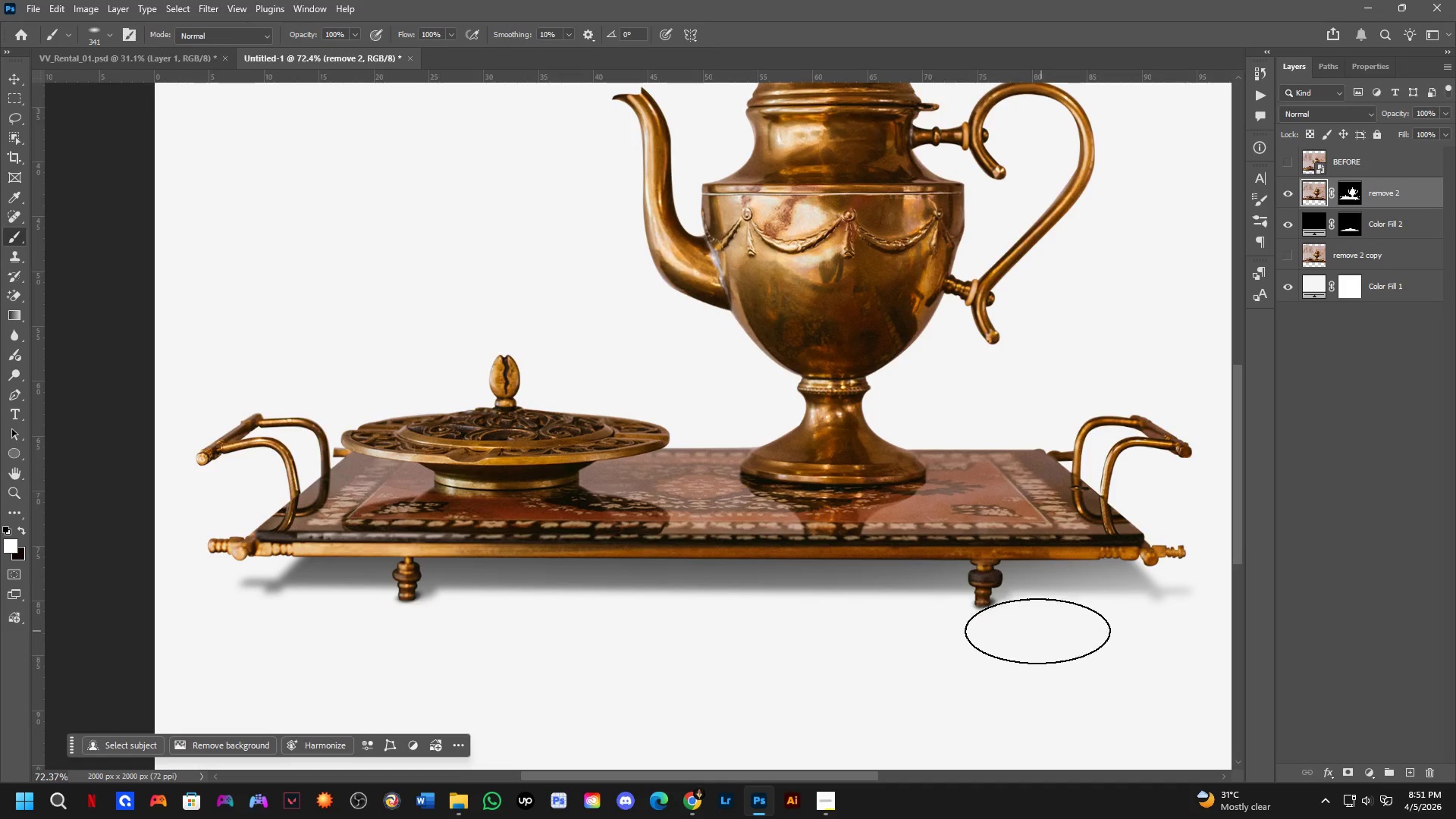 
scroll: coordinate [983, 348], scroll_direction: down, amount: 4.0
 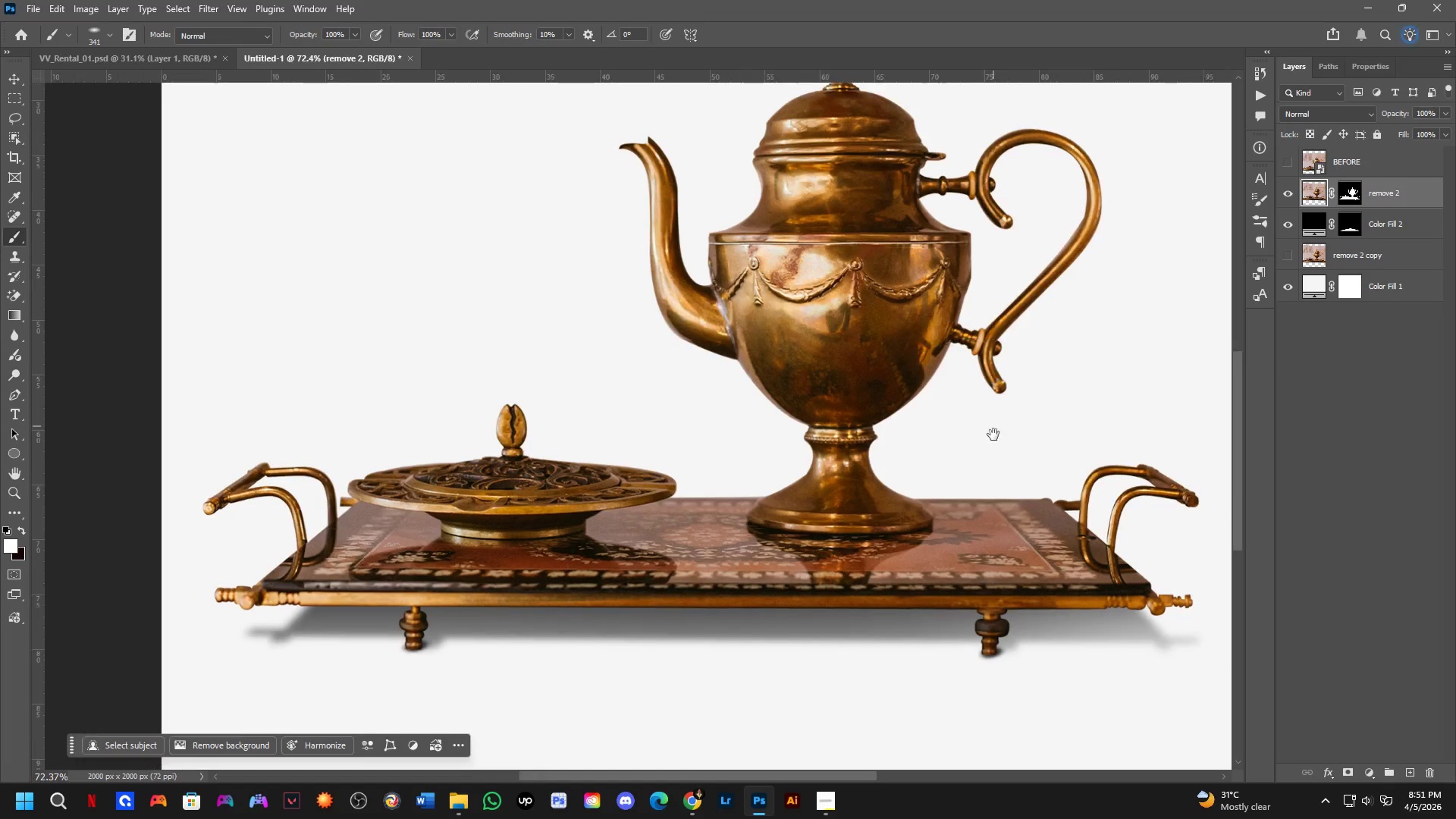 
hold_key(key=AltLeft, duration=0.62)
 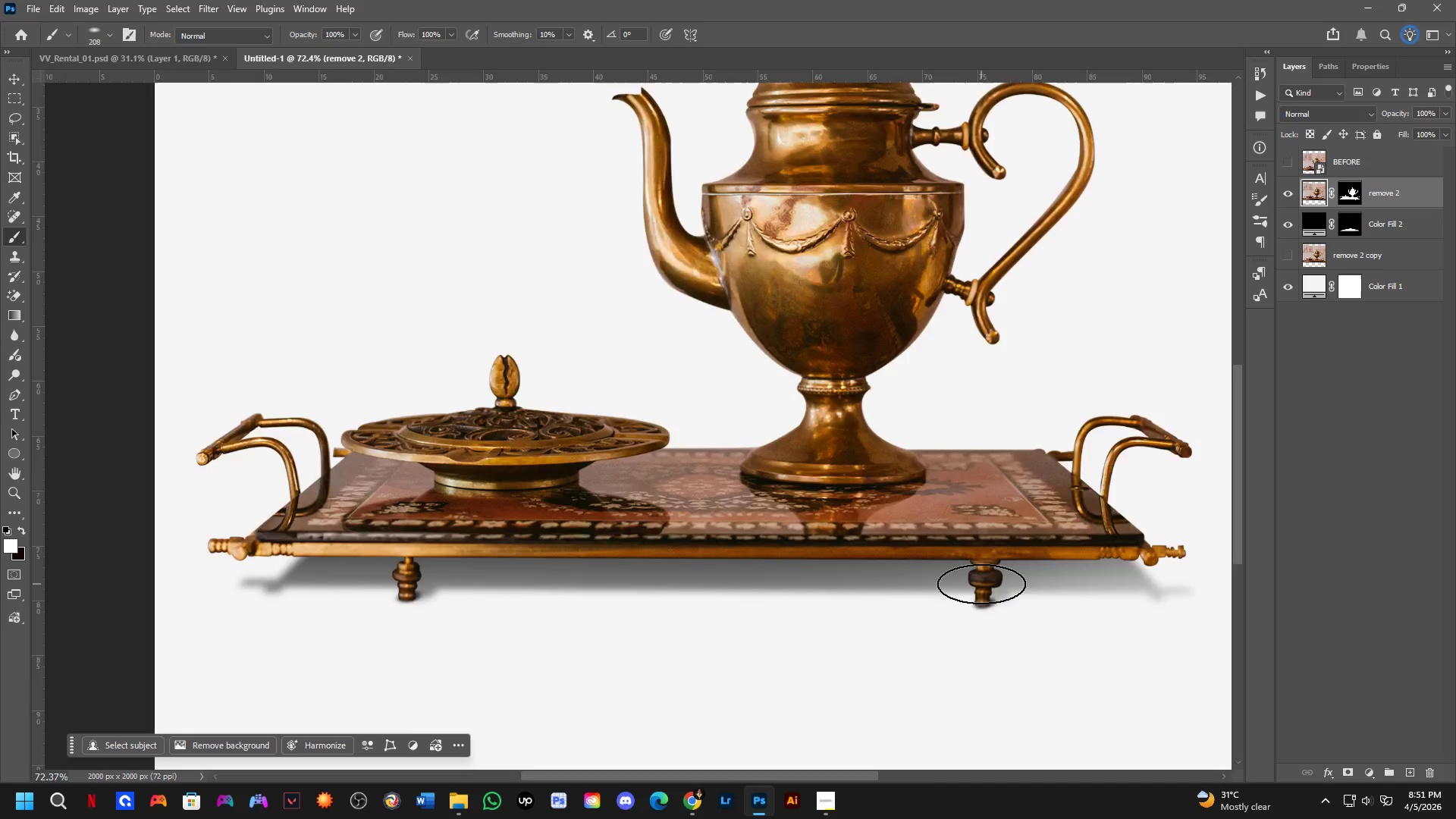 
scroll: coordinate [960, 615], scroll_direction: up, amount: 11.0
 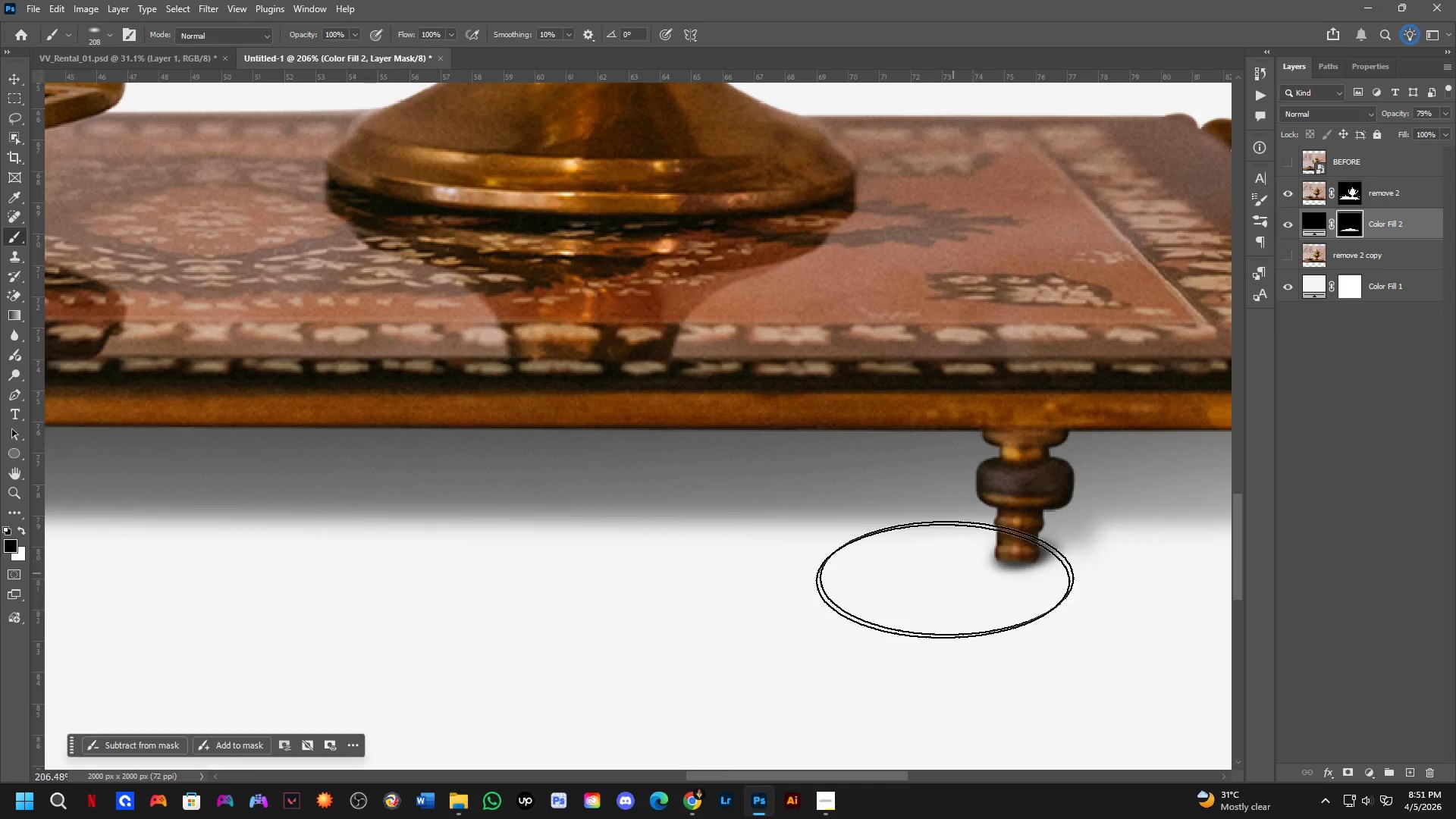 
left_click_drag(start_coordinate=[898, 589], to_coordinate=[898, 597])
 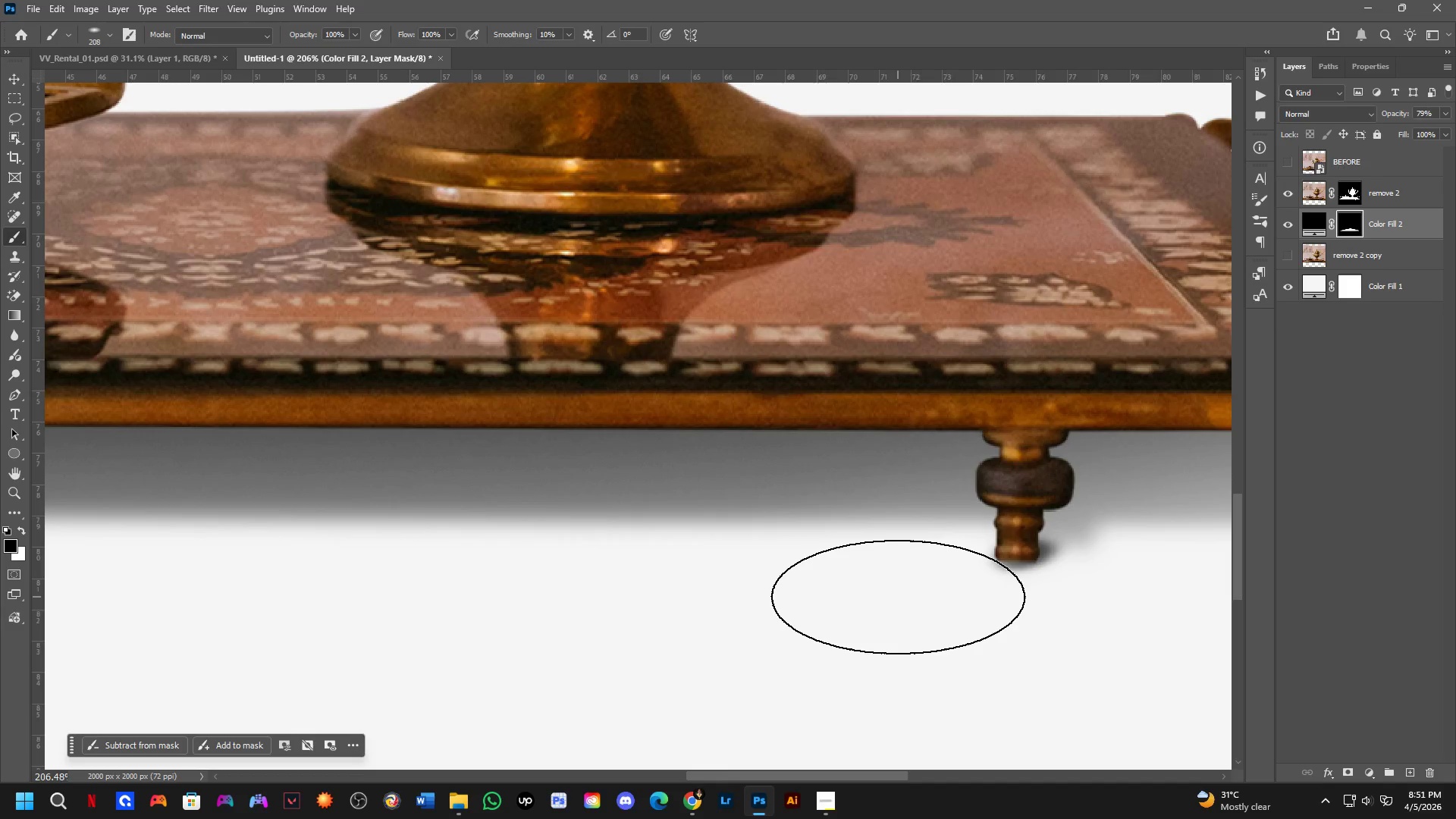 
left_click([898, 597])
 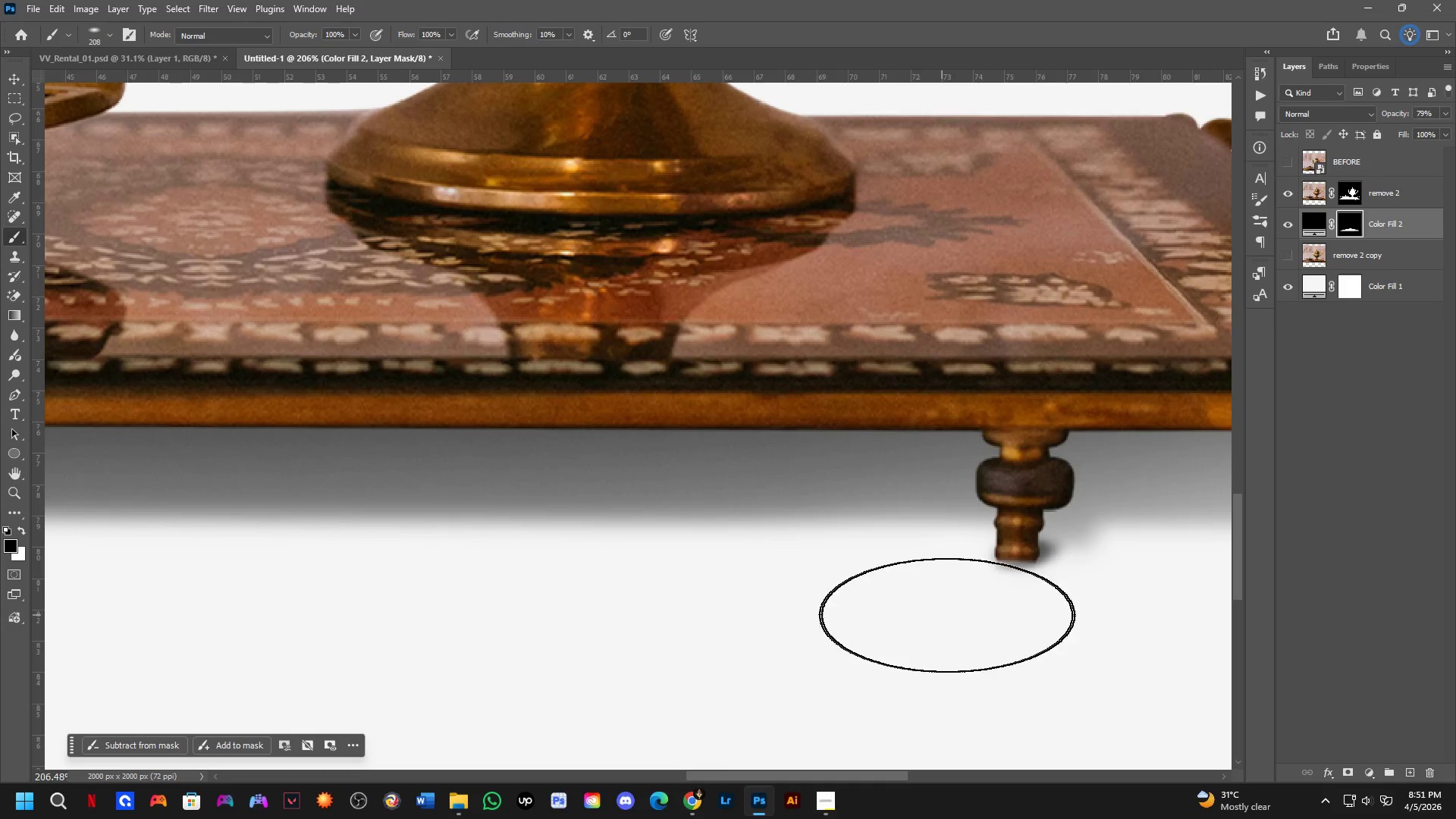 
key(Control+ControlLeft)
 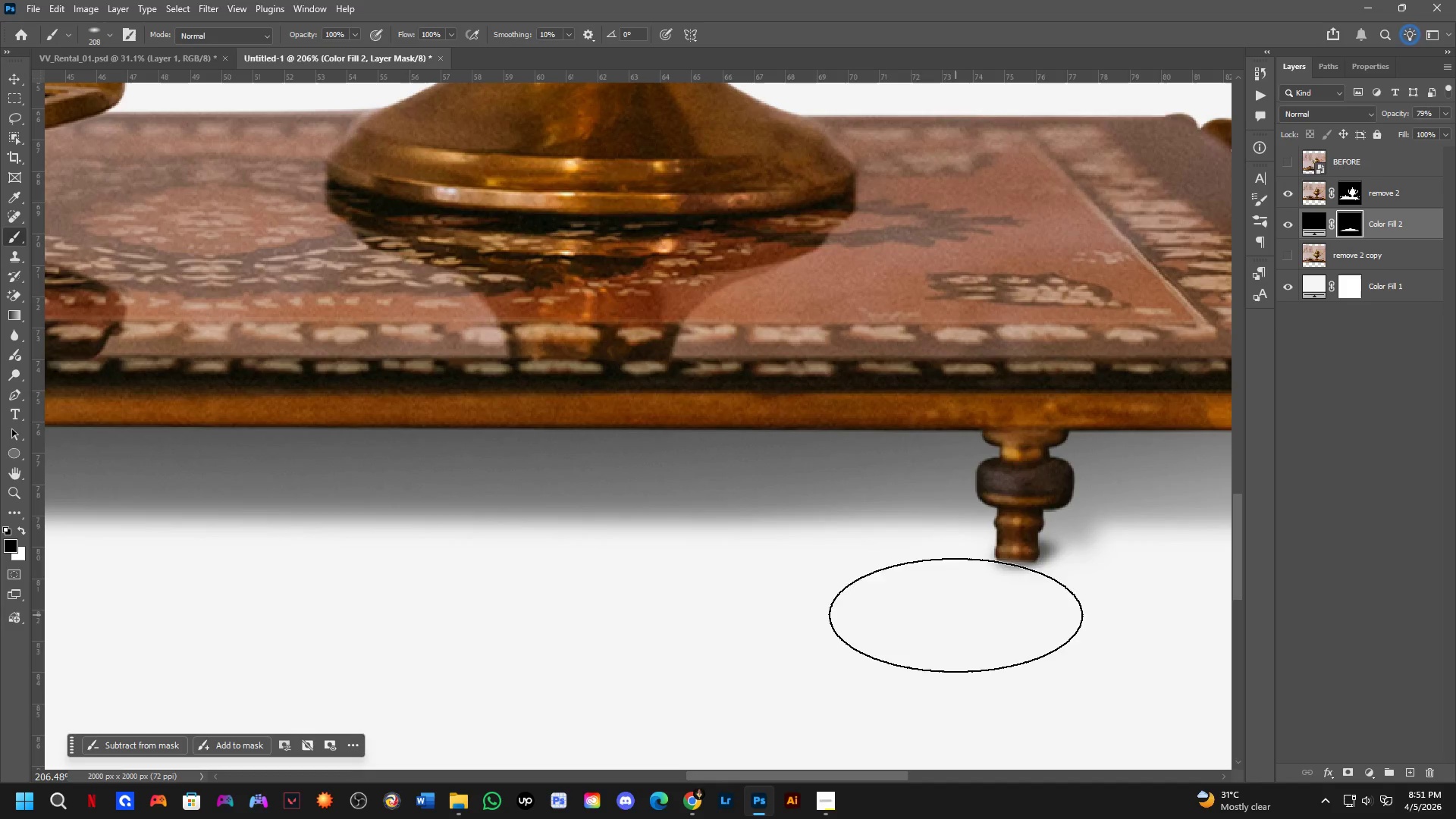 
key(Control+Z)
 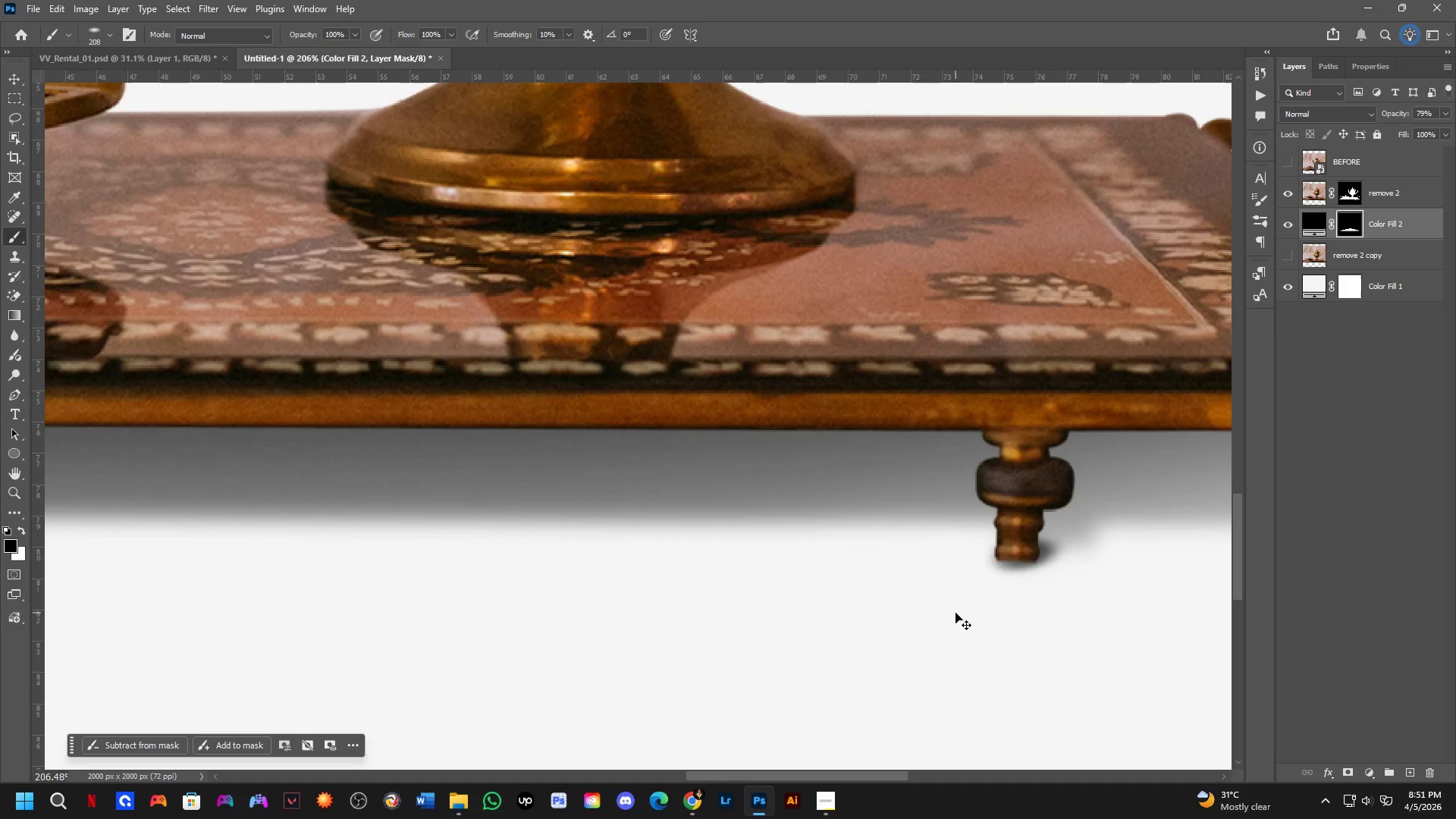 
hold_key(key=AltLeft, duration=0.83)
 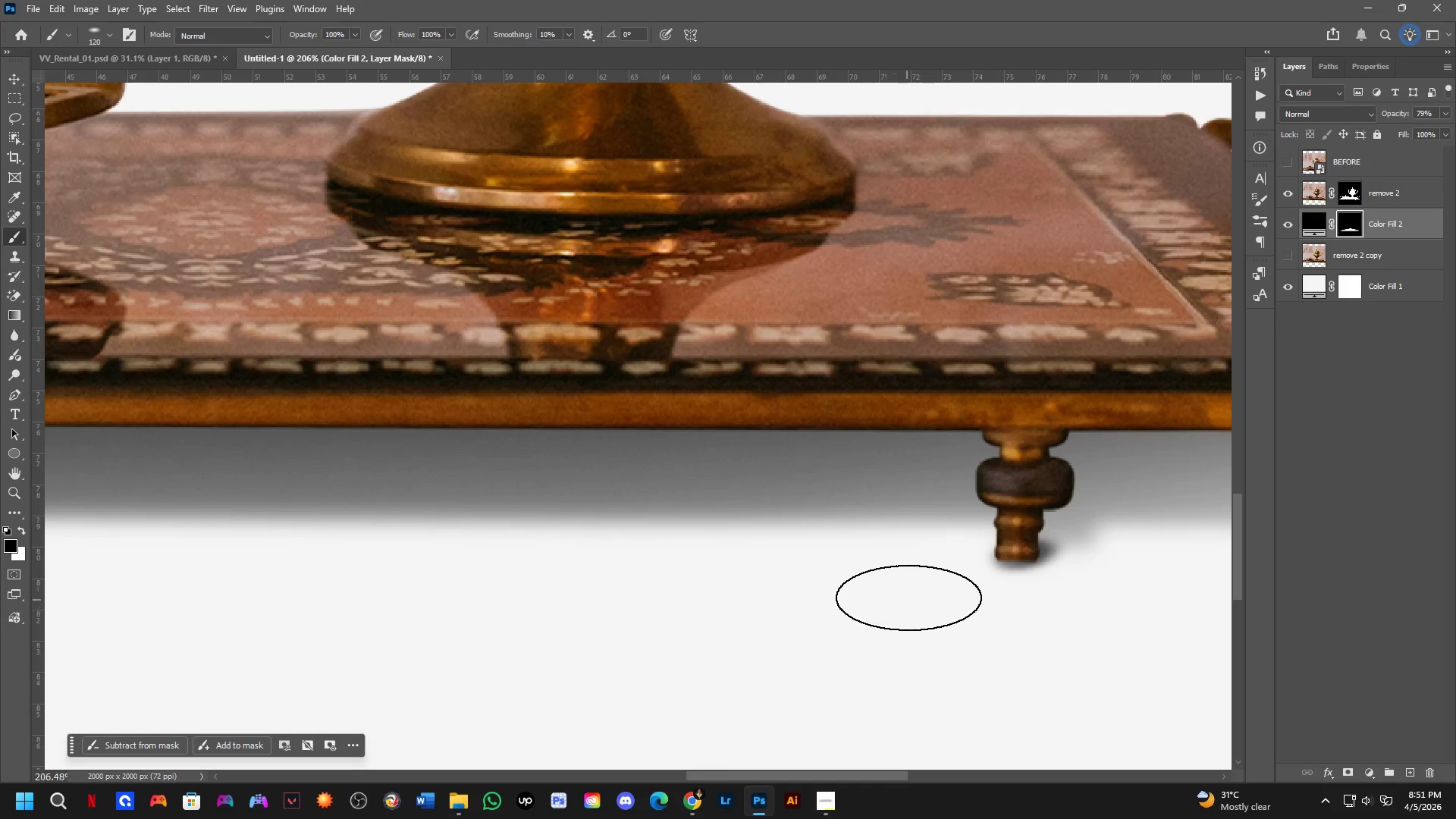 
hold_key(key=Space, duration=0.48)
 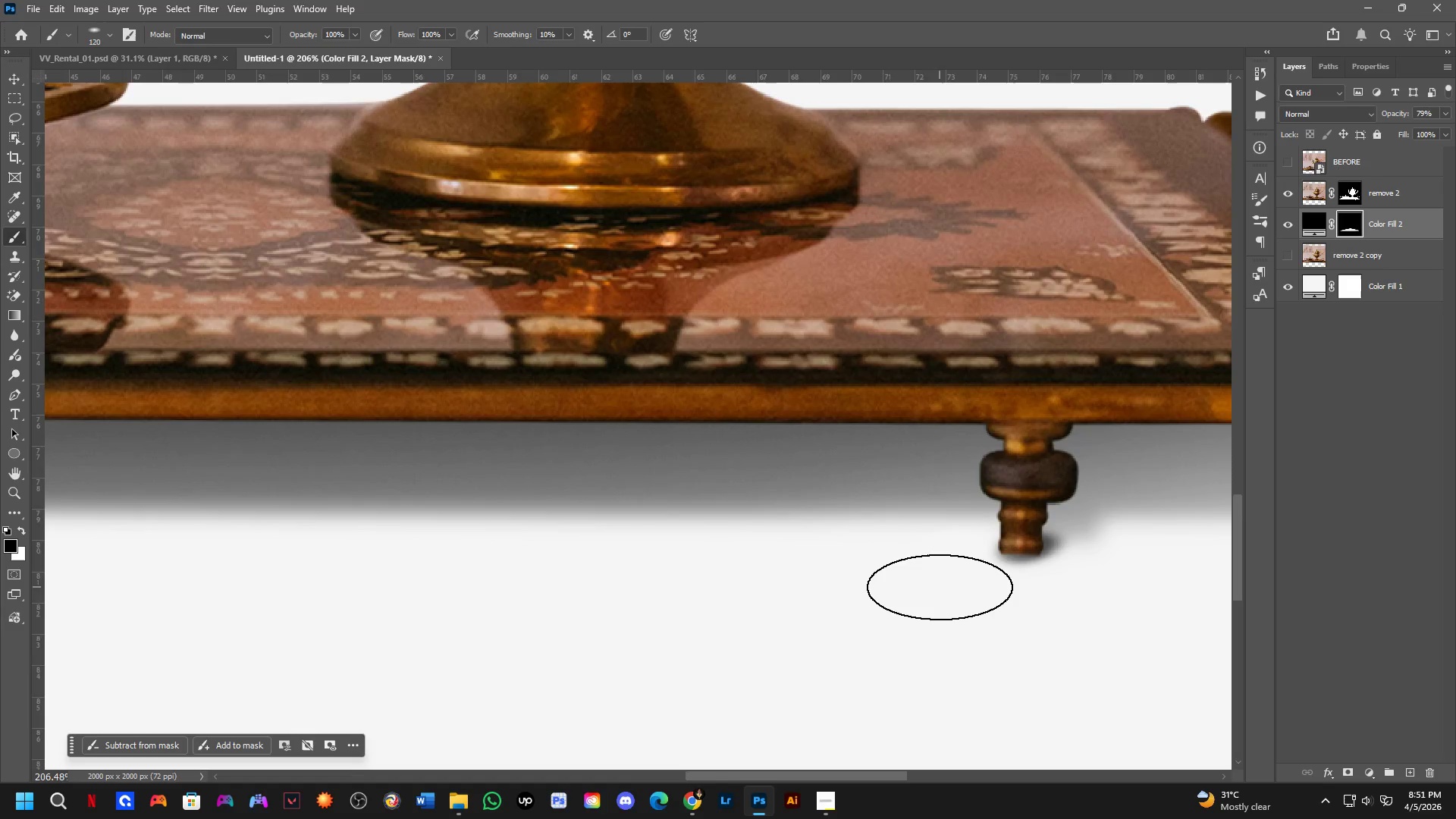 
left_click_drag(start_coordinate=[929, 594], to_coordinate=[939, 587])
 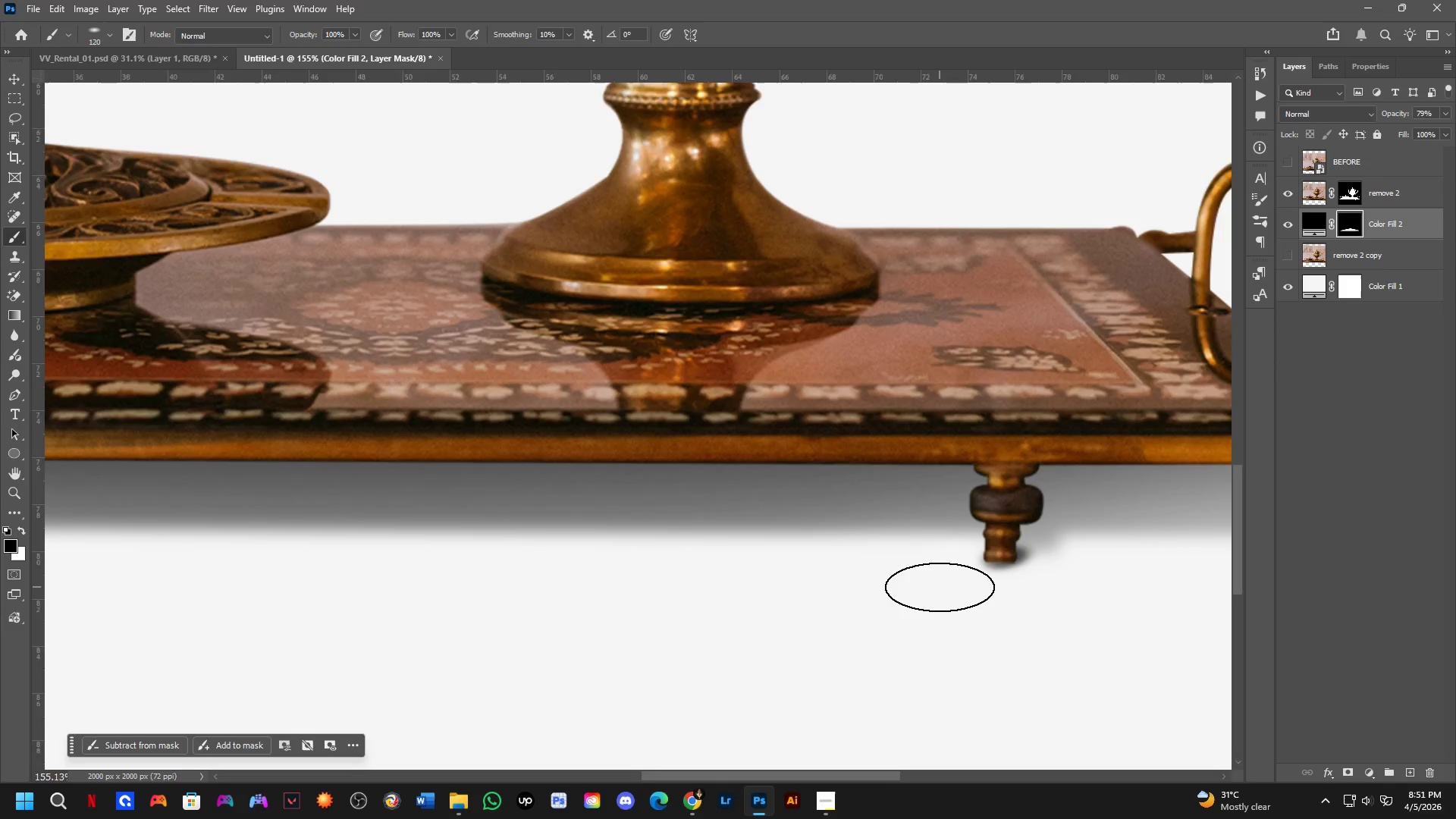 
scroll: coordinate [912, 594], scroll_direction: down, amount: 3.0
 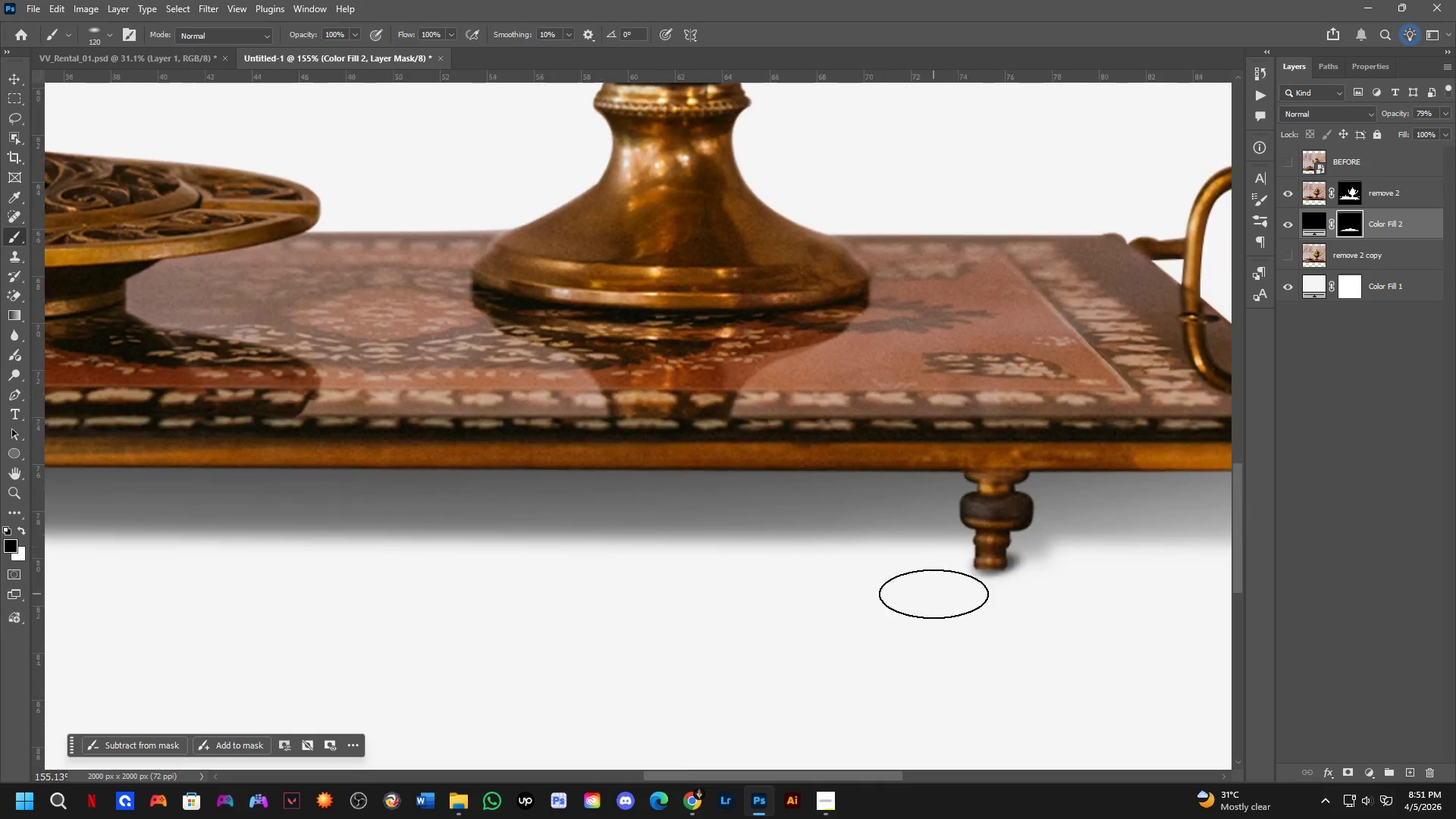 
hold_key(key=AltLeft, duration=0.48)
 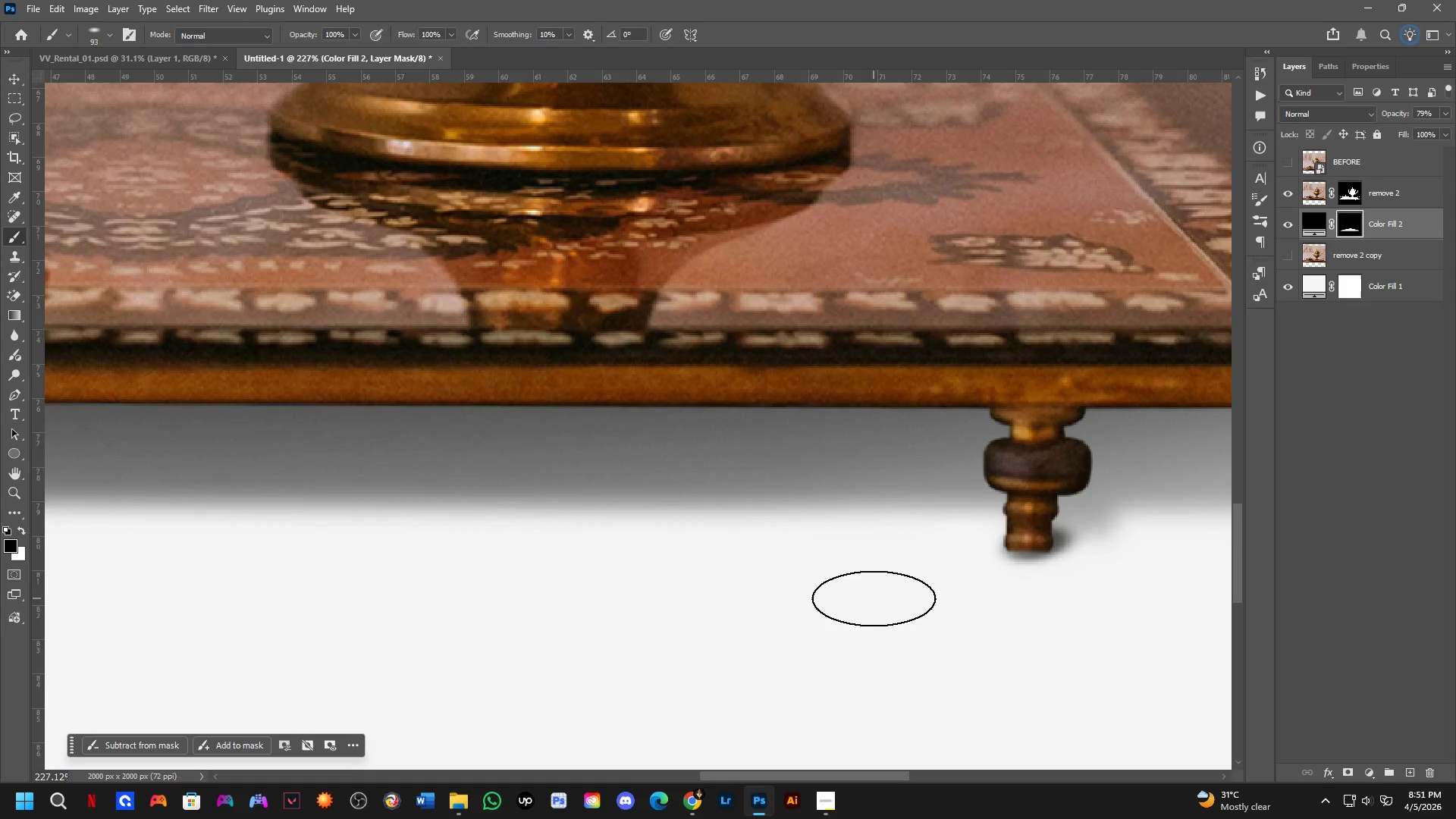 
scroll: coordinate [939, 583], scroll_direction: up, amount: 4.0
 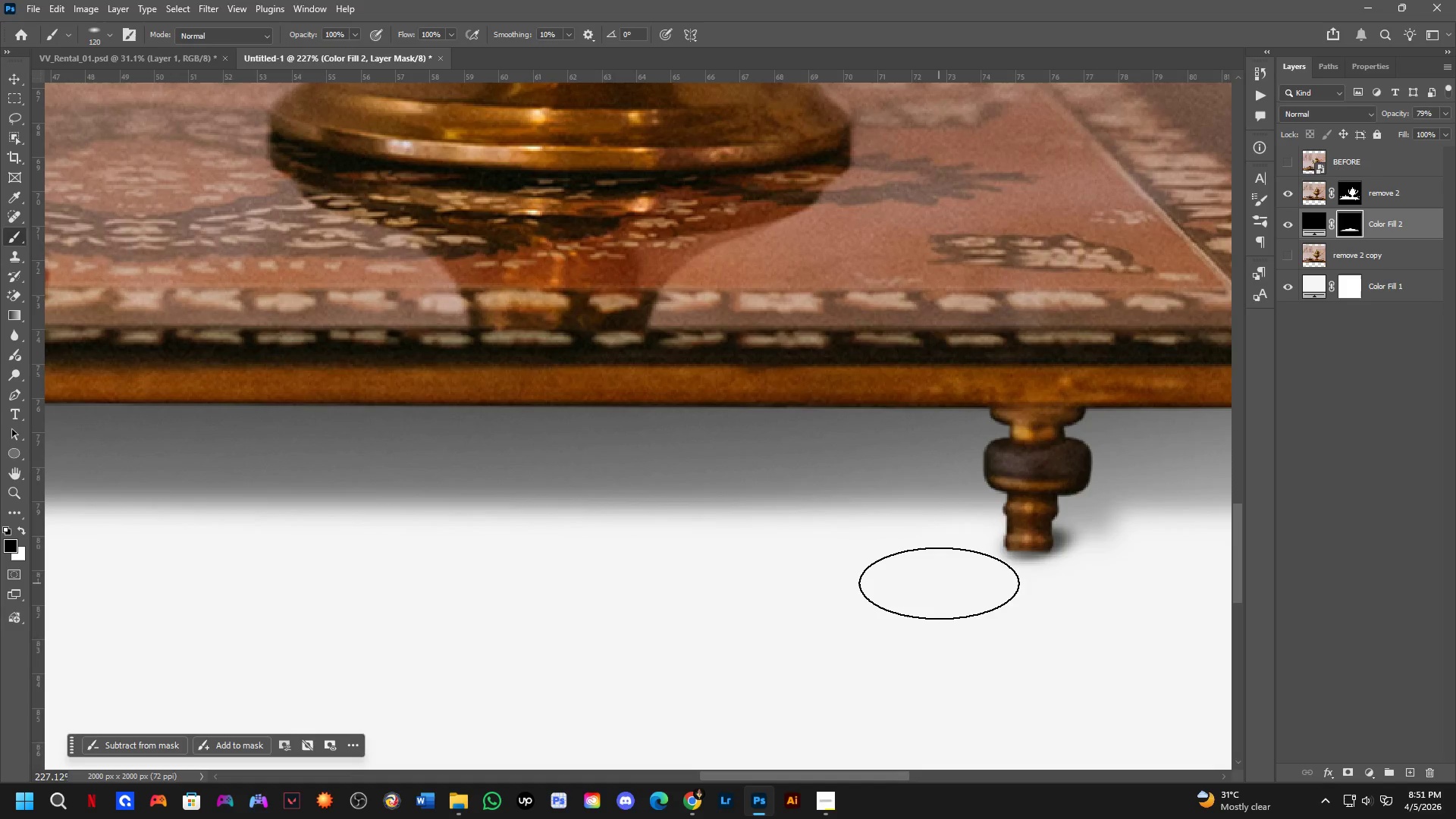 
hold_key(key=Space, duration=0.48)
 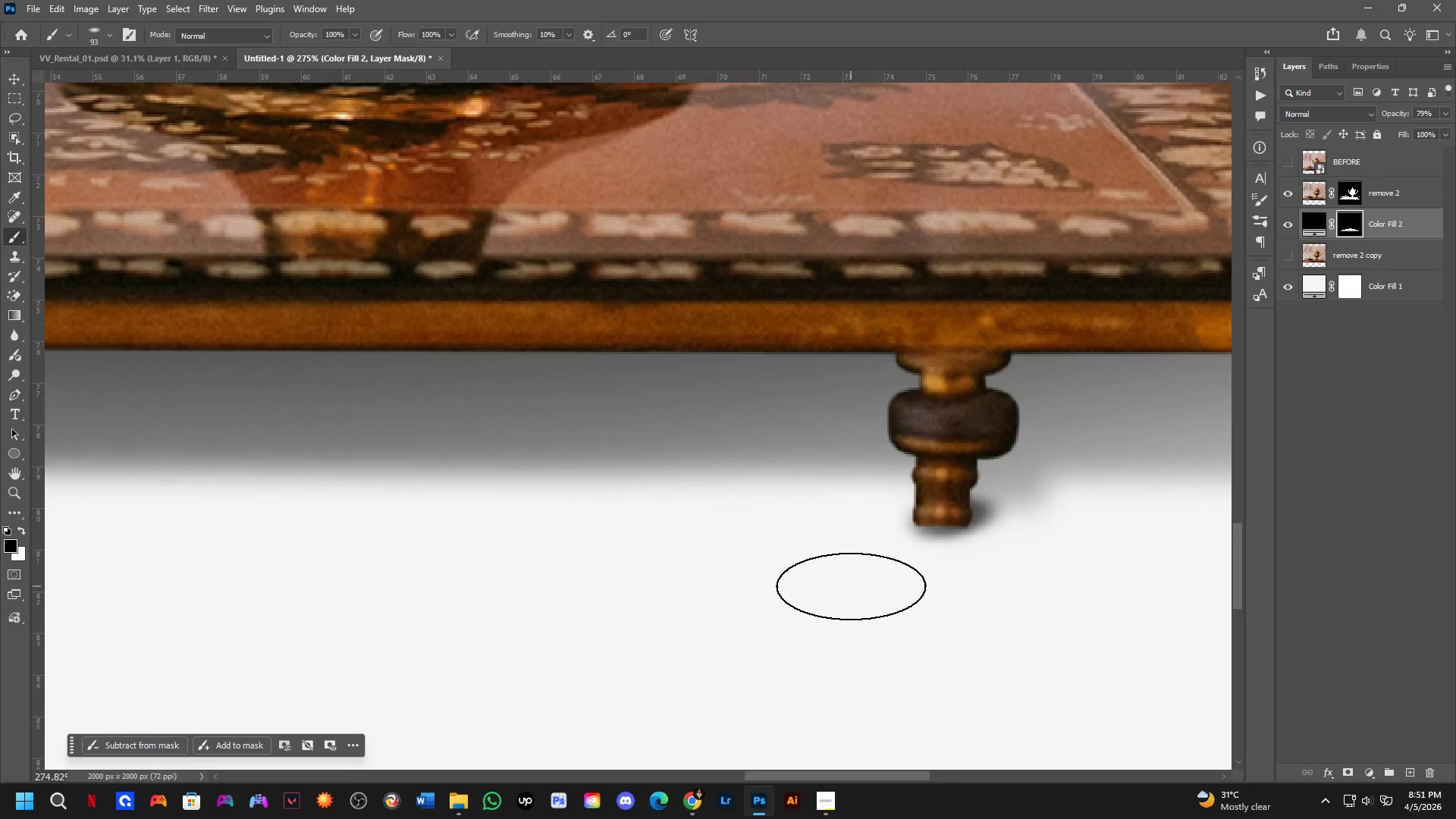 
left_click_drag(start_coordinate=[951, 607], to_coordinate=[852, 595])
 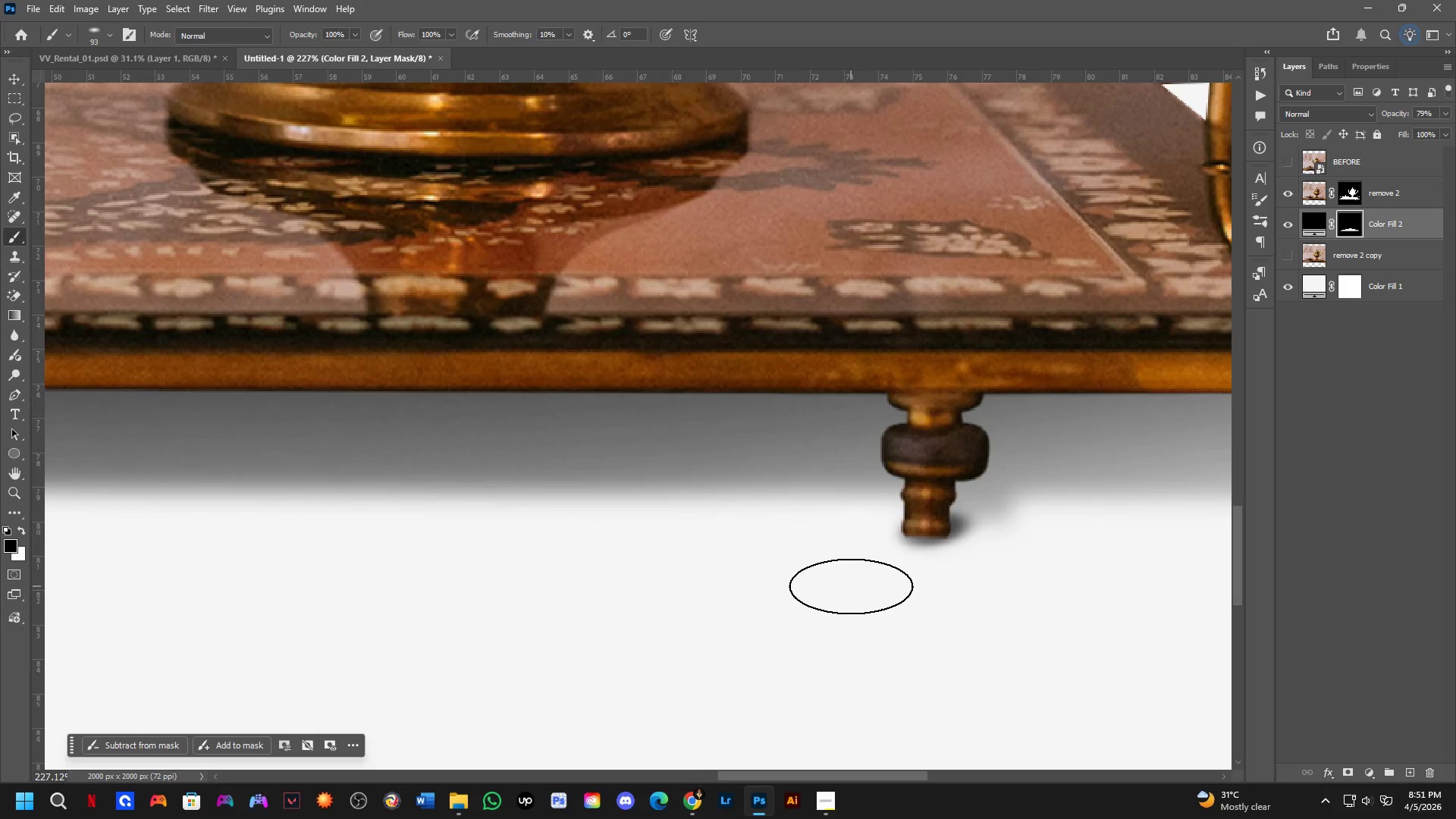 
scroll: coordinate [851, 586], scroll_direction: up, amount: 2.0
 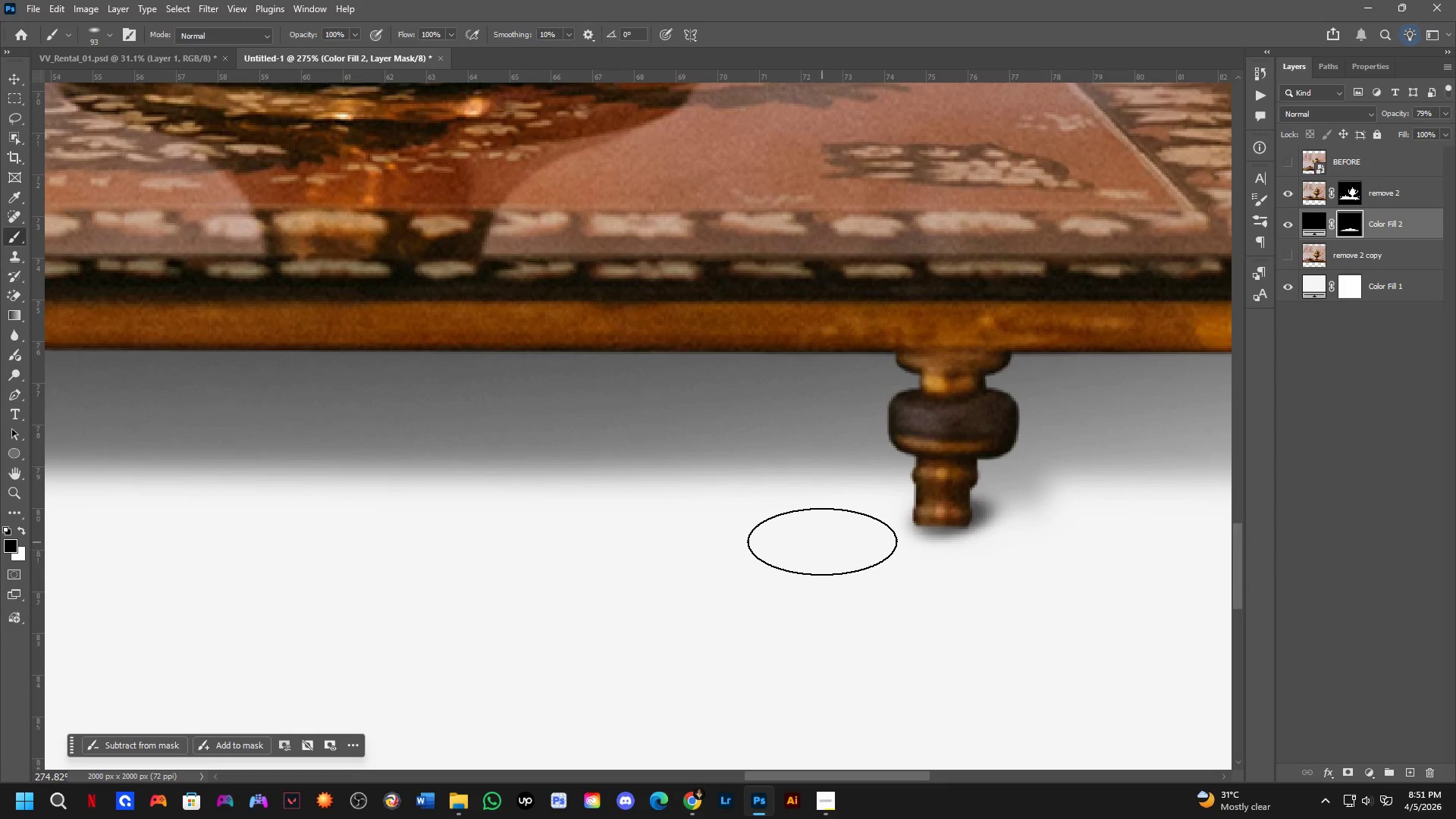 
key(Alt+AltLeft)
 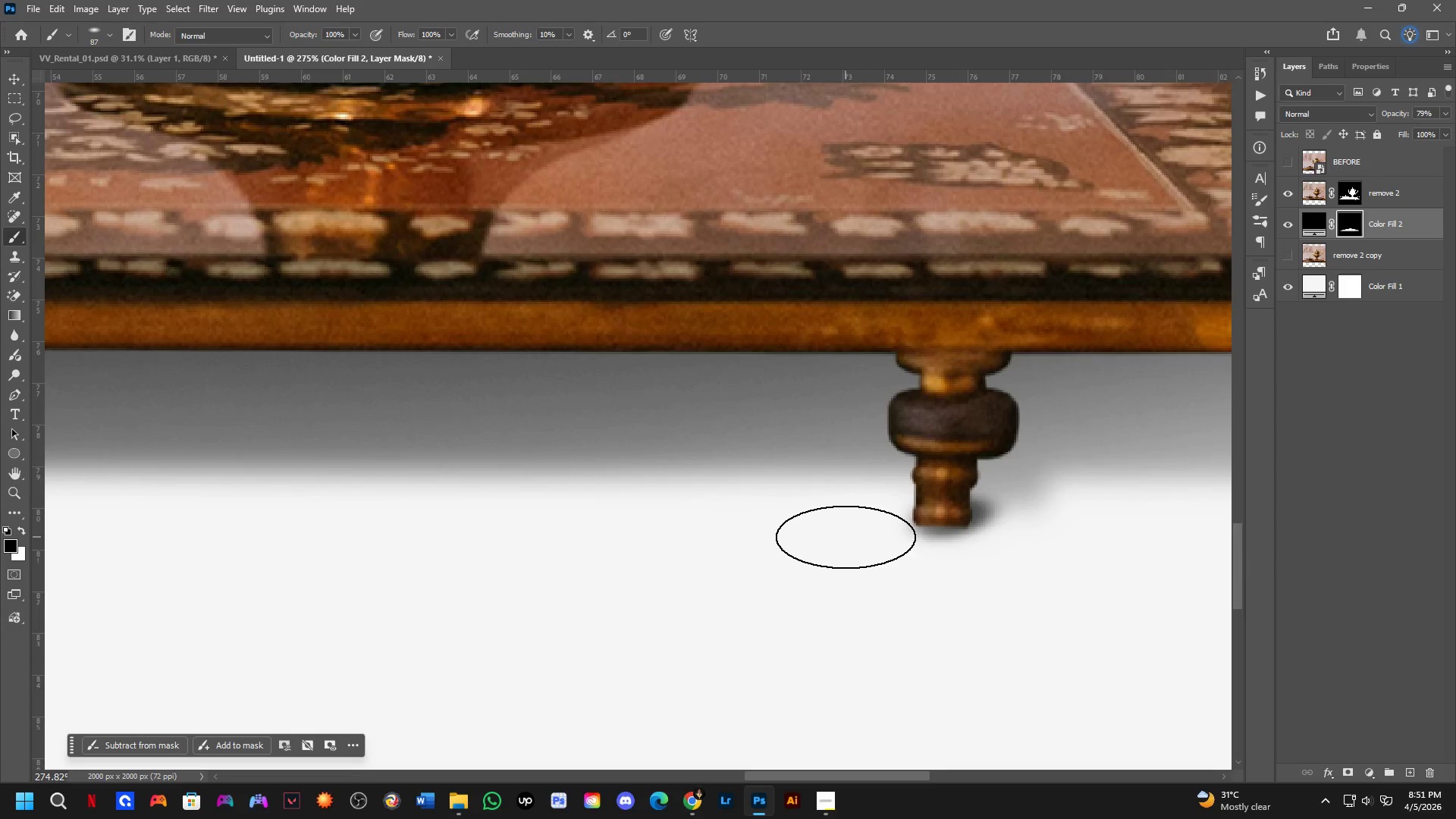 
left_click_drag(start_coordinate=[852, 535], to_coordinate=[854, 568])
 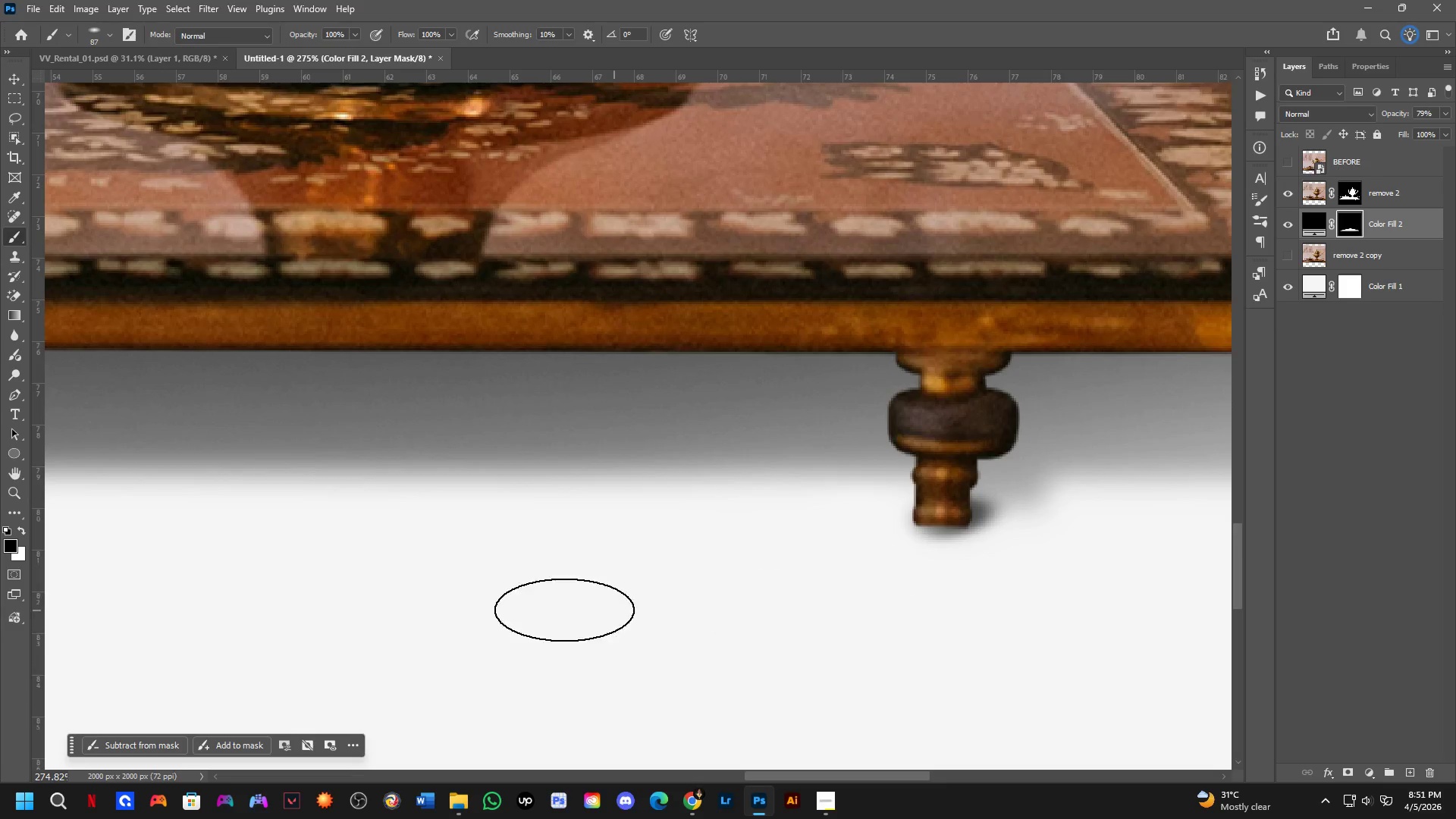 
hold_key(key=Space, duration=1.03)
 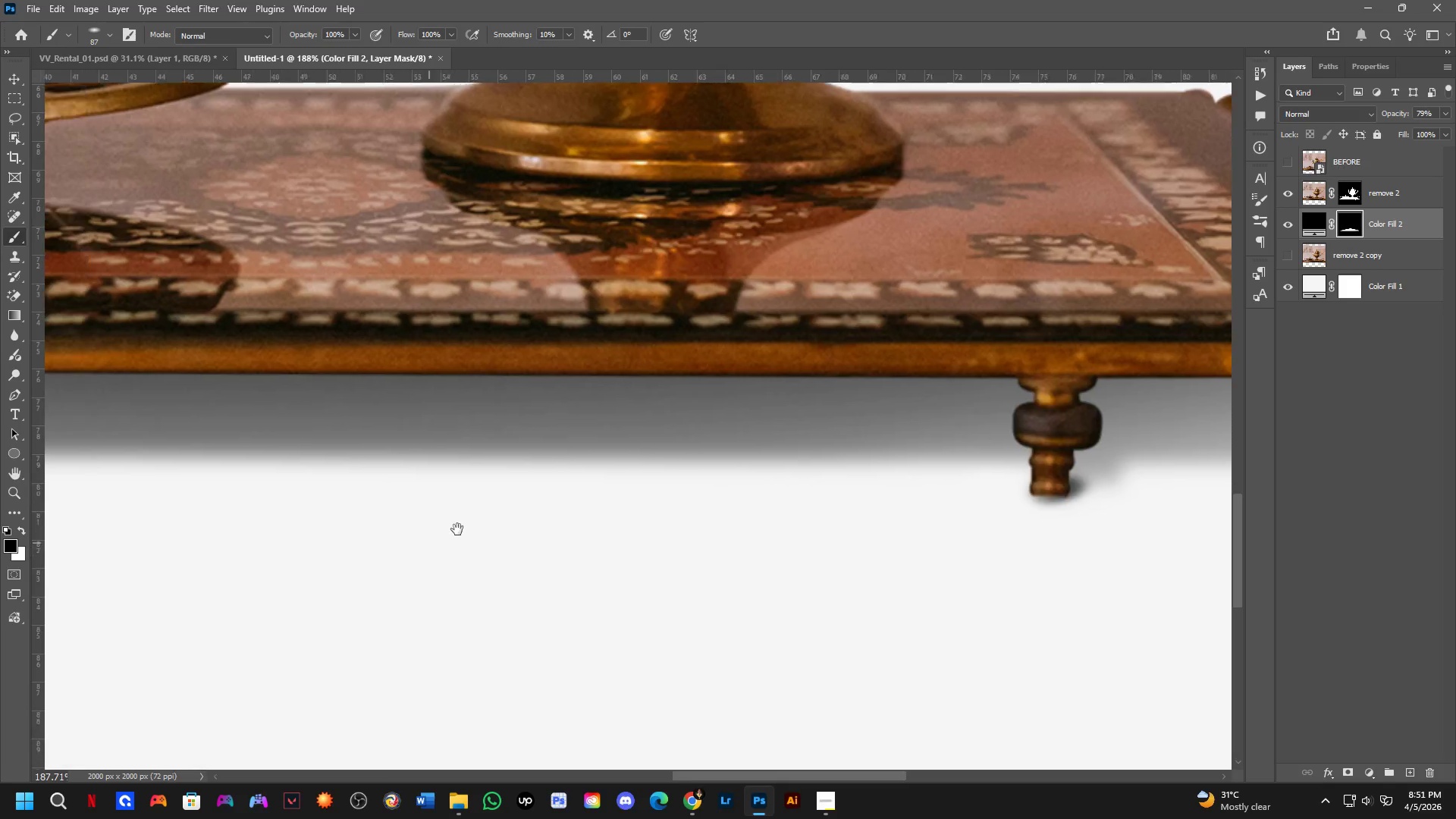 
left_click_drag(start_coordinate=[309, 631], to_coordinate=[570, 585])
 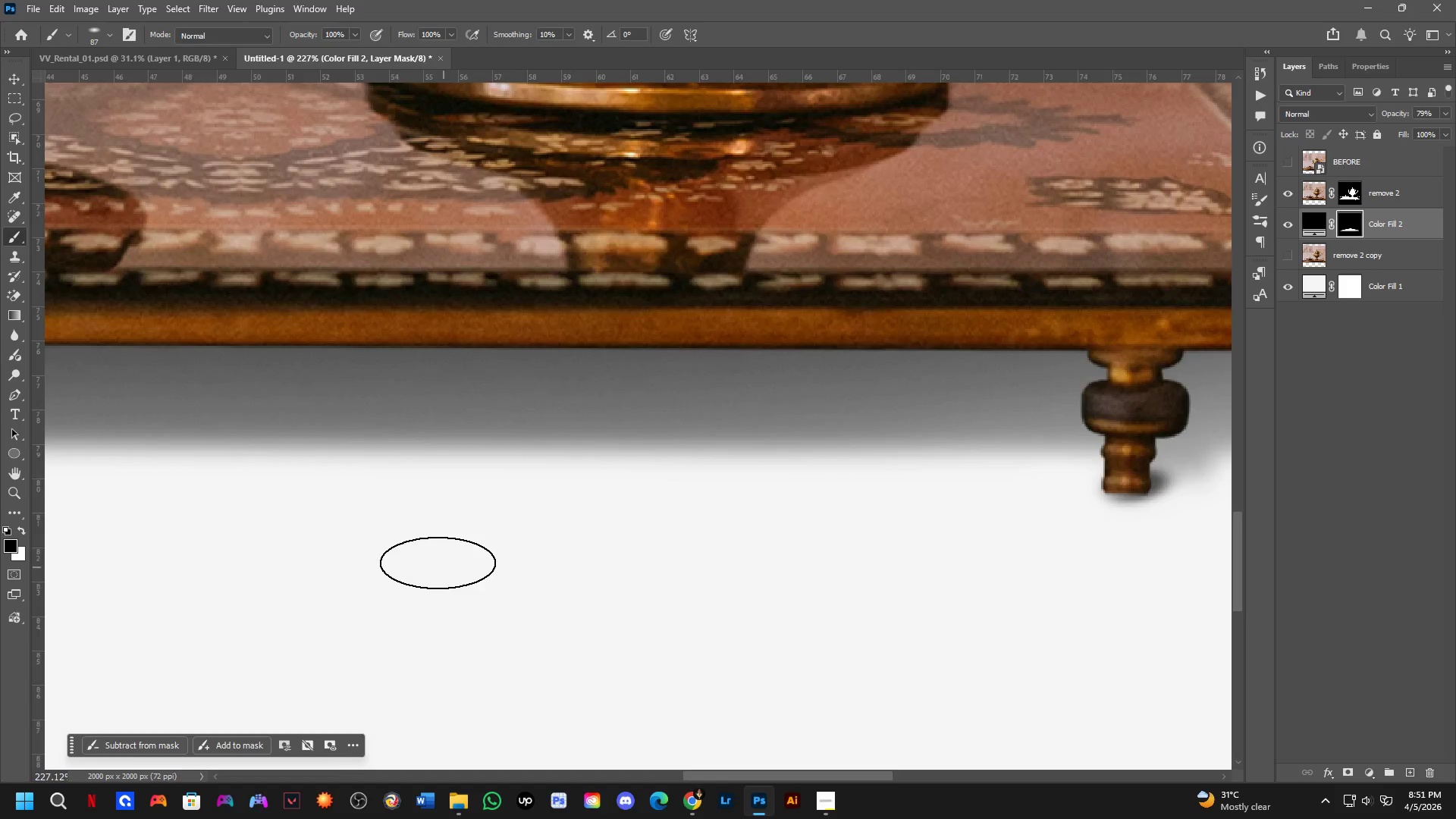 
scroll: coordinate [501, 601], scroll_direction: down, amount: 2.0
 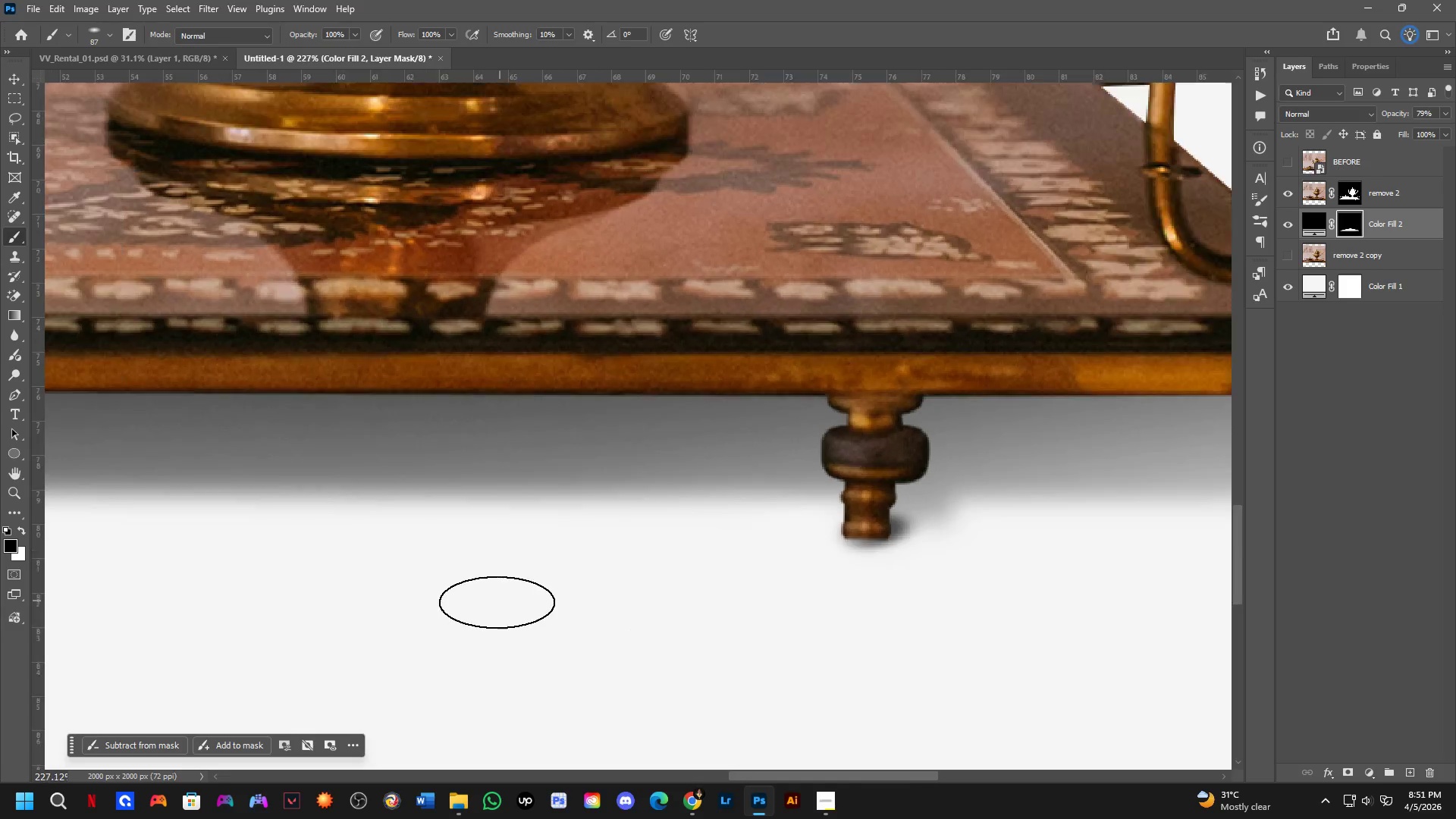 
hold_key(key=Space, duration=0.52)
 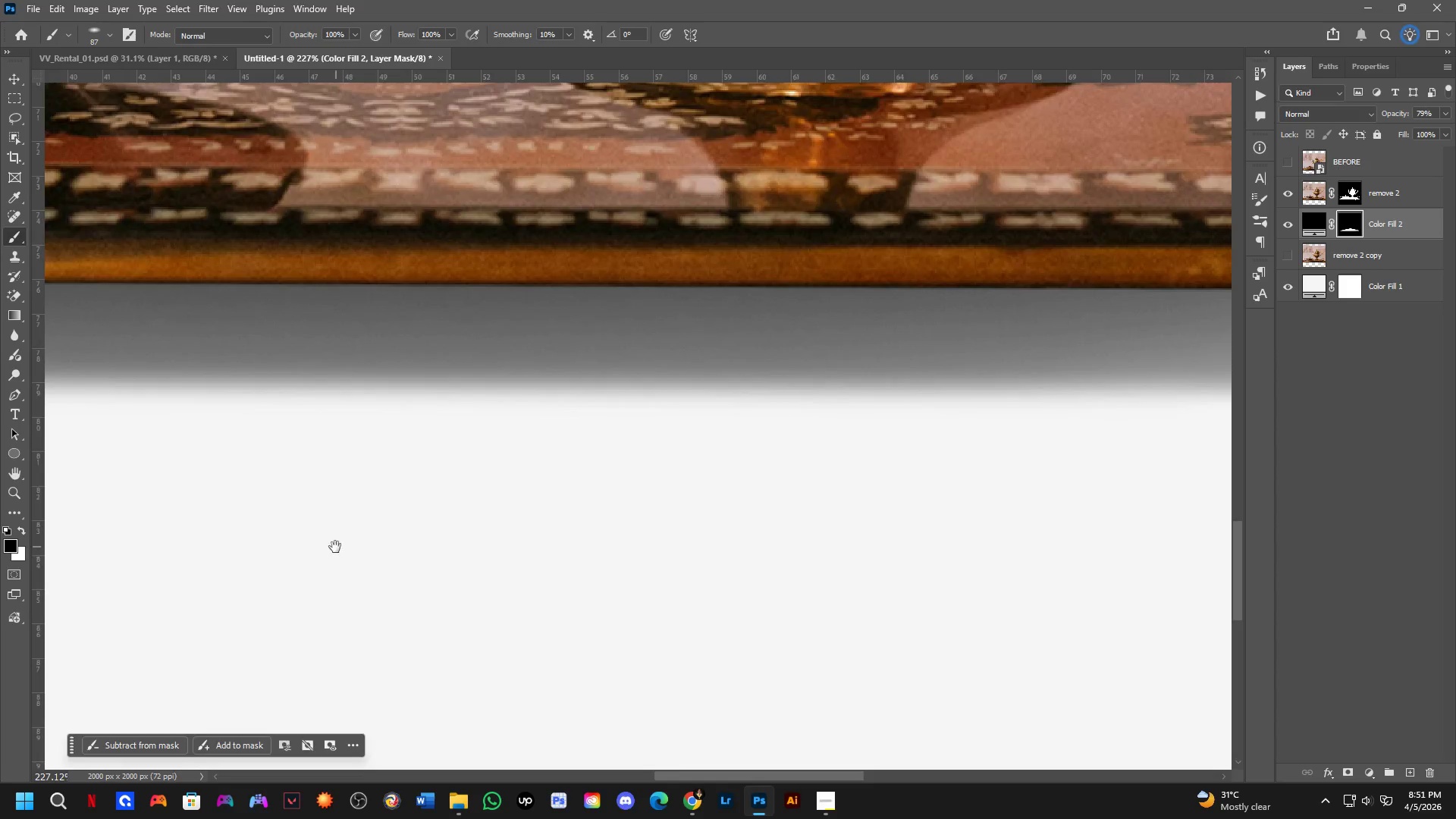 
left_click_drag(start_coordinate=[372, 556], to_coordinate=[518, 498])
 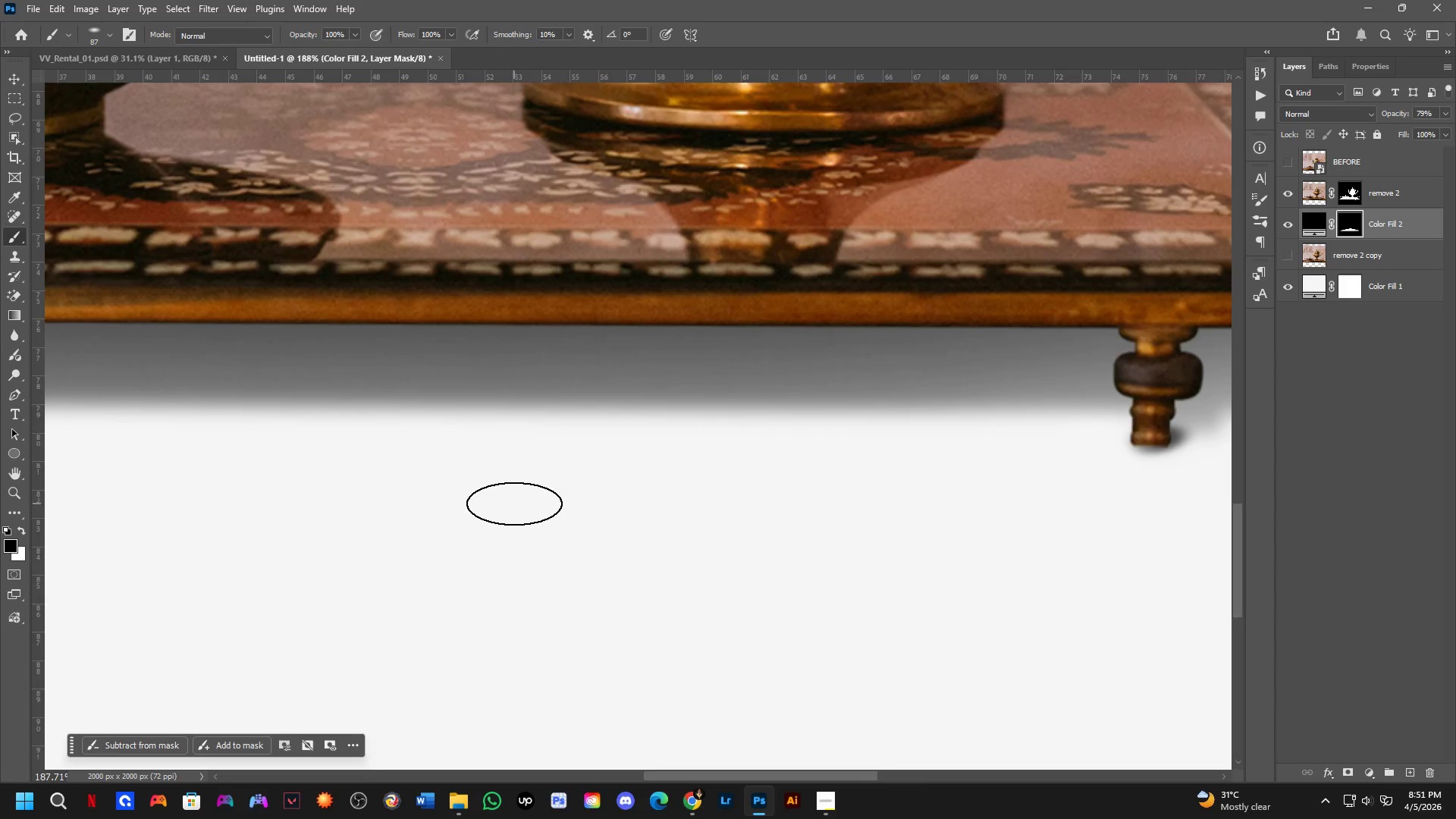 
scroll: coordinate [422, 544], scroll_direction: down, amount: 2.0
 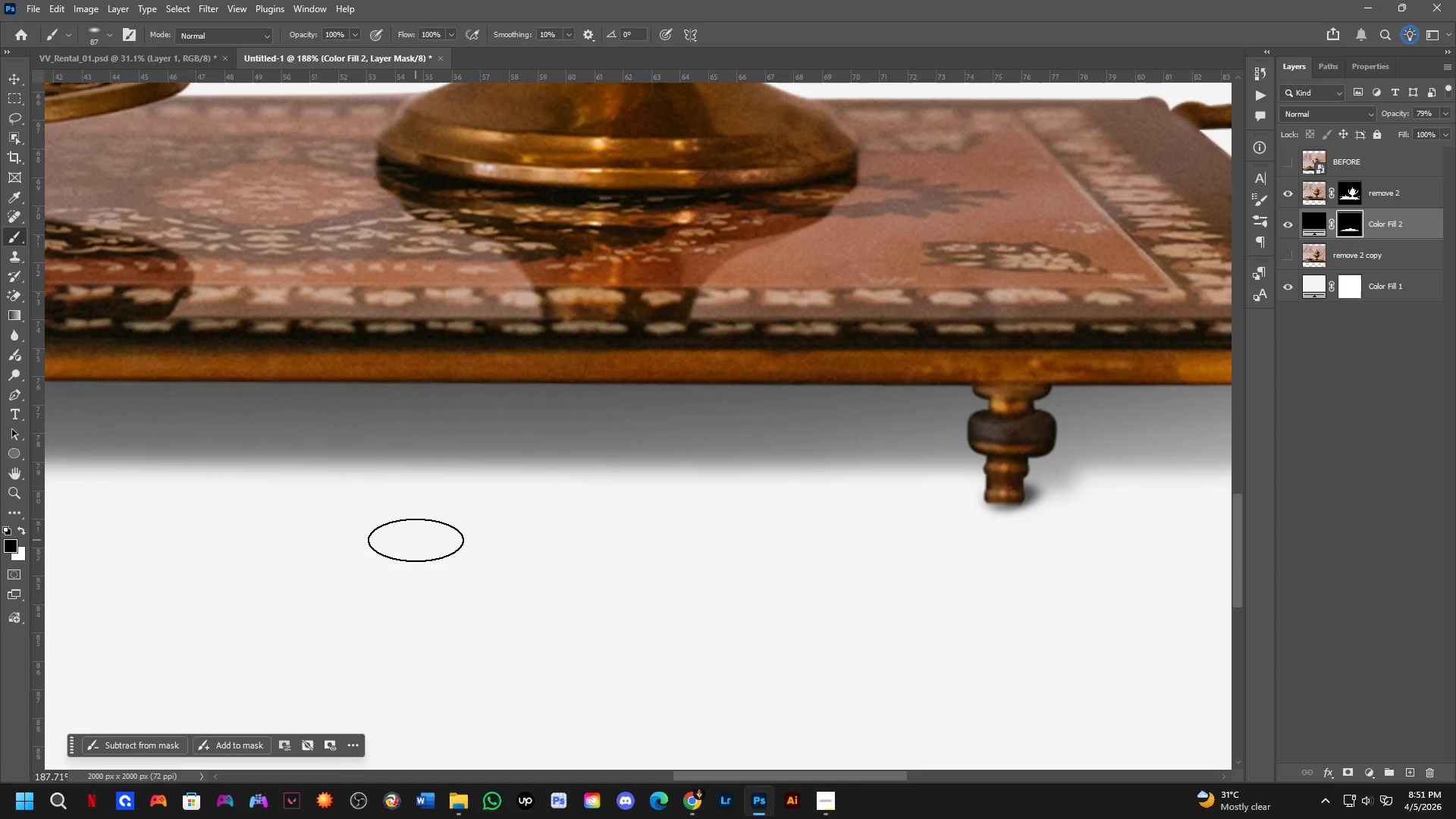 
hold_key(key=Space, duration=0.64)
 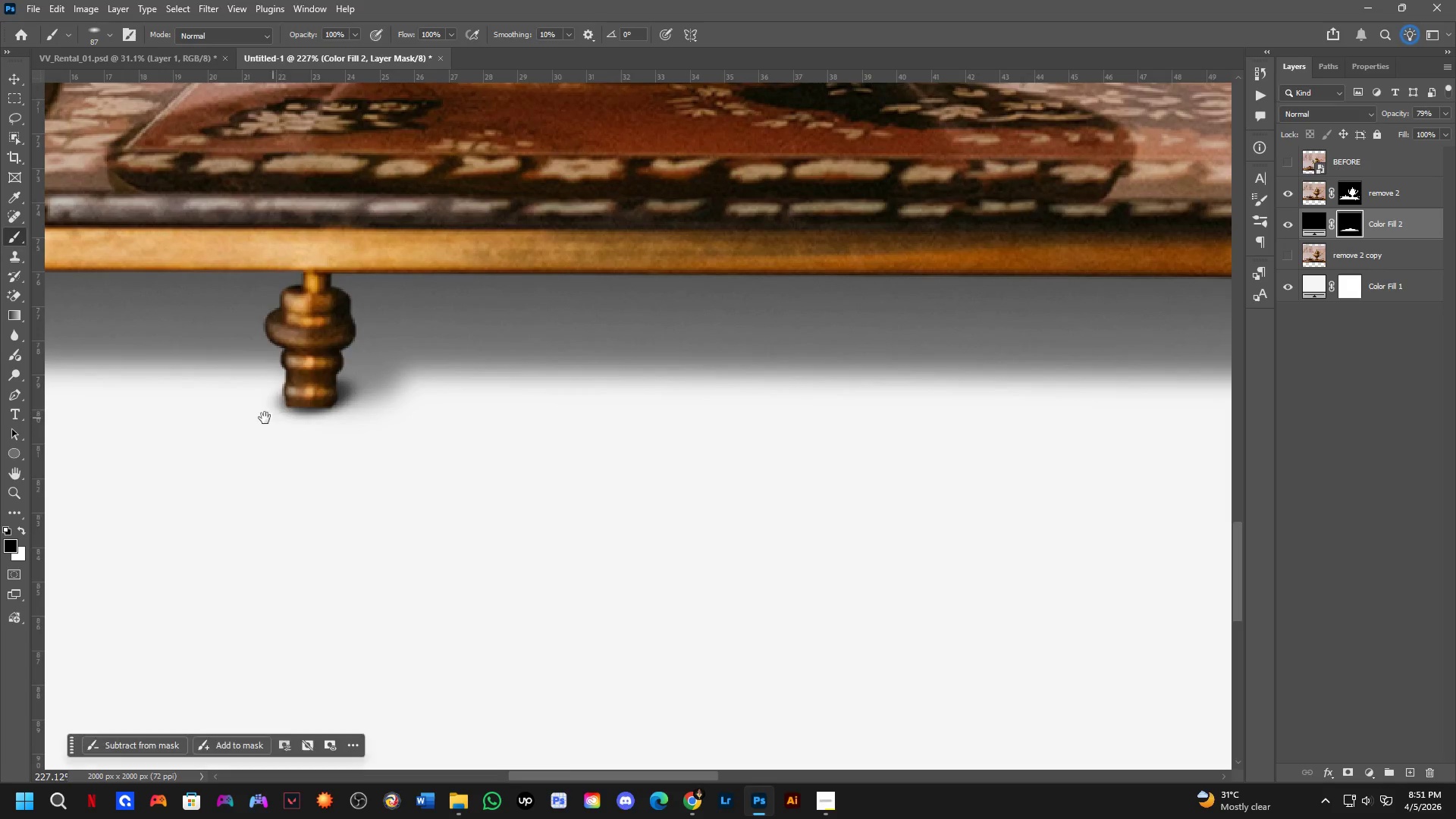 
left_click_drag(start_coordinate=[334, 547], to_coordinate=[1095, 486])
 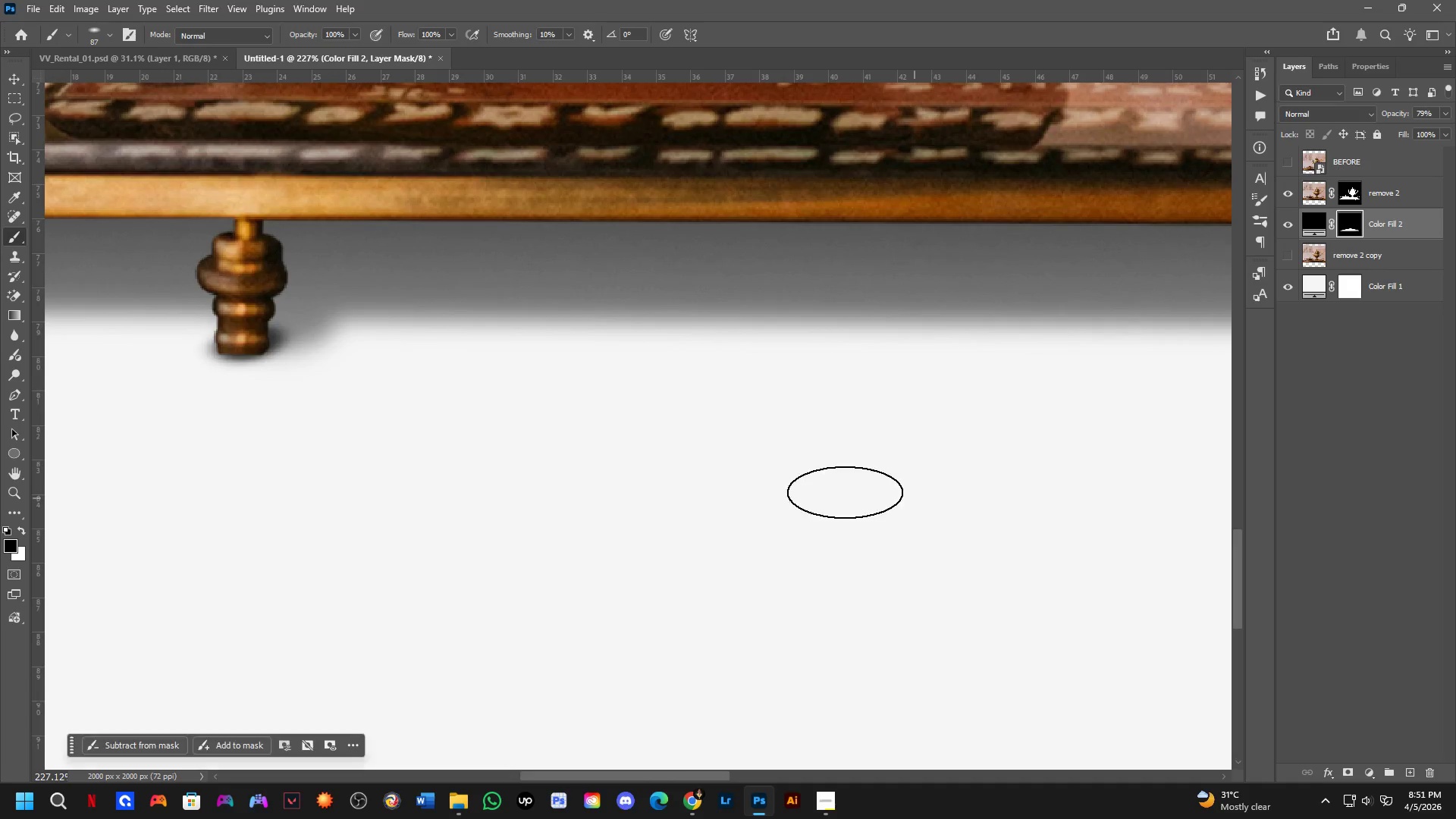 
scroll: coordinate [501, 510], scroll_direction: up, amount: 2.0
 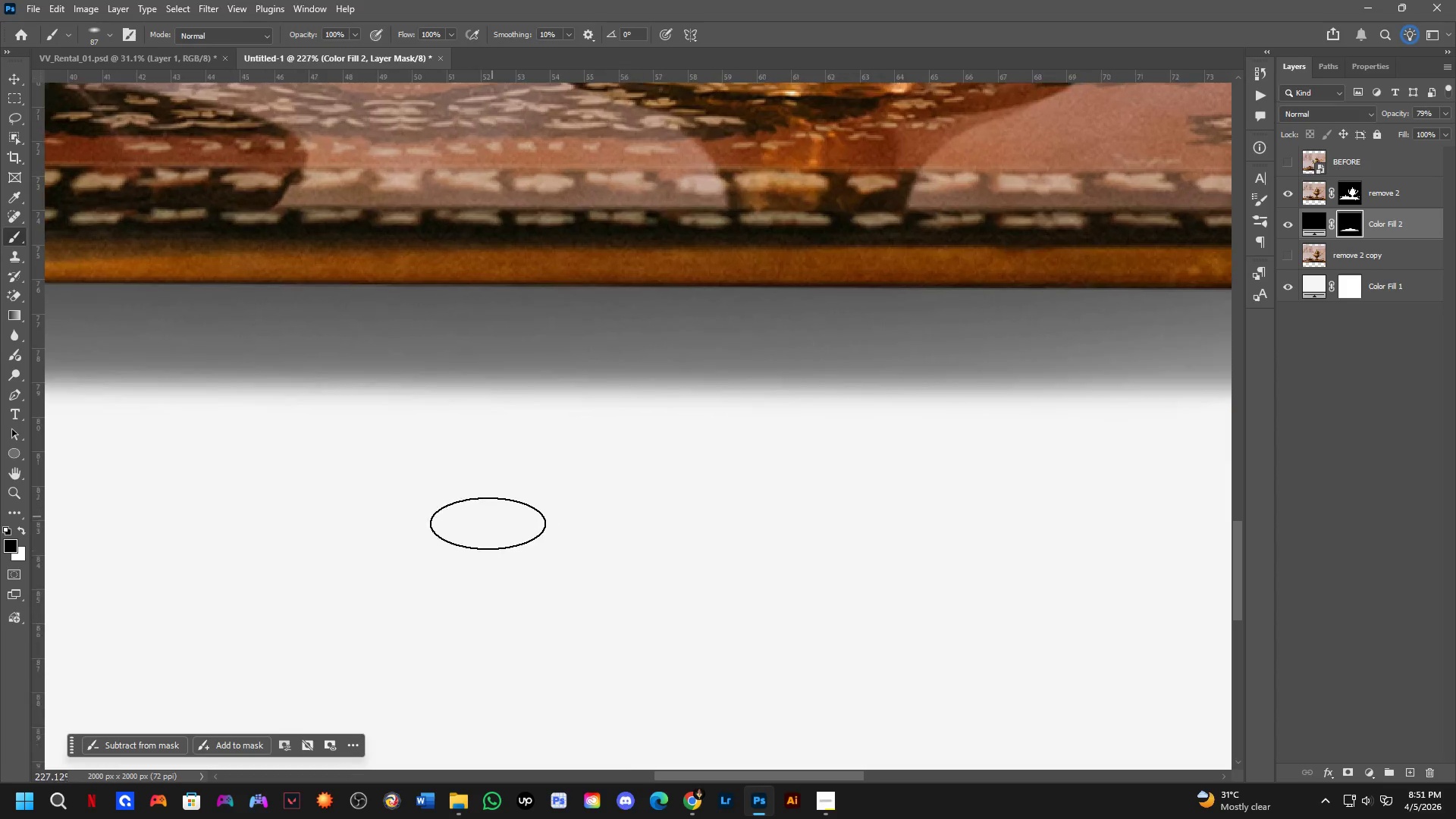 
hold_key(key=Space, duration=0.55)
 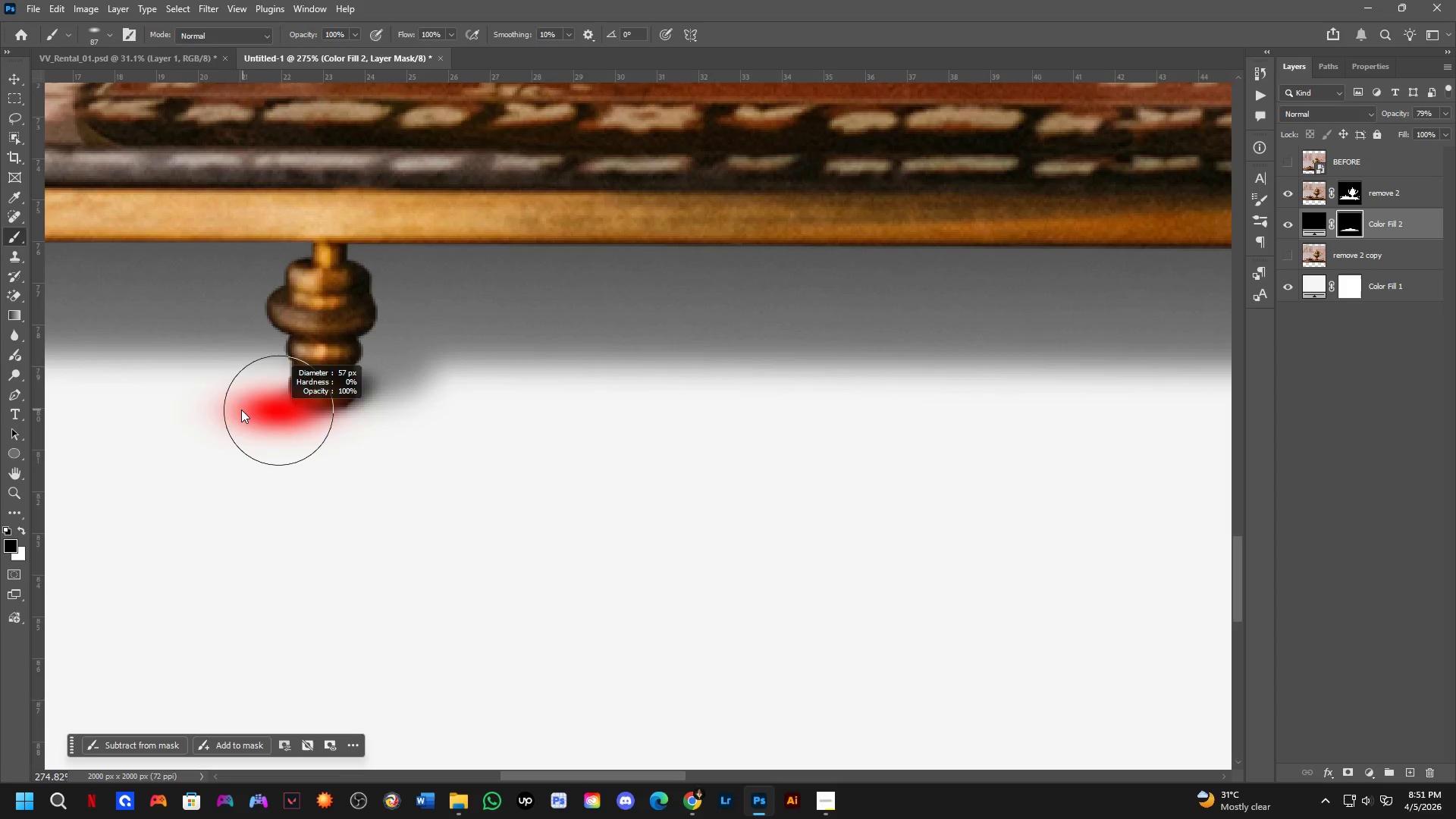 
left_click_drag(start_coordinate=[213, 366], to_coordinate=[281, 419])
 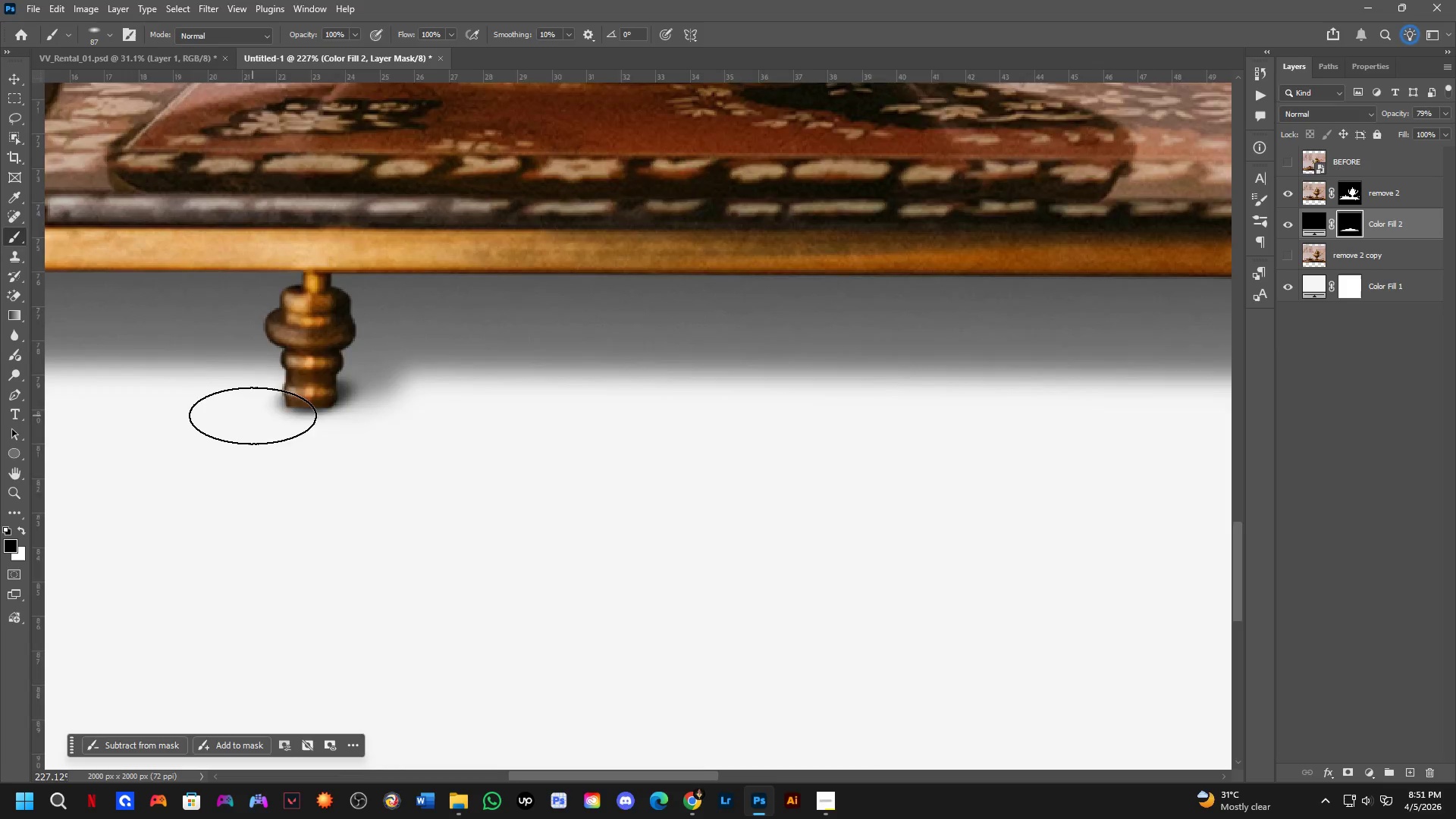 
hold_key(key=AltLeft, duration=0.31)
 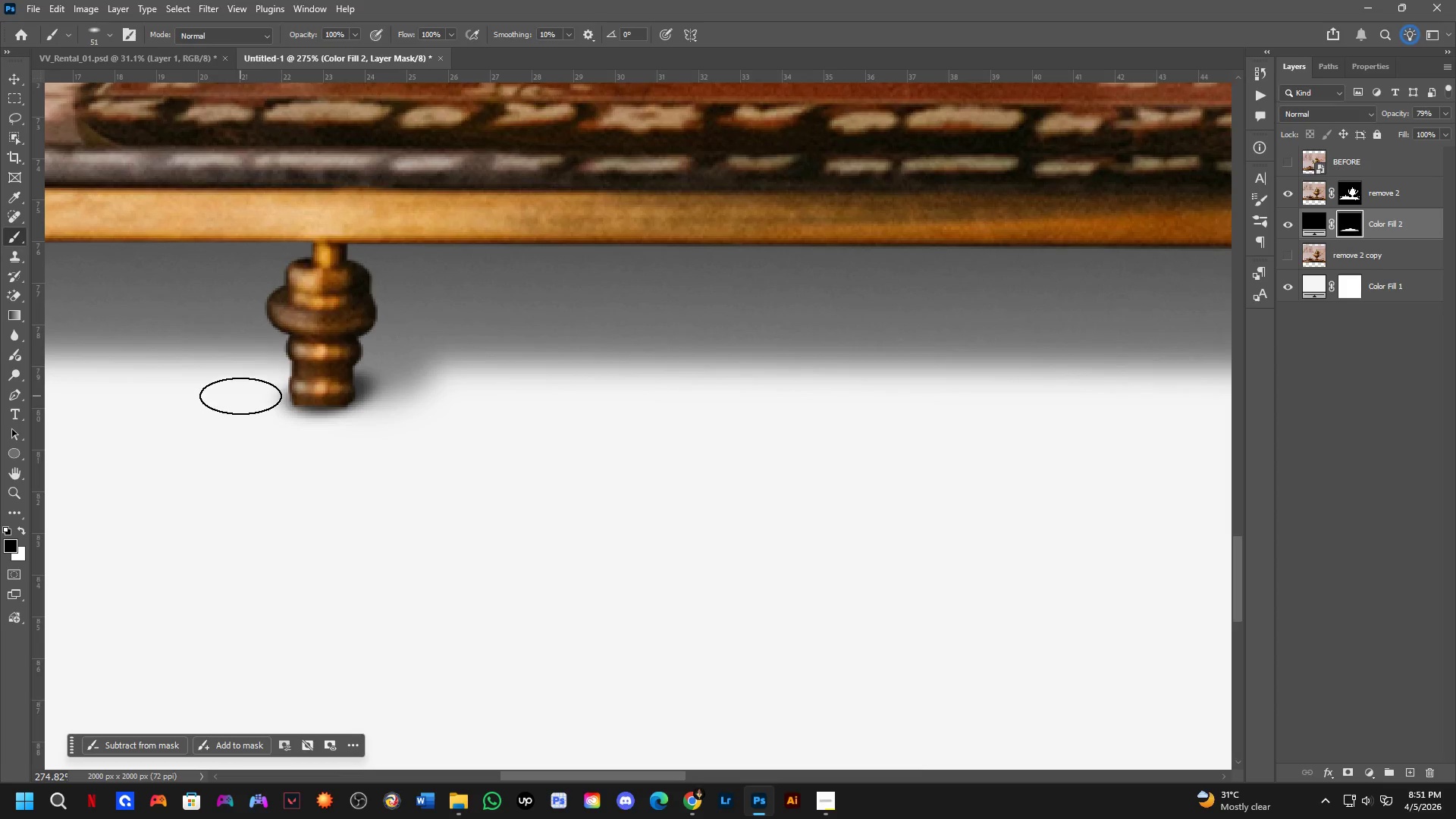 
scroll: coordinate [253, 416], scroll_direction: up, amount: 2.0
 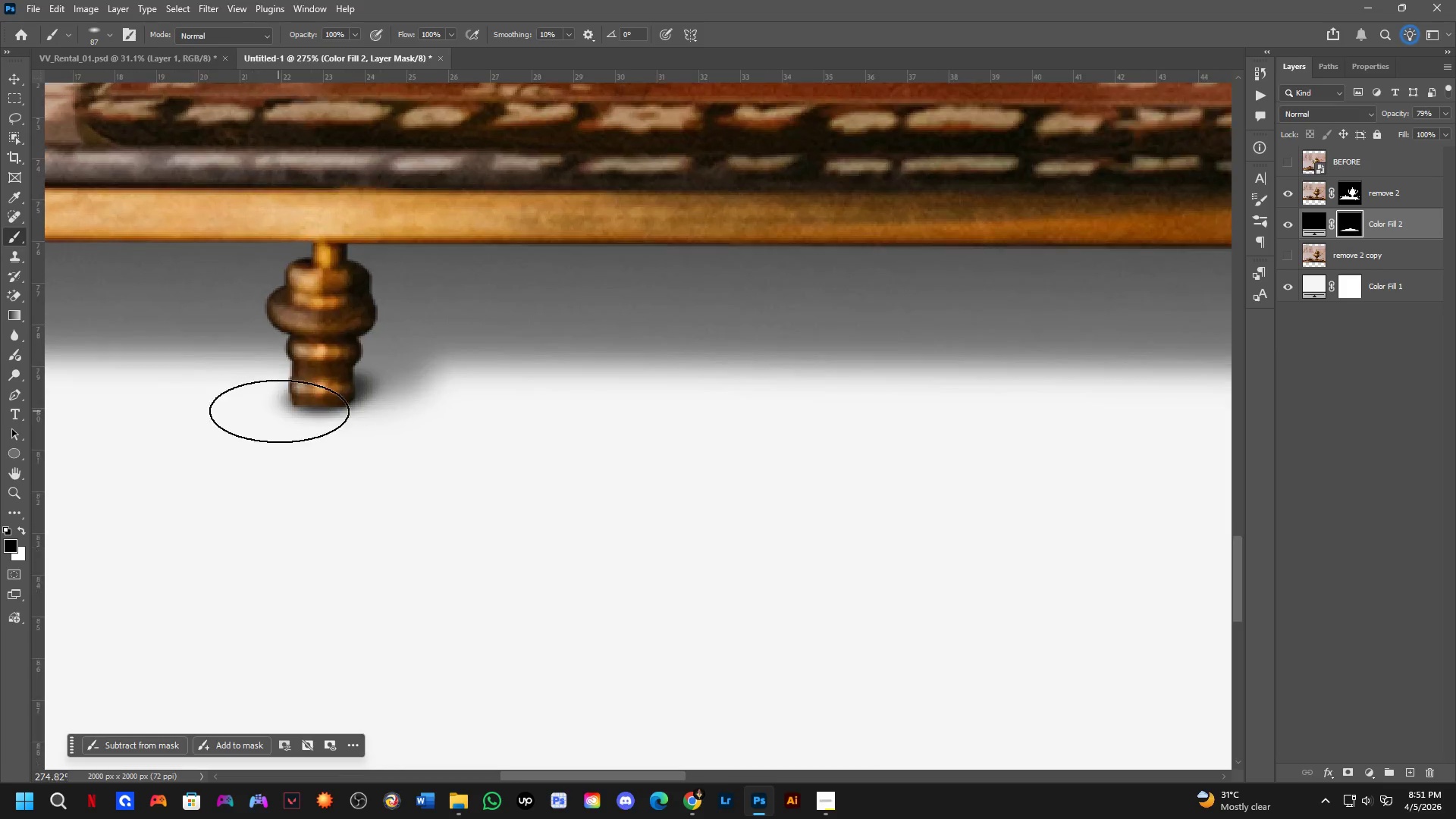 
left_click_drag(start_coordinate=[240, 396], to_coordinate=[271, 463])
 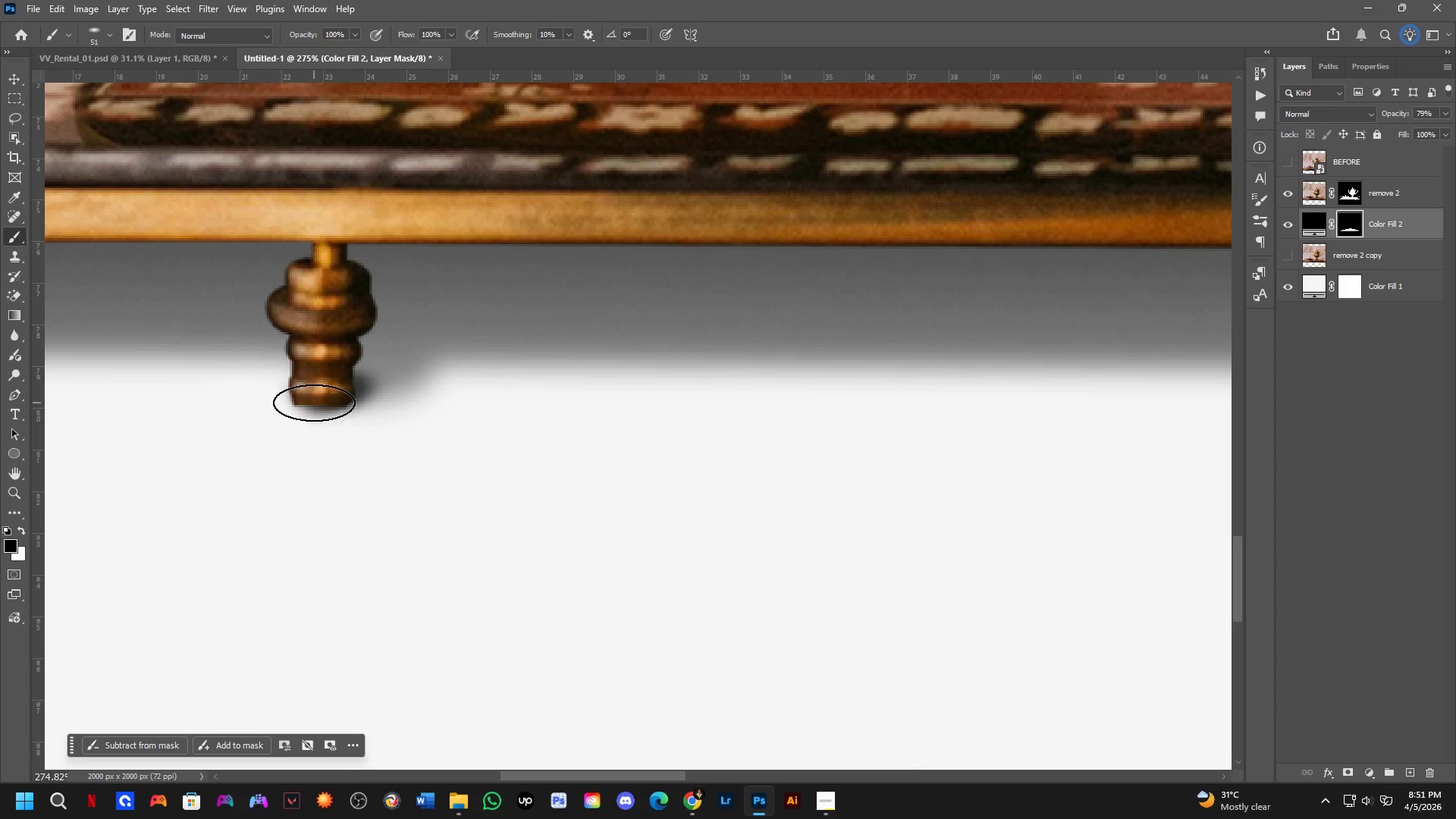 
key(Control+Z)
 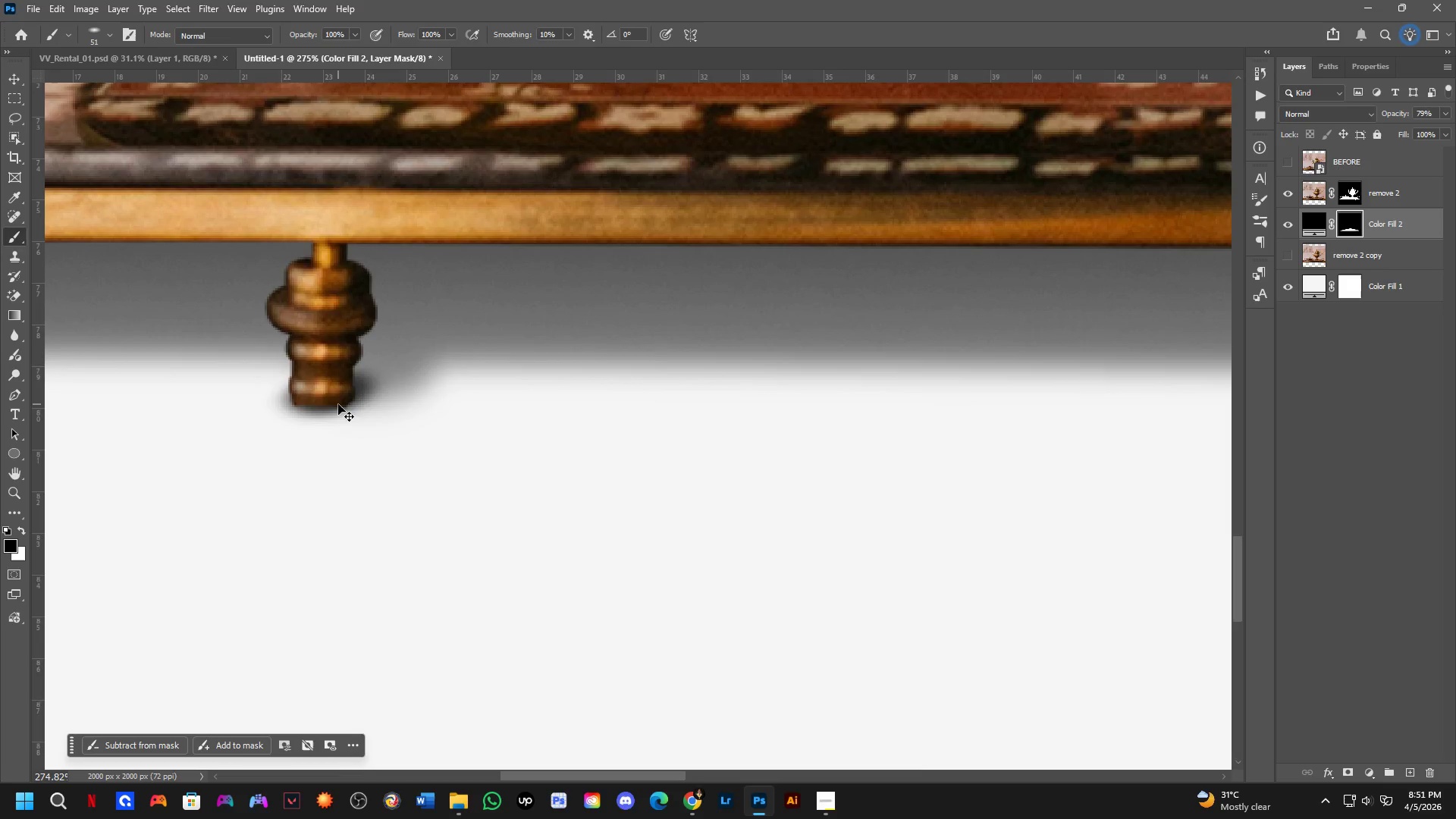 
key(Alt+AltLeft)
 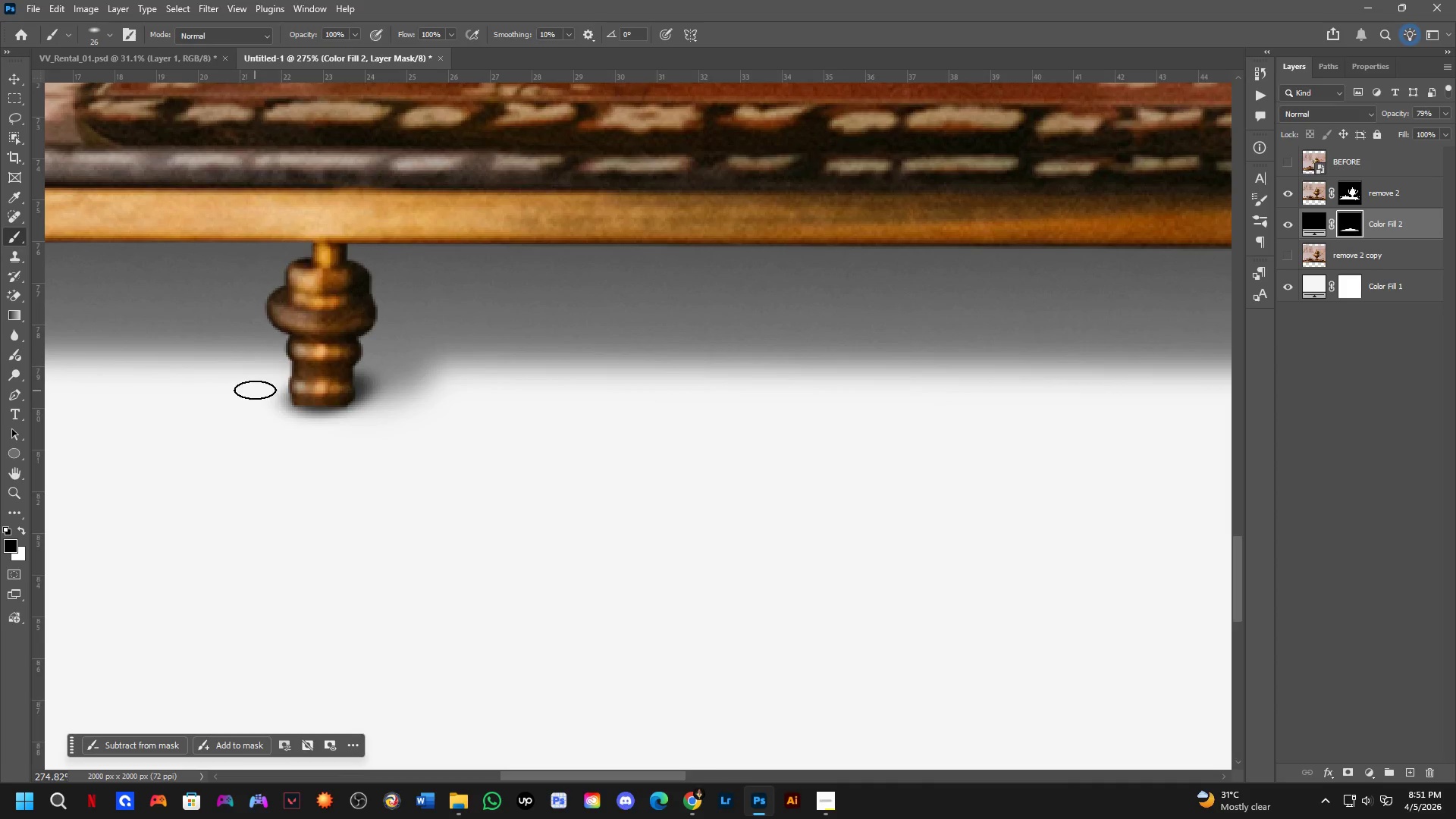 
left_click_drag(start_coordinate=[259, 387], to_coordinate=[278, 451])
 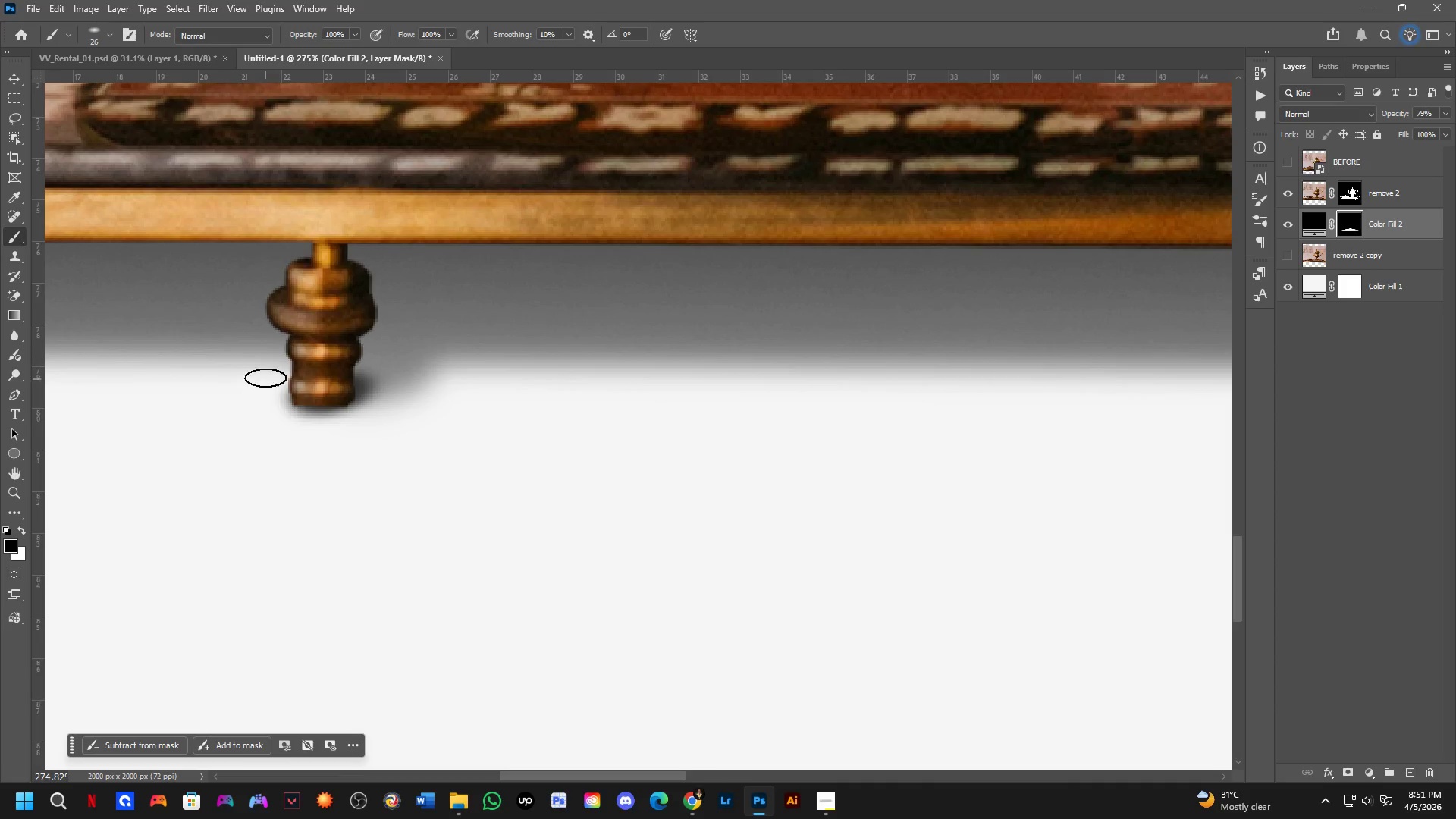 
left_click_drag(start_coordinate=[268, 373], to_coordinate=[272, 442])
 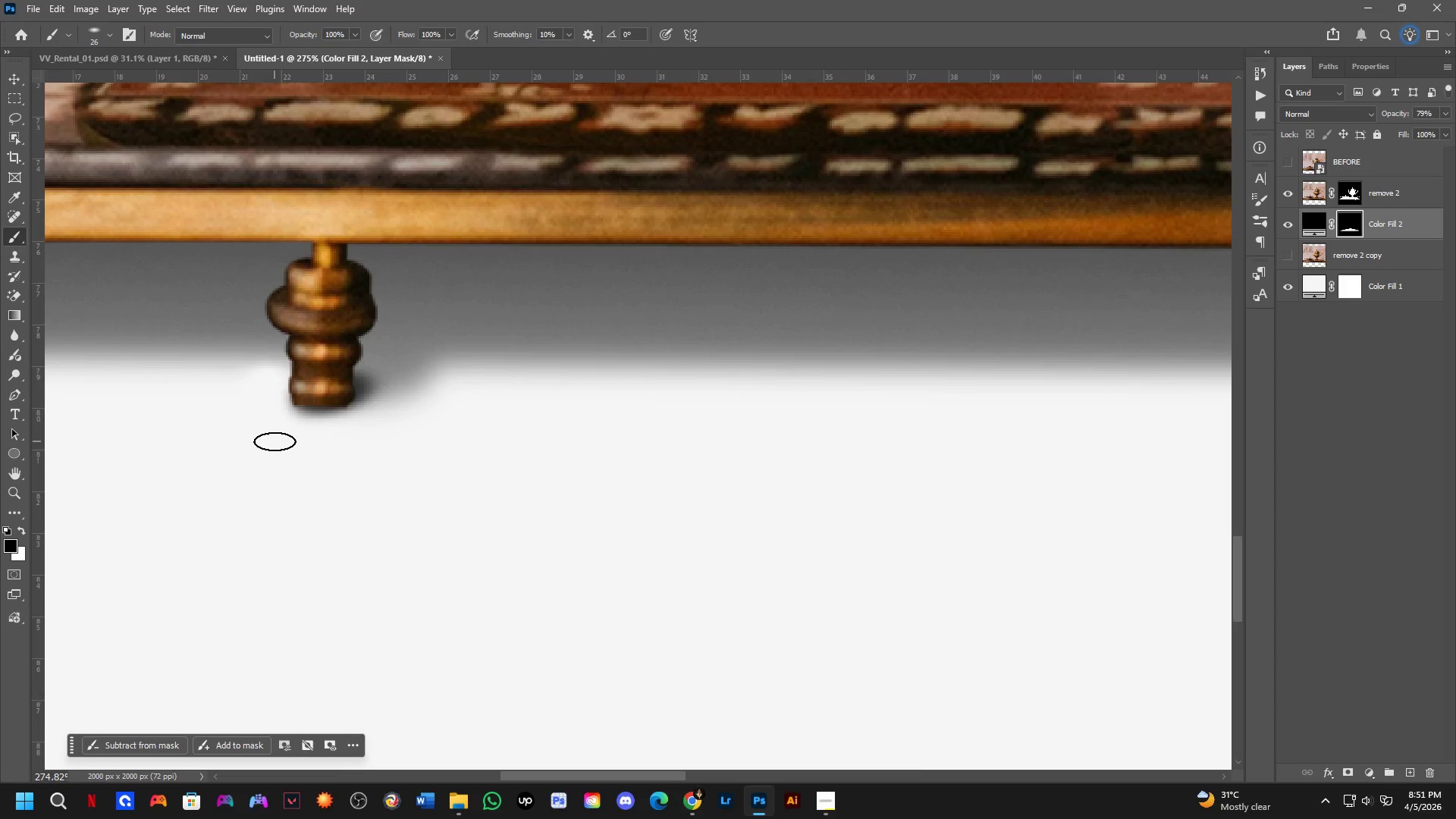 
hold_key(key=Space, duration=0.47)
 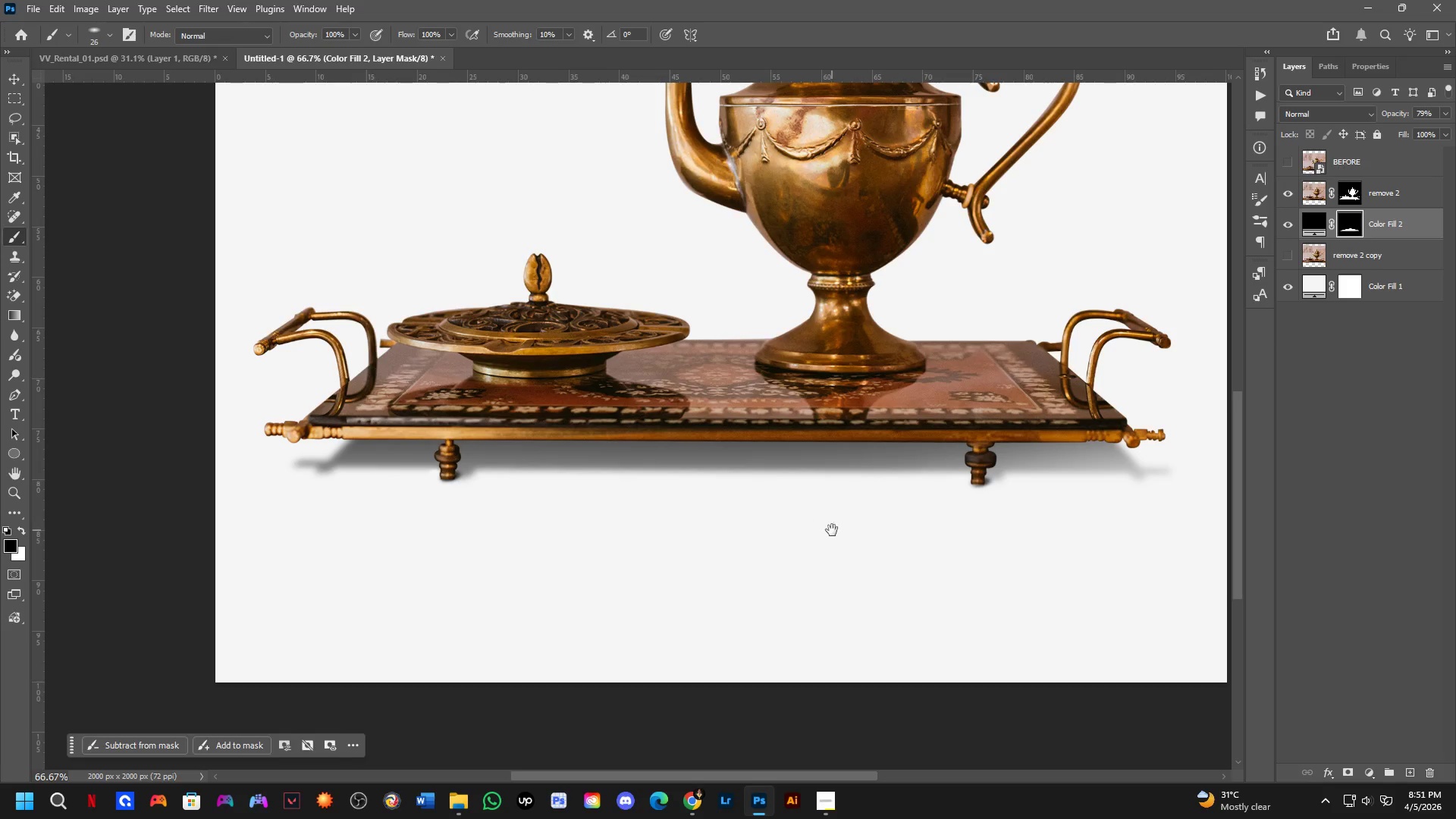 
left_click_drag(start_coordinate=[872, 491], to_coordinate=[637, 532])
 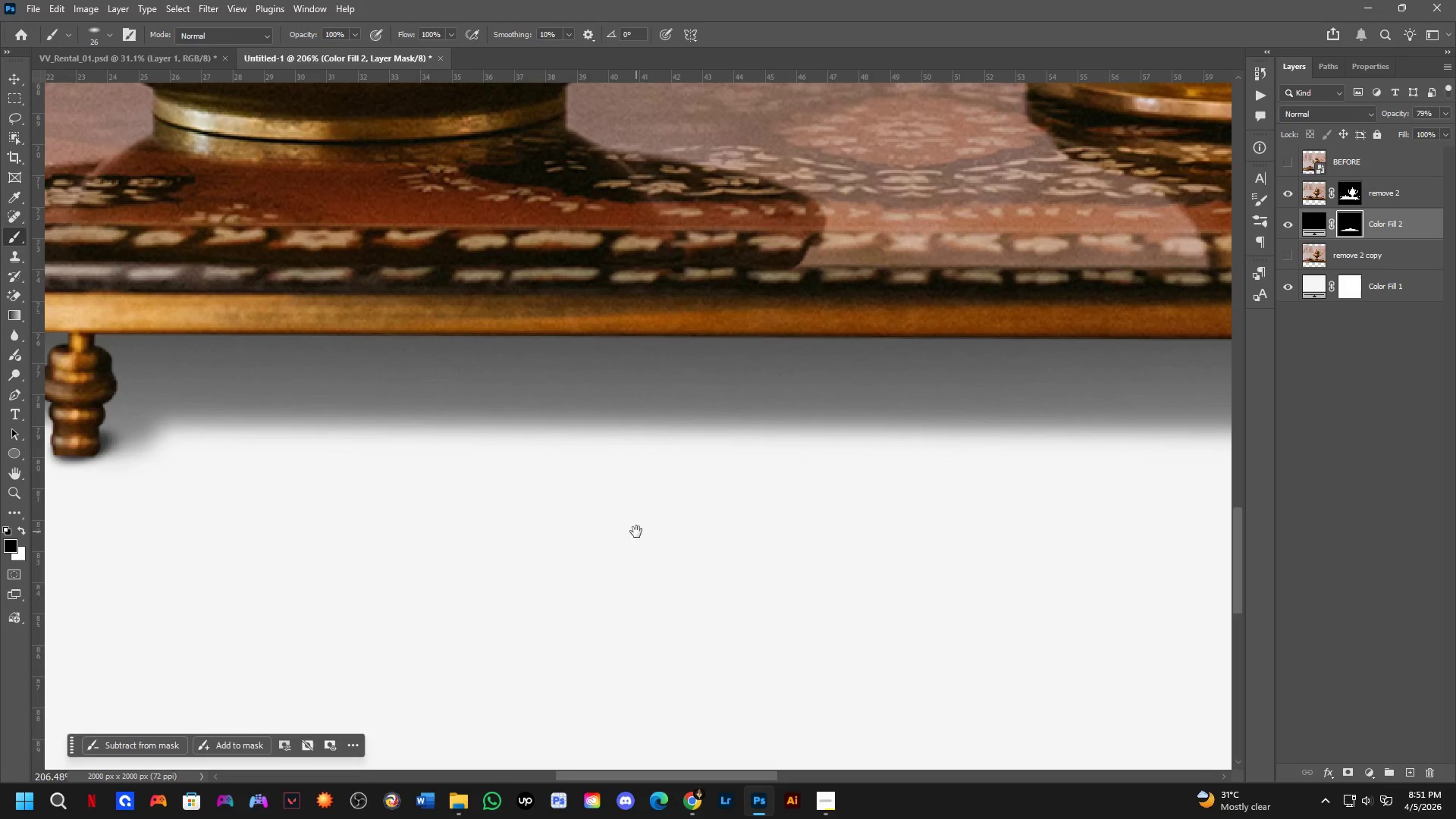 
scroll: coordinate [275, 441], scroll_direction: down, amount: 3.0
 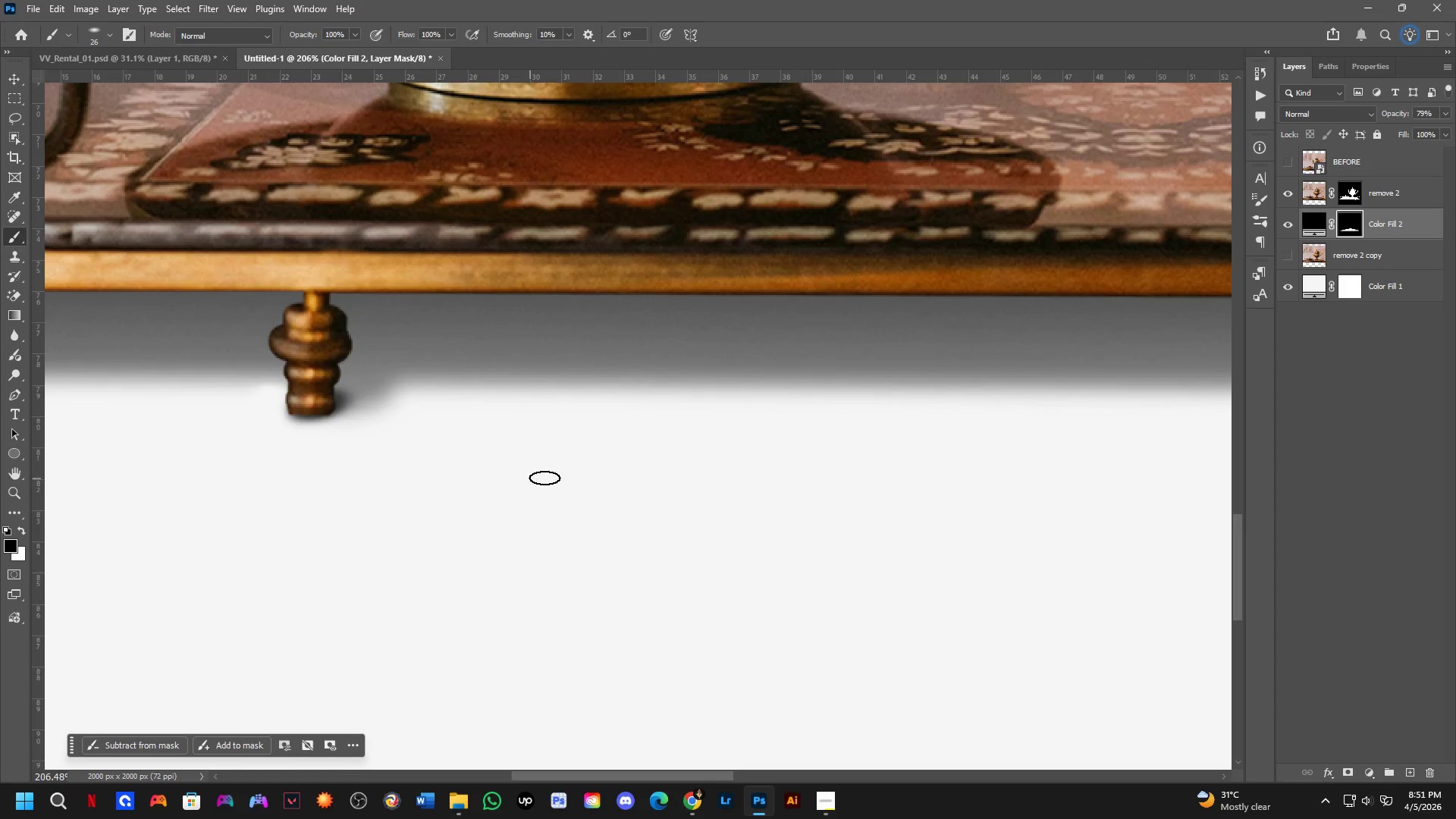 
key(Shift+ShiftLeft)
 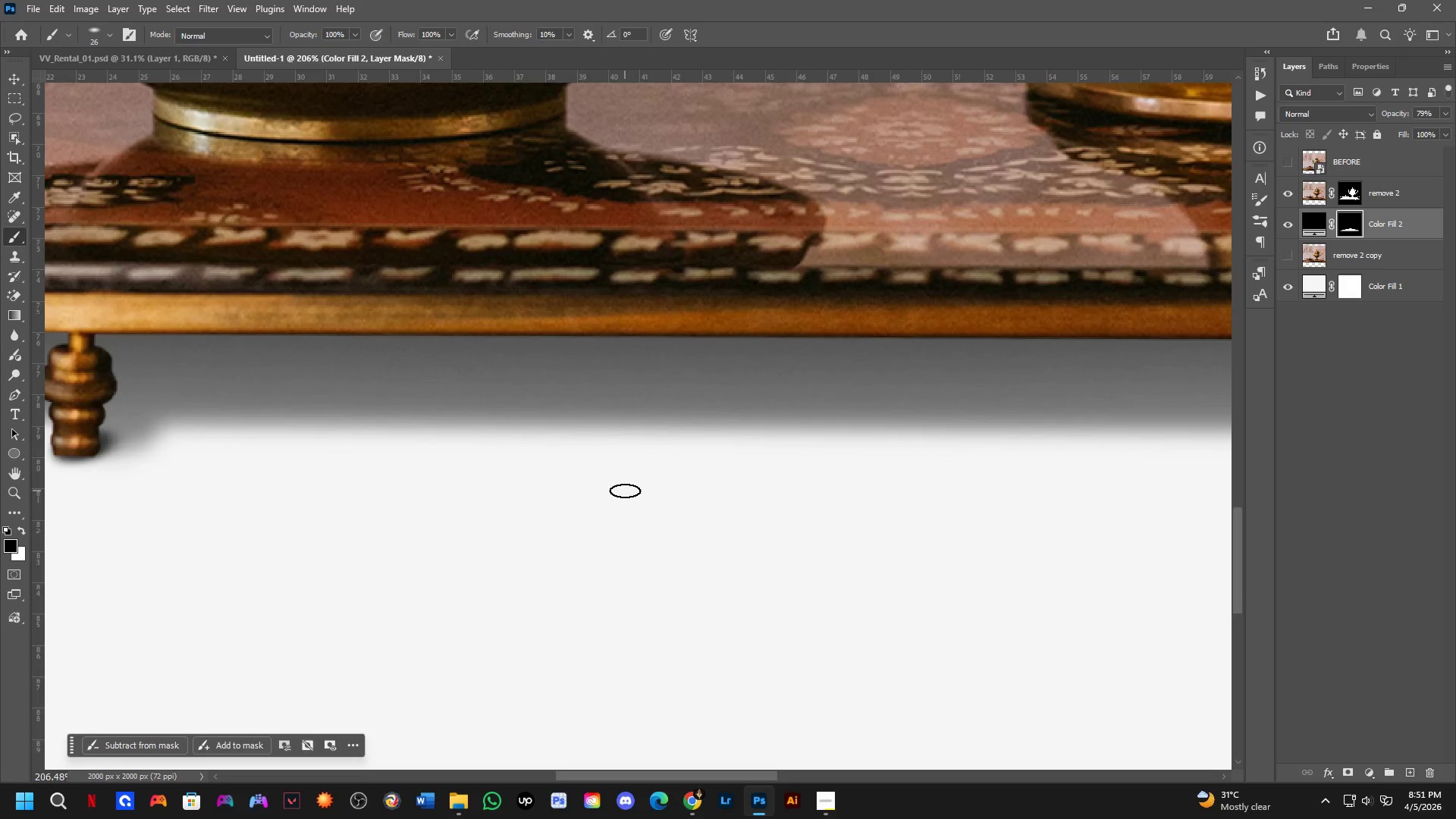 
hold_key(key=Space, duration=0.44)
 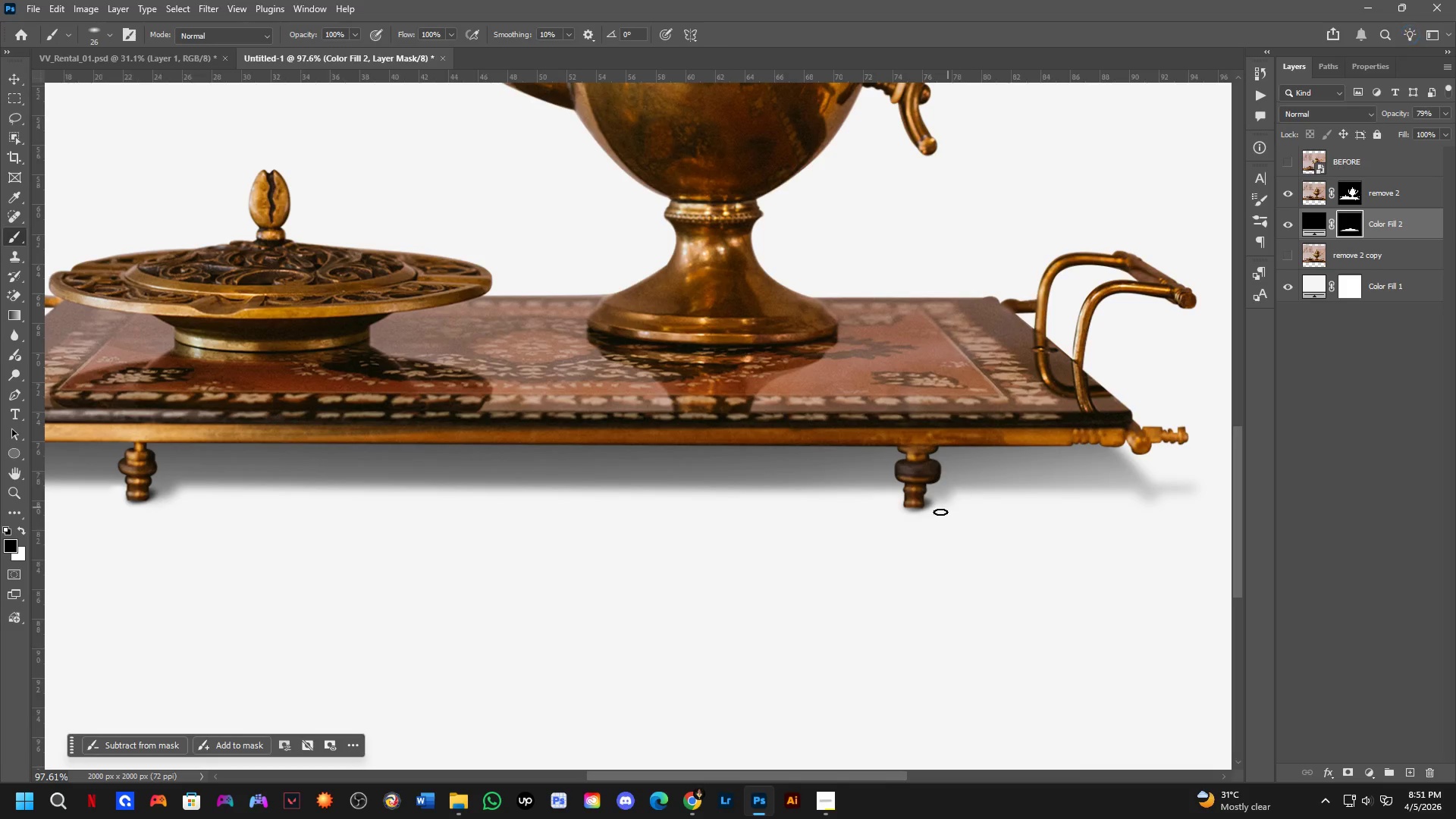 
left_click_drag(start_coordinate=[832, 530], to_coordinate=[783, 543])
 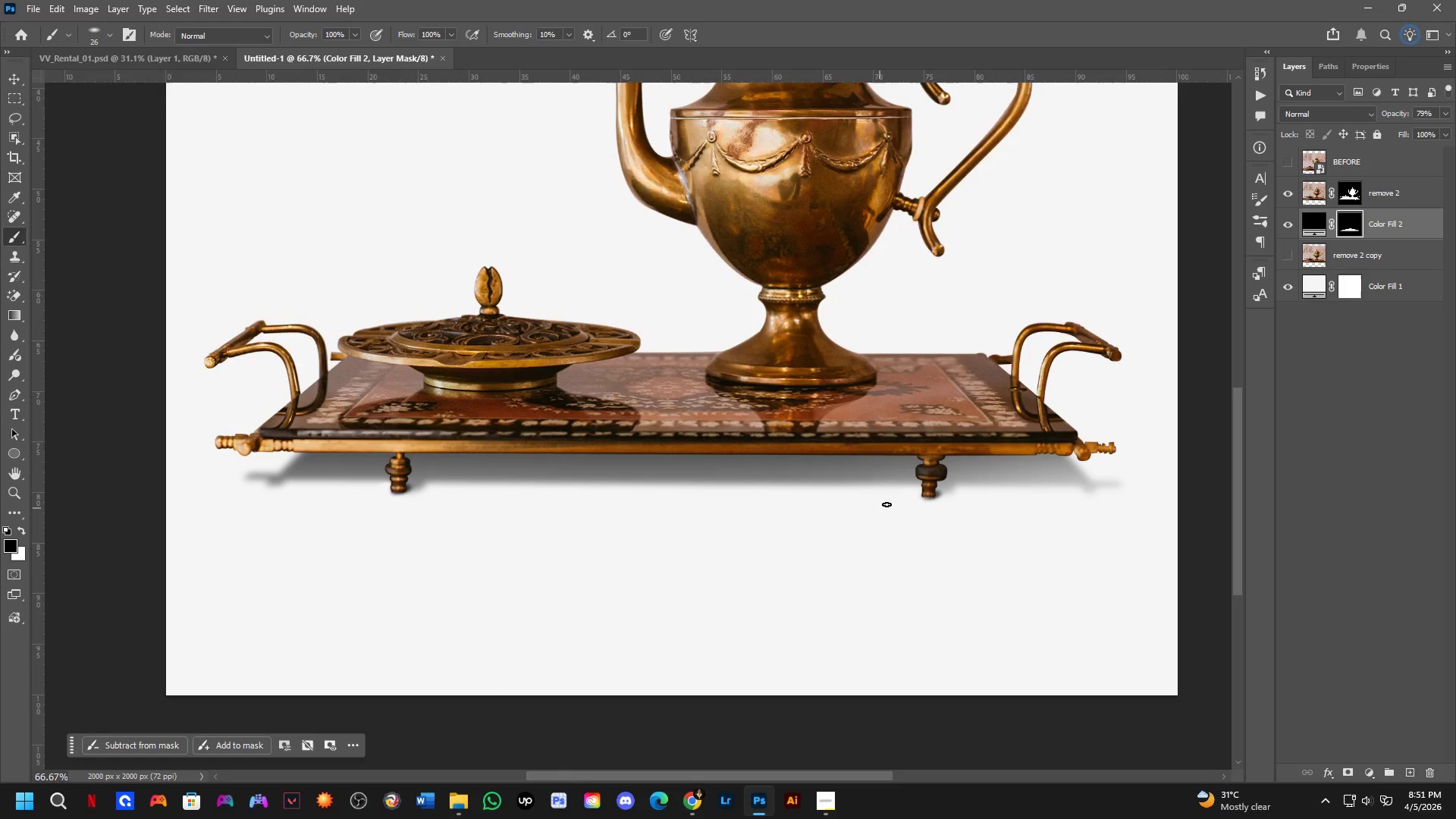 
scroll: coordinate [625, 491], scroll_direction: down, amount: 3.0
 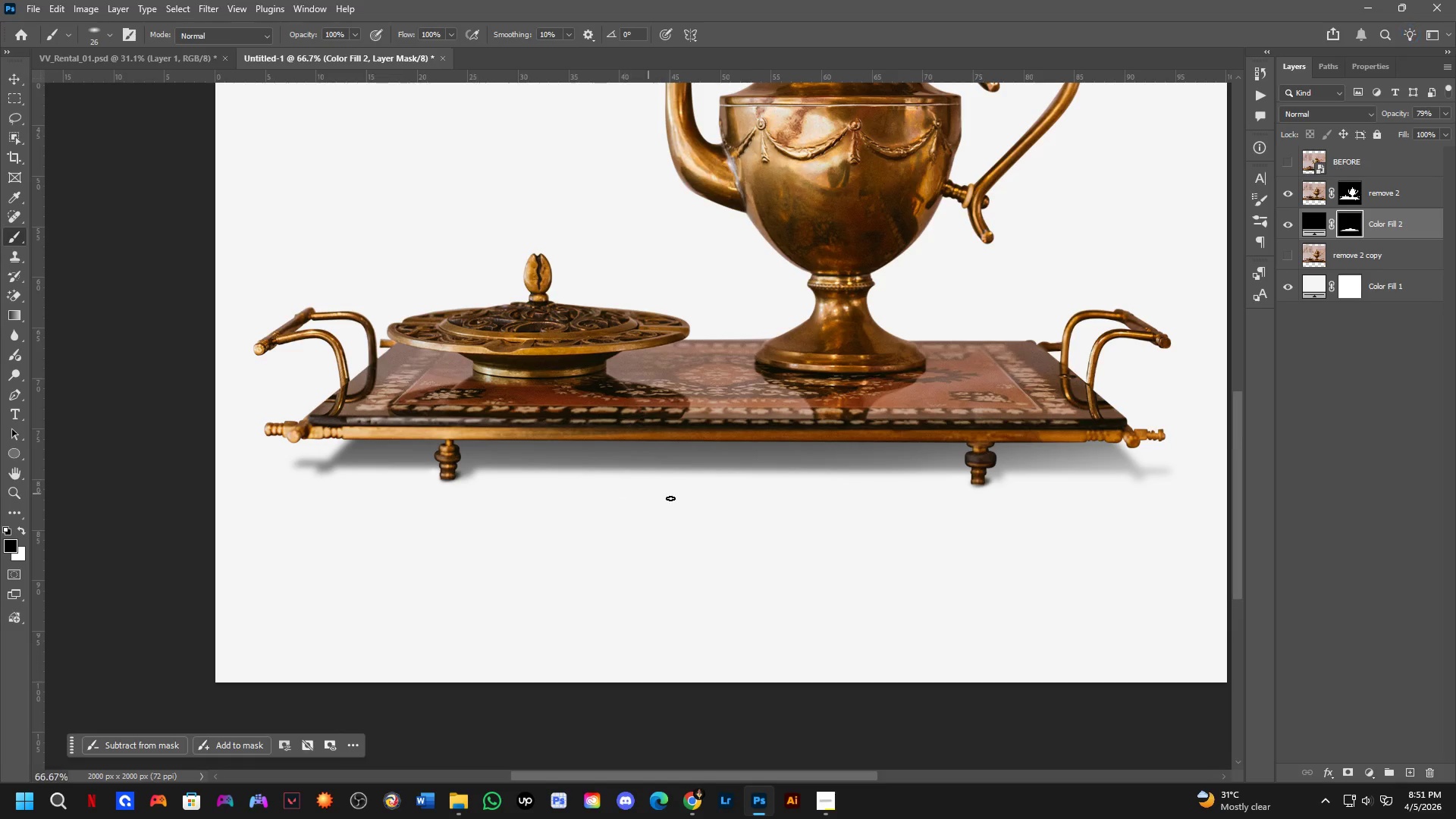 
key(X)
 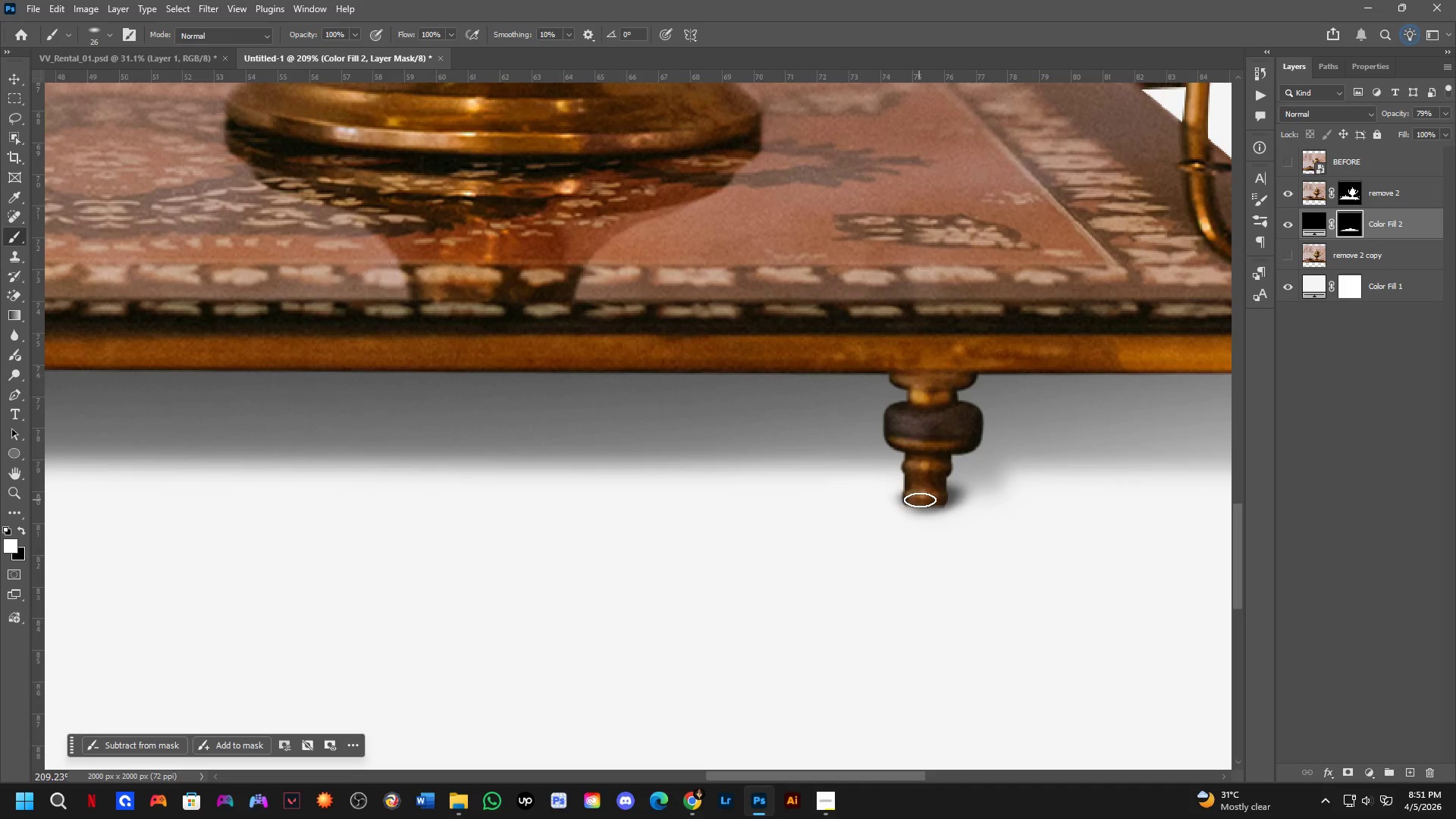 
scroll: coordinate [905, 499], scroll_direction: up, amount: 12.0
 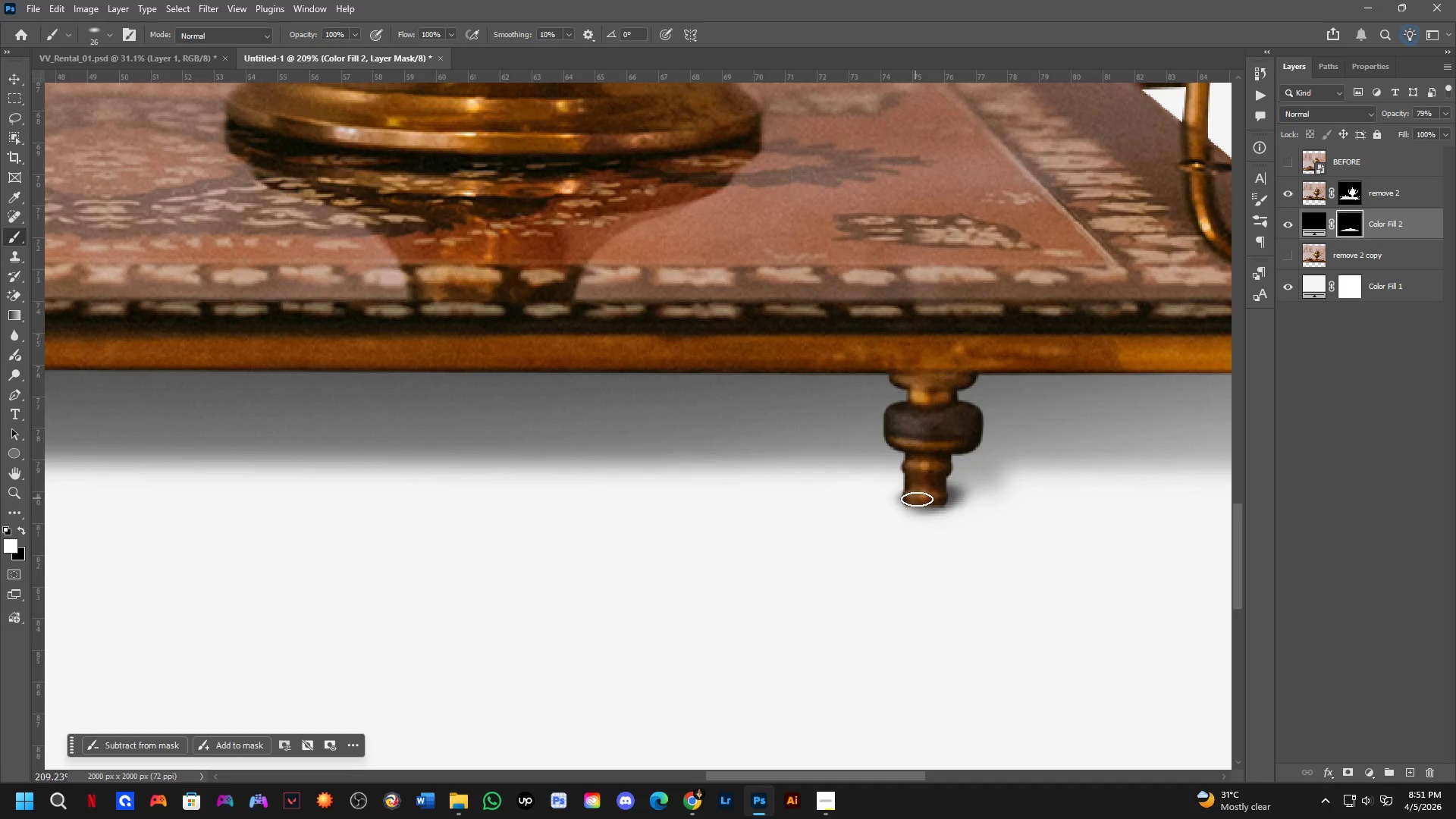 
key(Control+ControlLeft)
 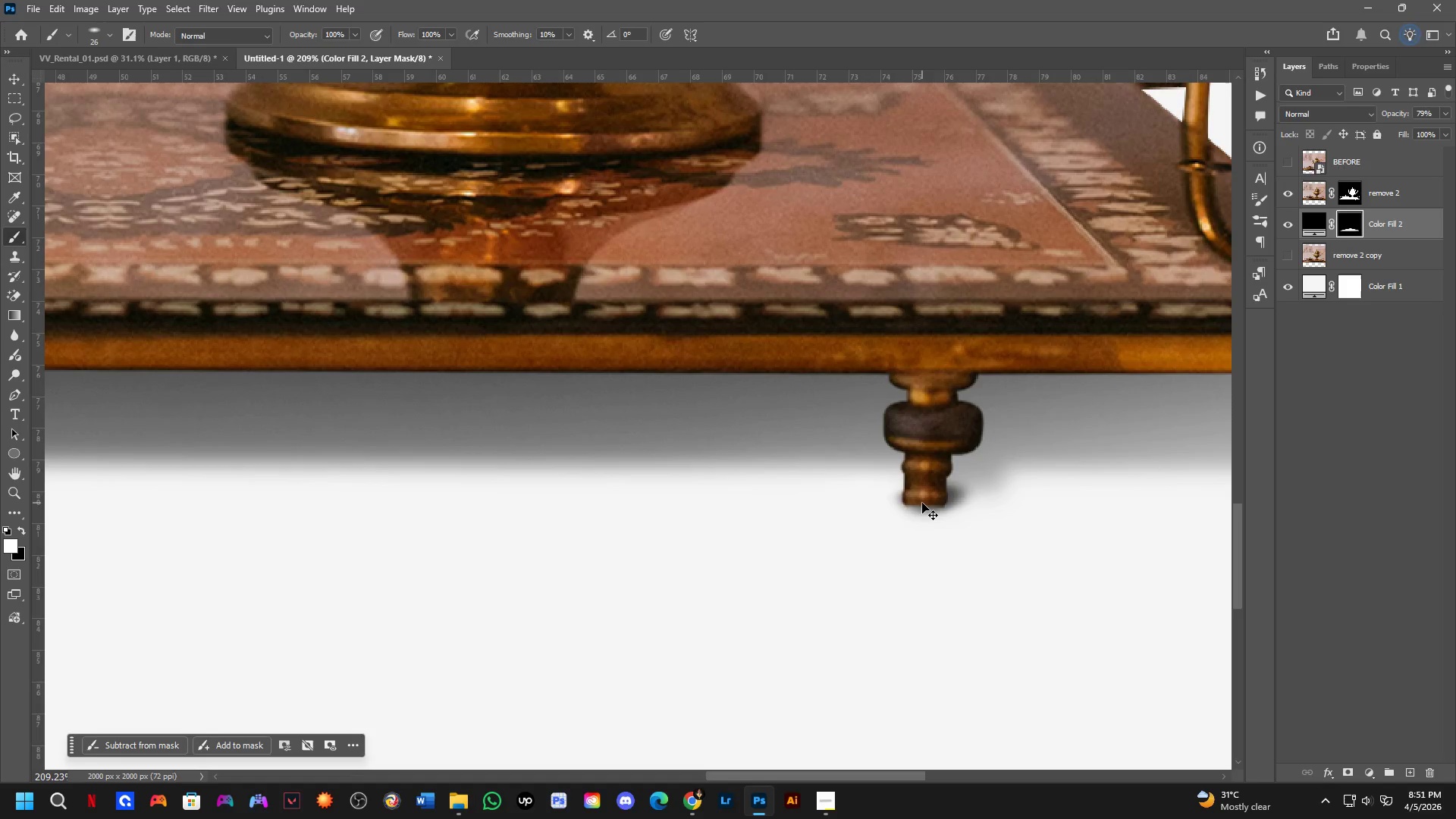 
key(Control+Z)
 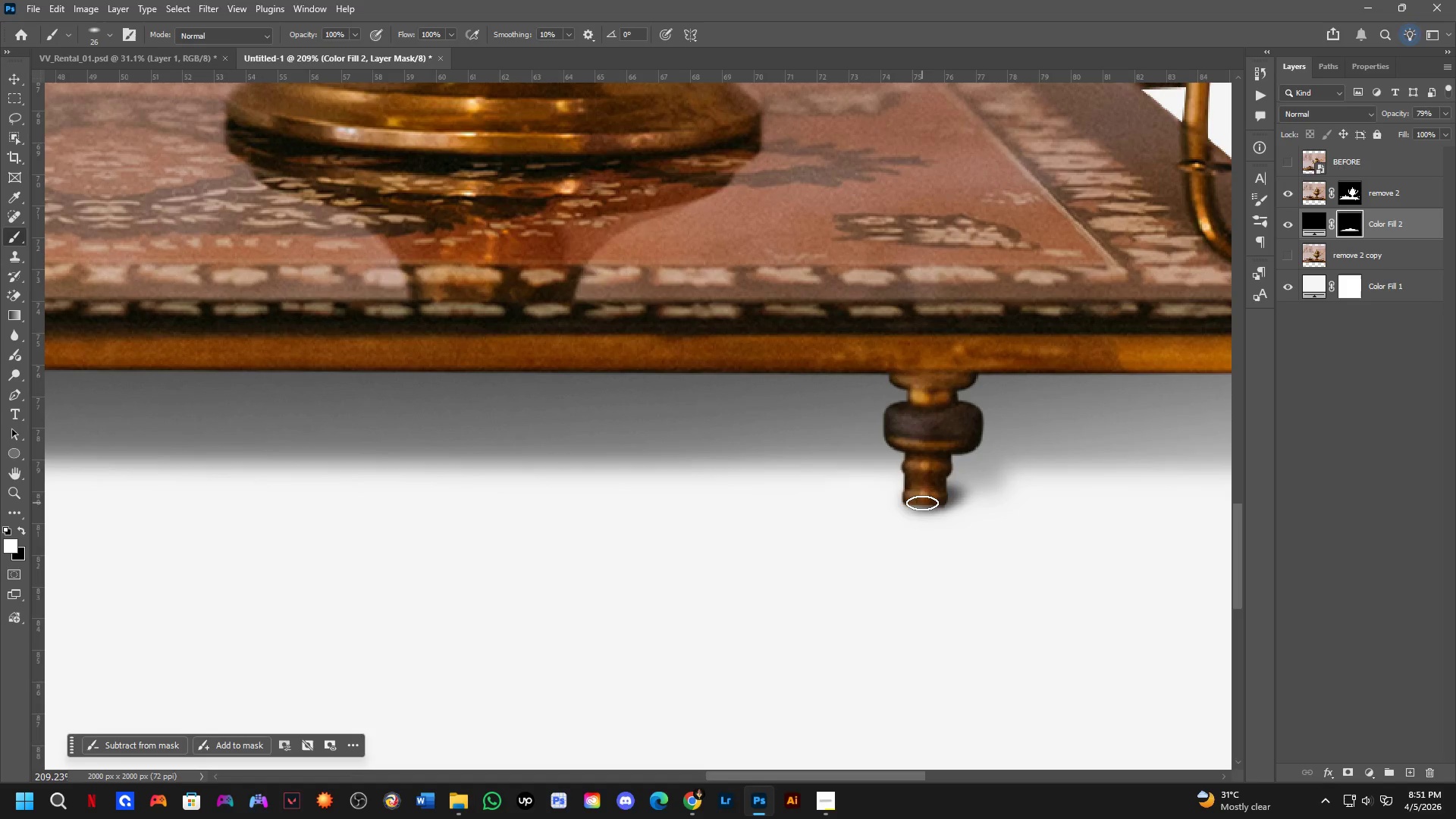 
left_click([922, 503])
 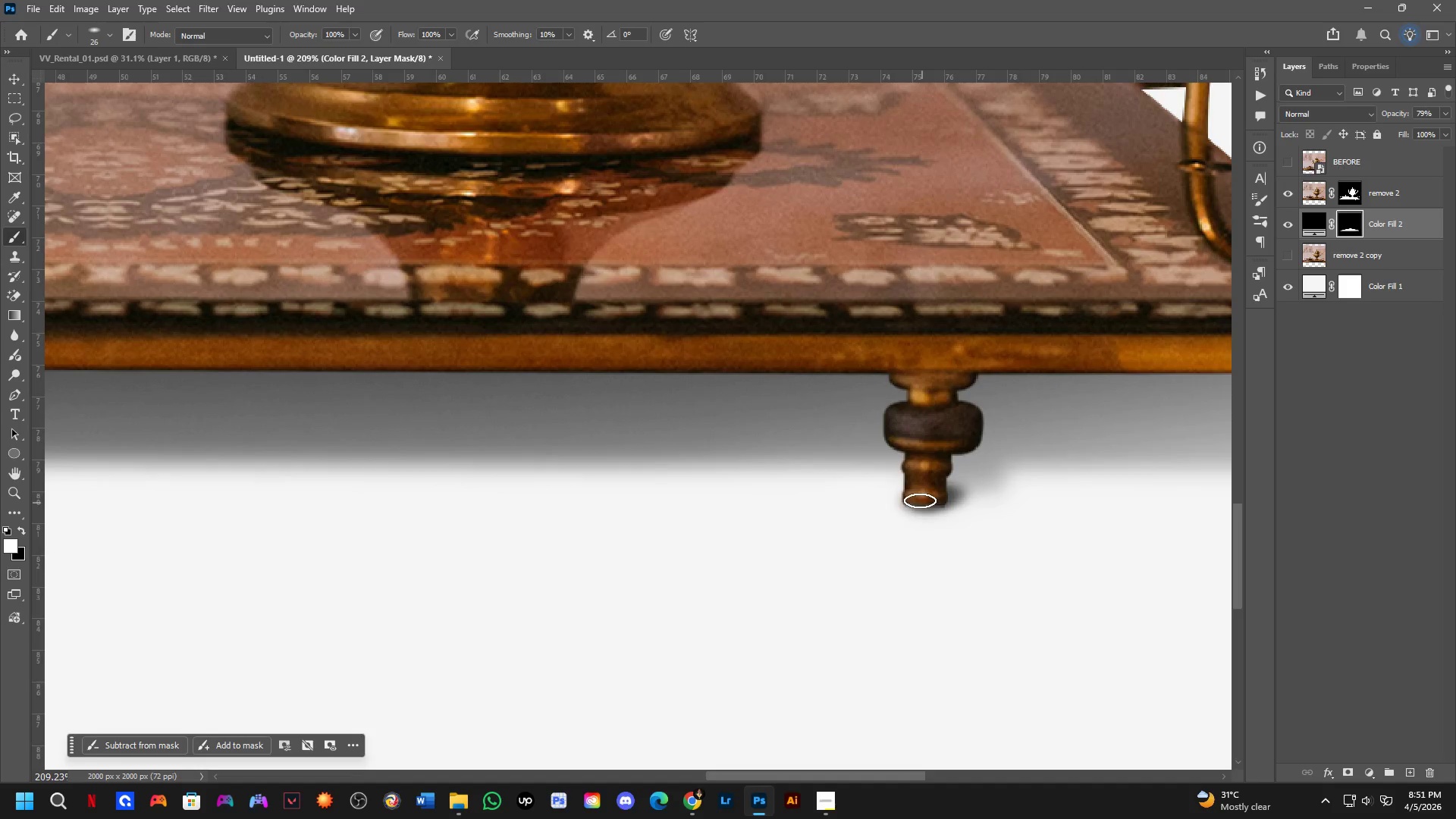 
hold_key(key=Space, duration=0.48)
 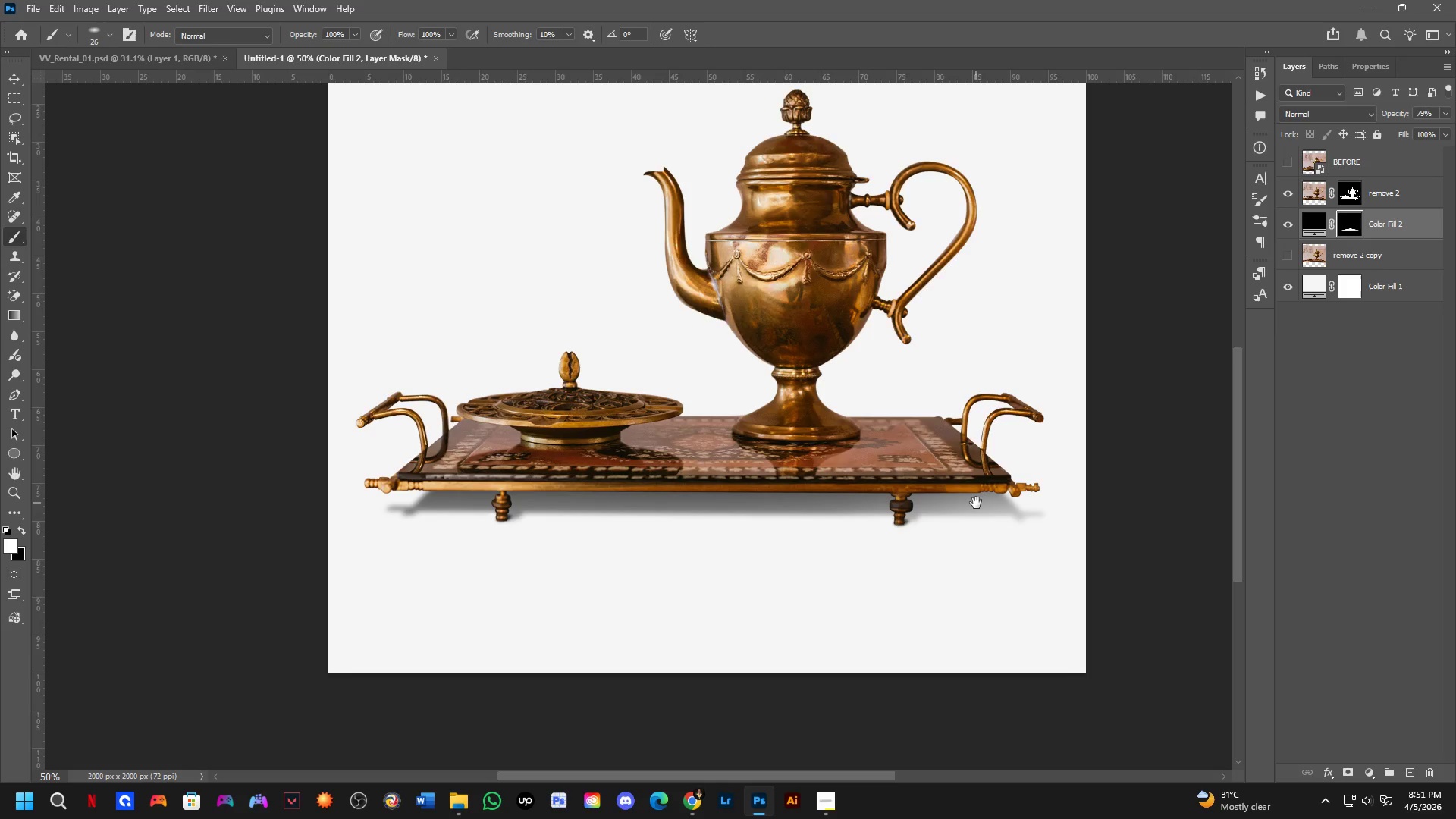 
left_click_drag(start_coordinate=[1010, 475], to_coordinate=[937, 529])
 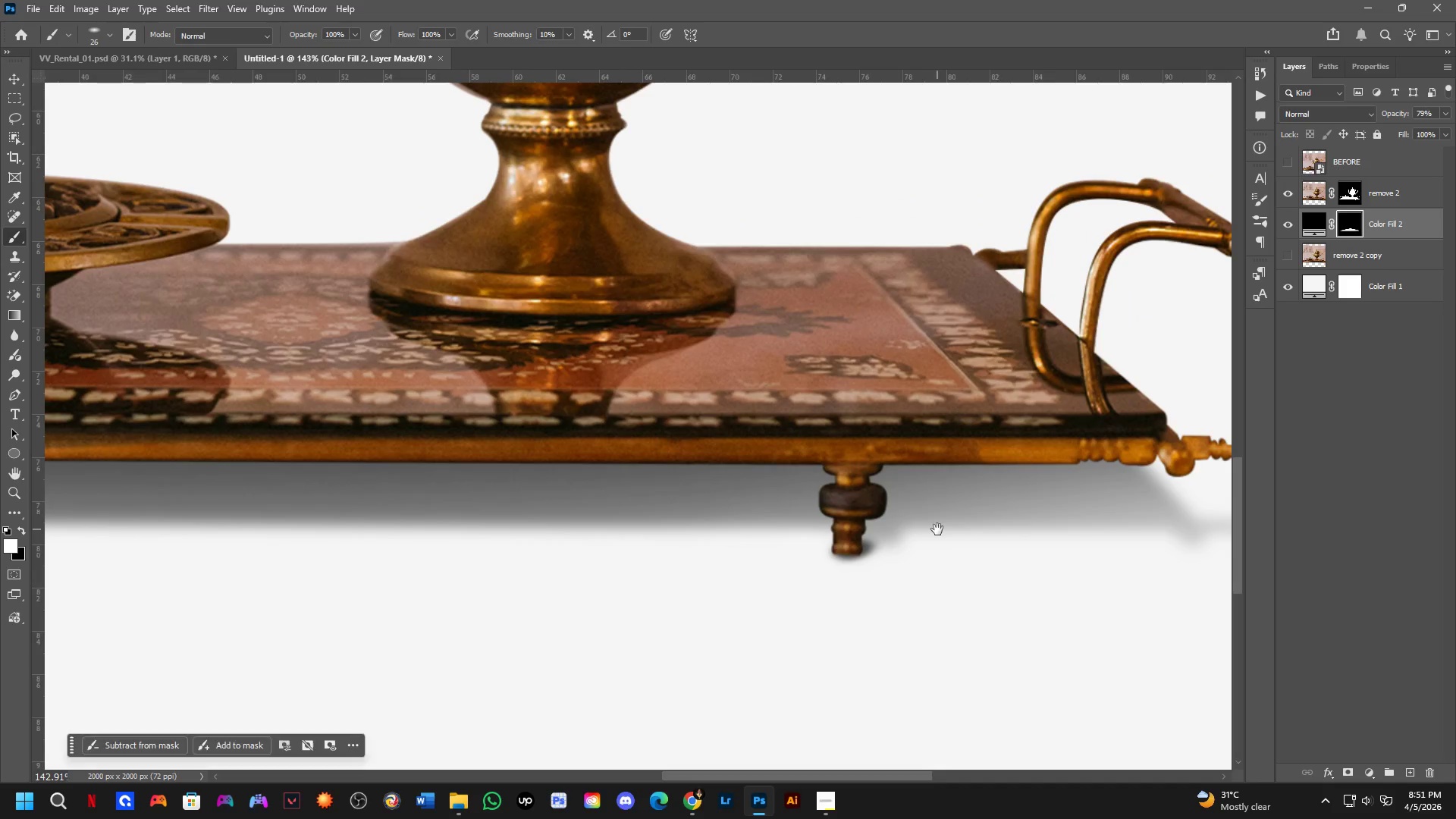 
scroll: coordinate [908, 490], scroll_direction: down, amount: 4.0
 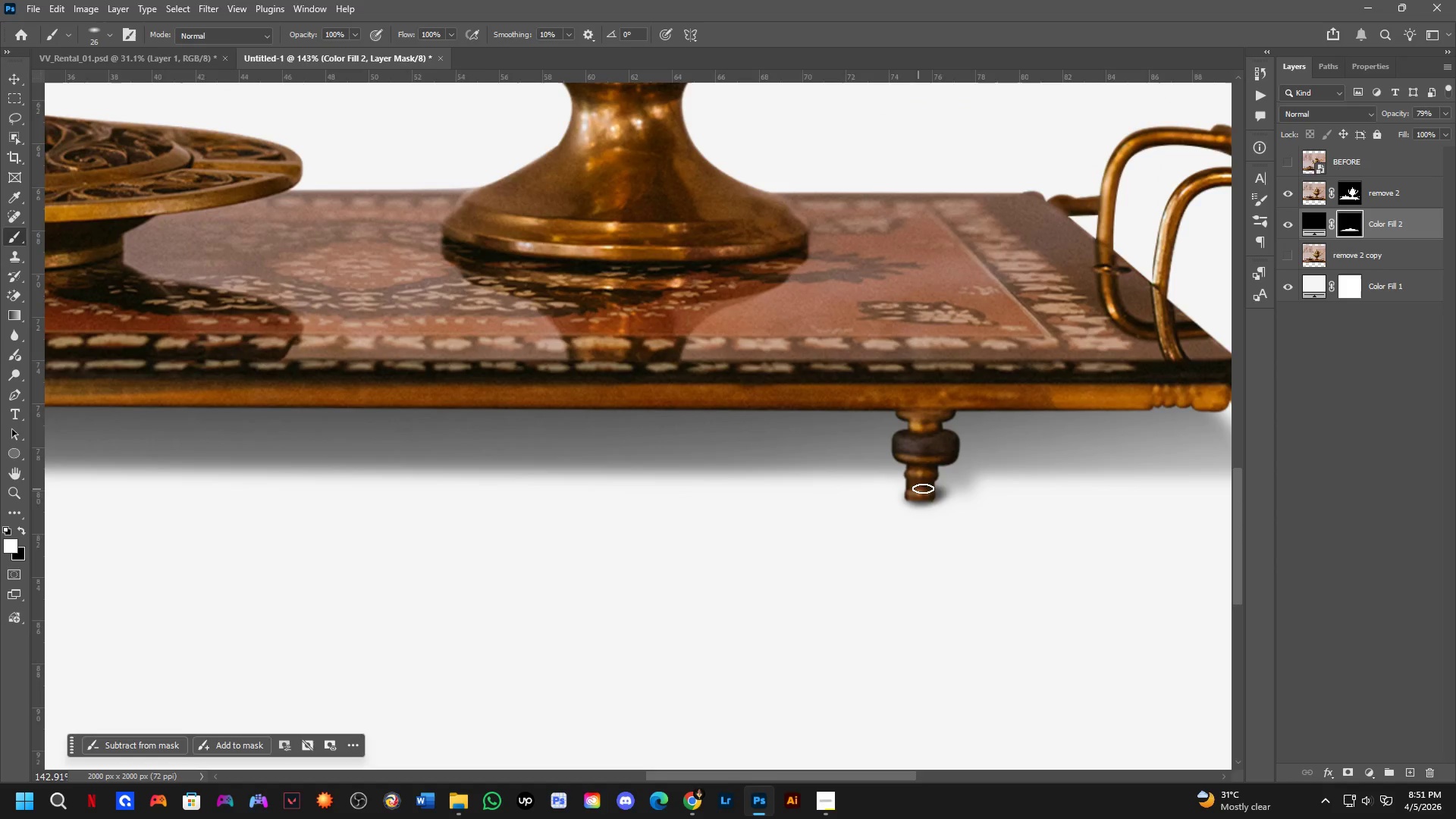 
key(Shift+ShiftLeft)
 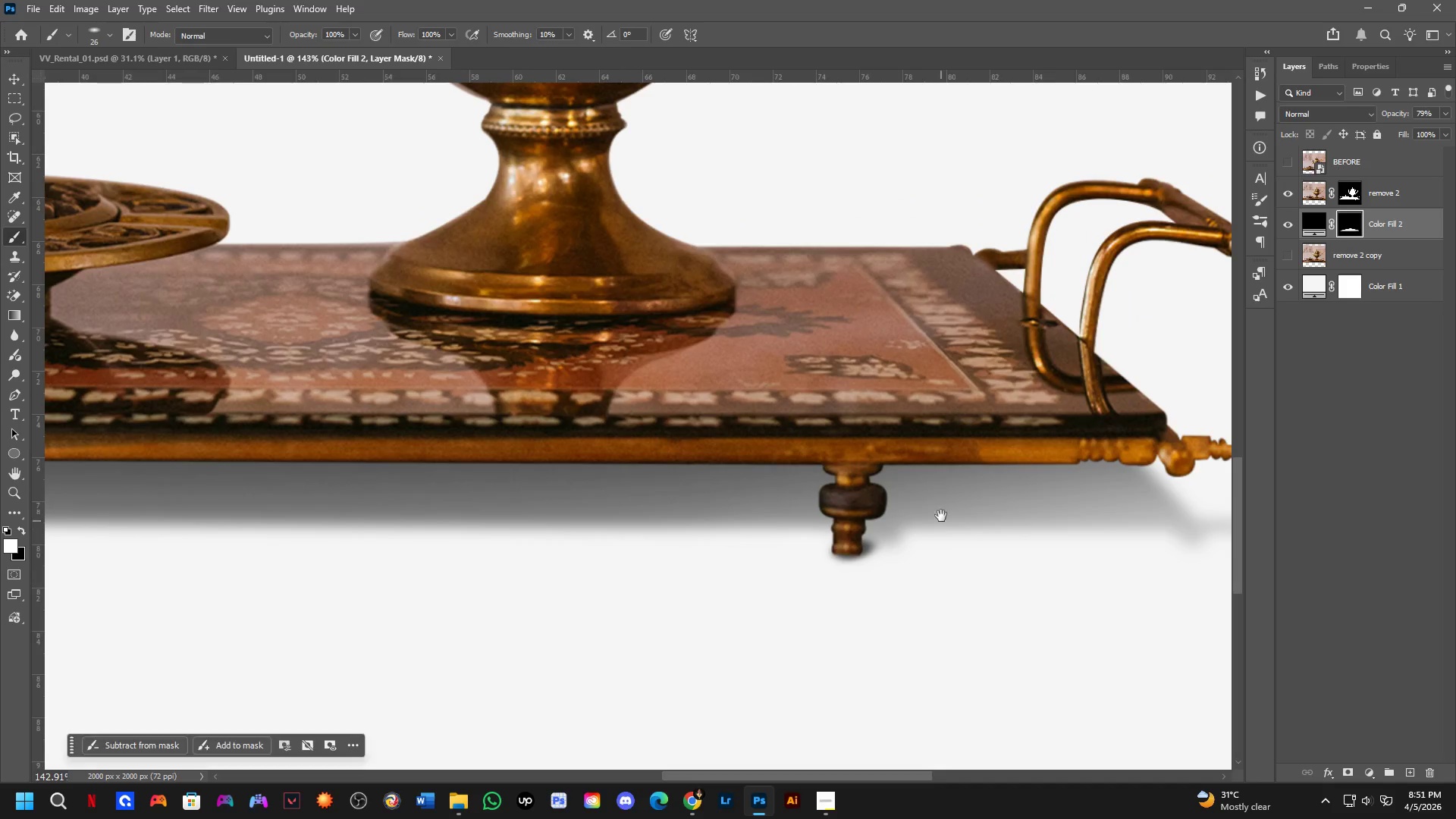 
hold_key(key=Space, duration=0.42)
 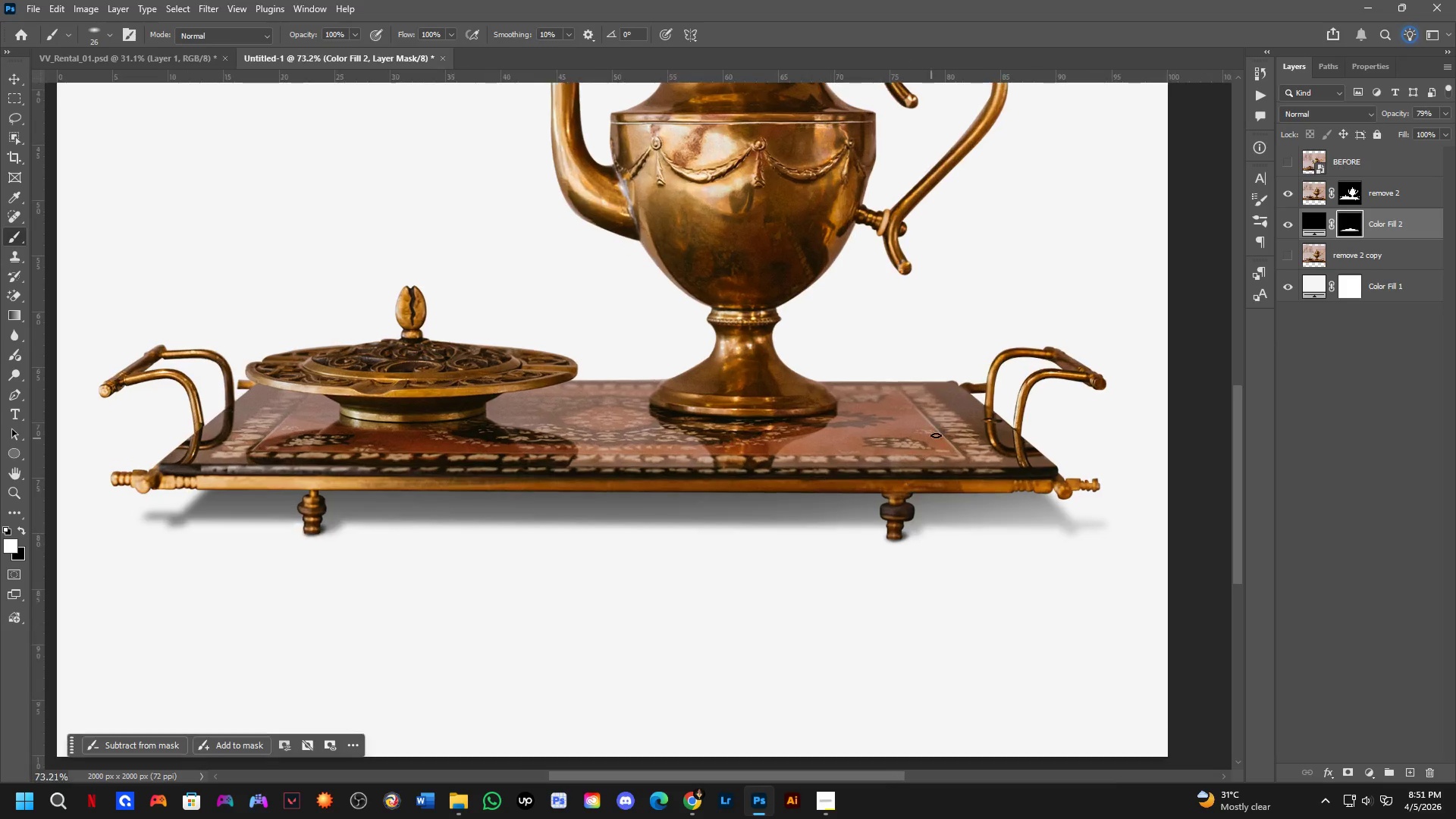 
left_click_drag(start_coordinate=[985, 505], to_coordinate=[976, 503])
 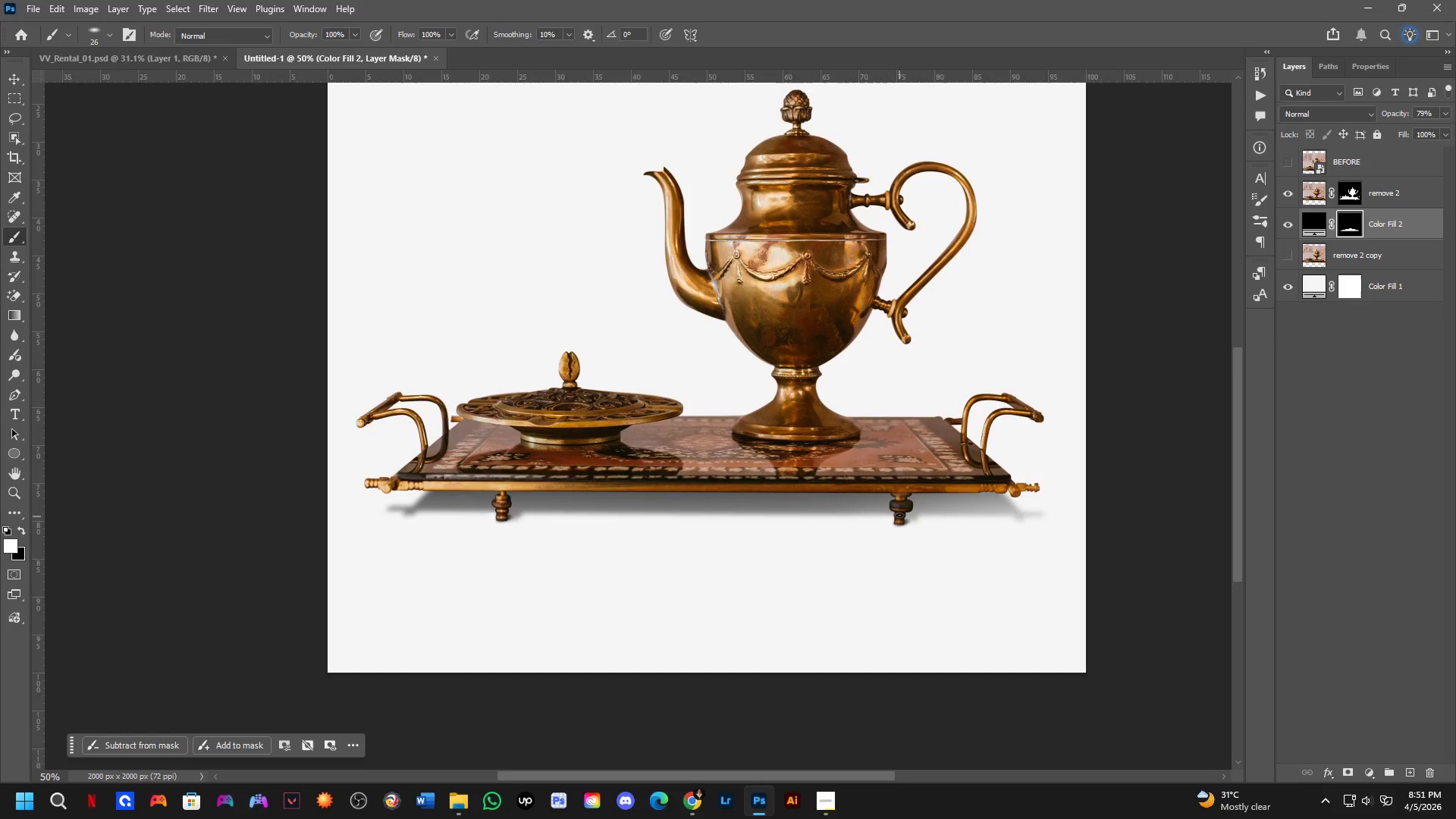 
scroll: coordinate [942, 512], scroll_direction: down, amount: 3.0
 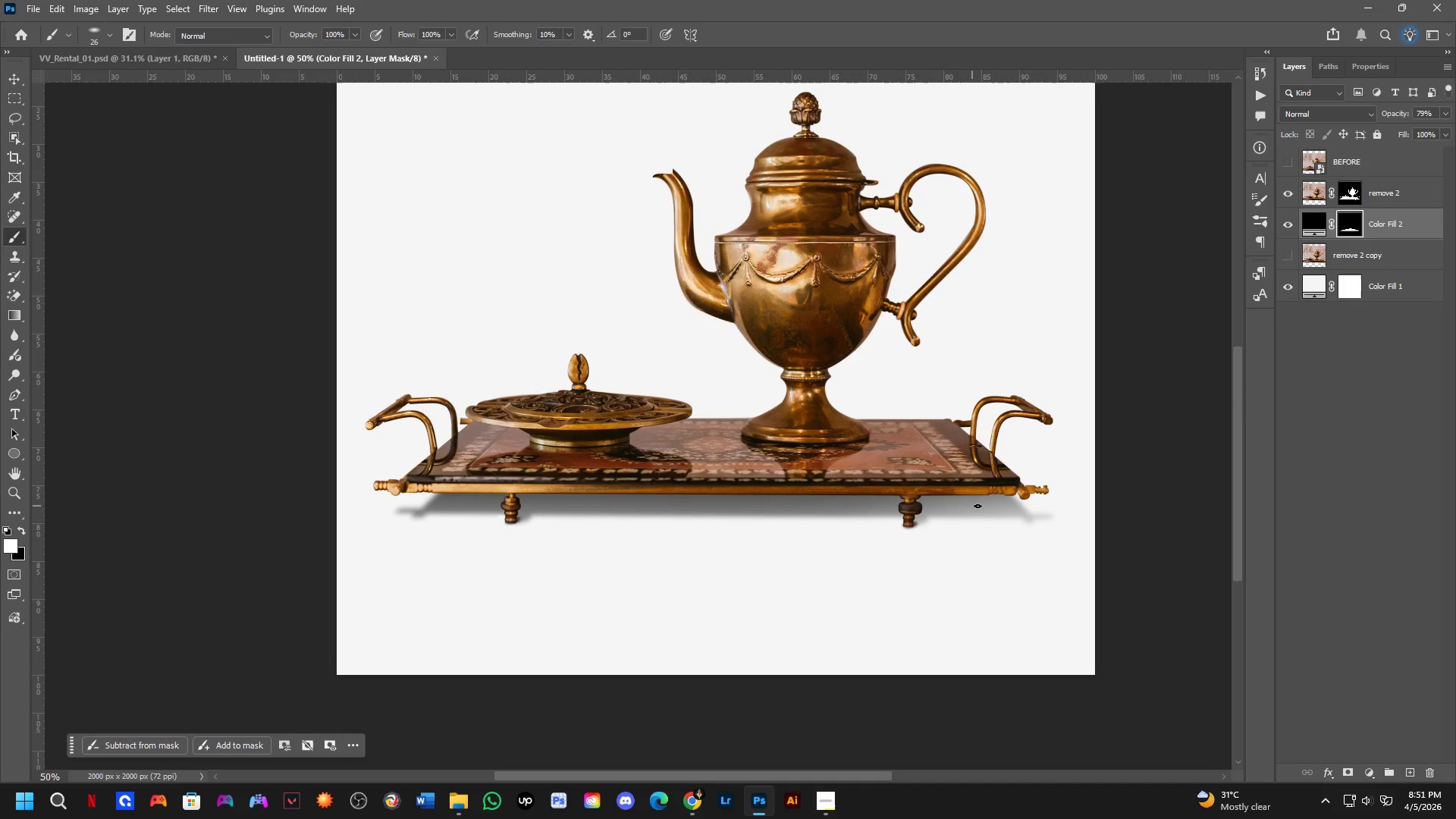 
hold_key(key=Space, duration=0.52)
 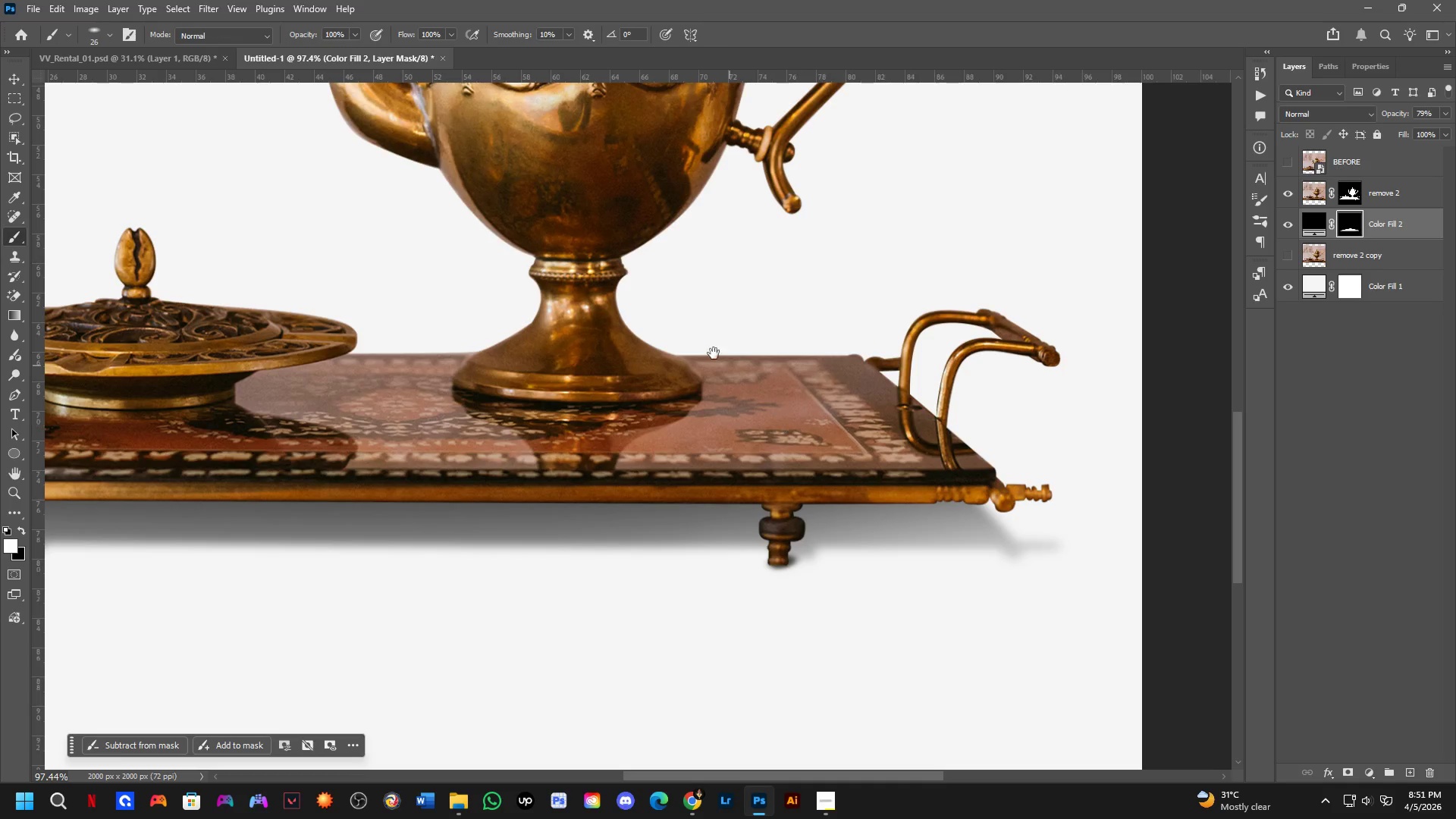 
left_click_drag(start_coordinate=[1030, 551], to_coordinate=[985, 548])
 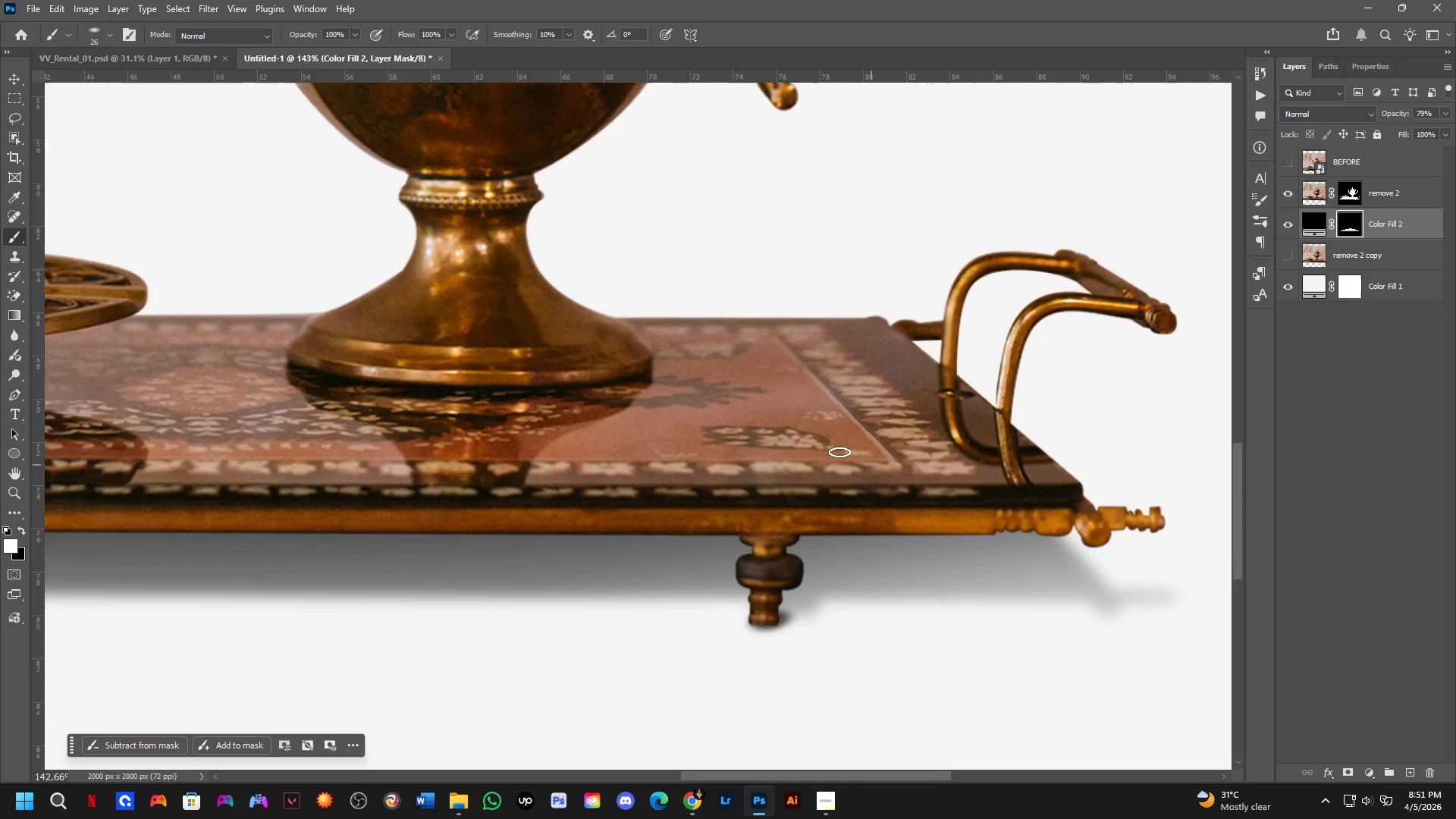 
scroll: coordinate [1028, 471], scroll_direction: up, amount: 11.0
 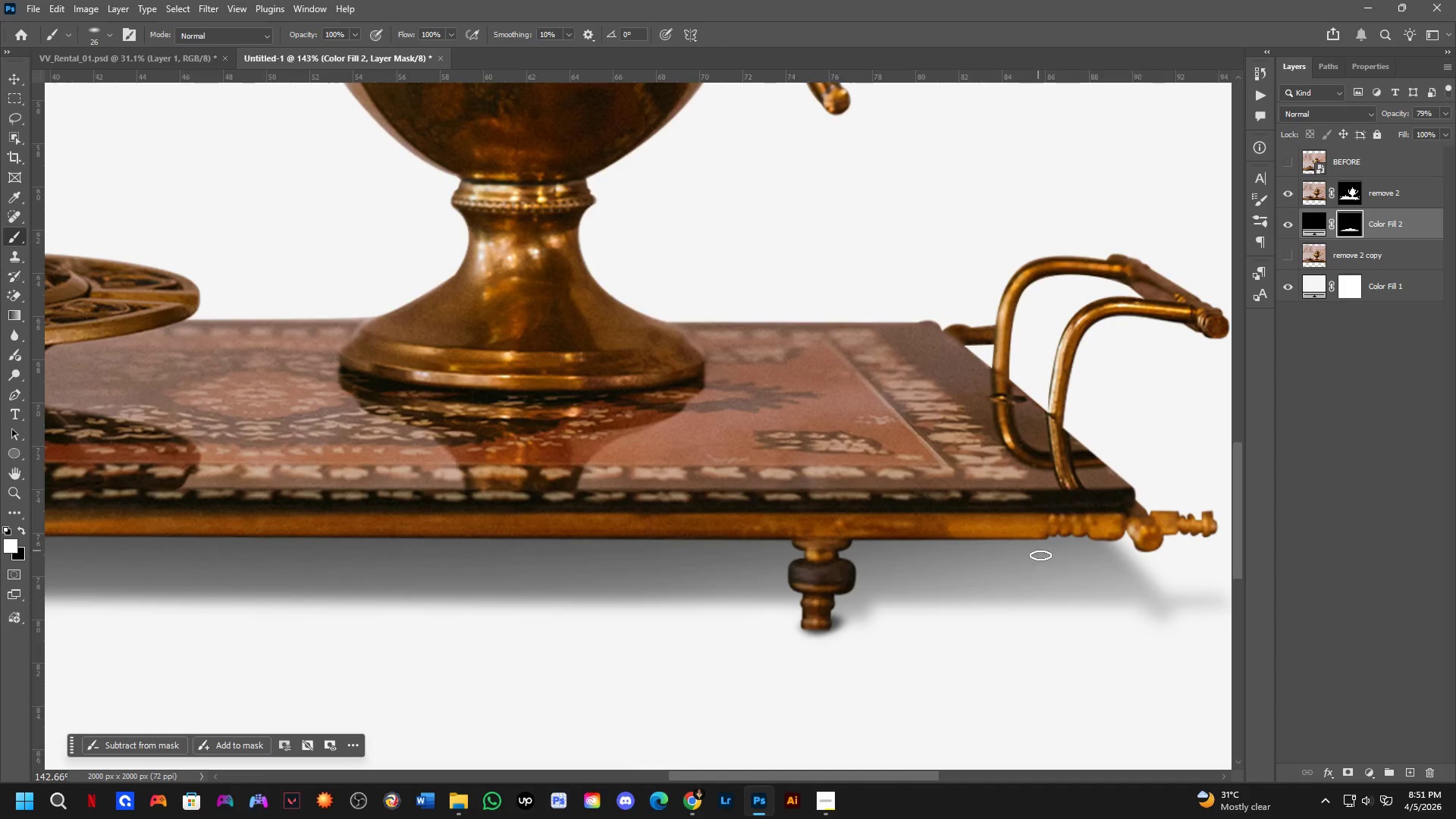 
hold_key(key=Space, duration=0.56)
 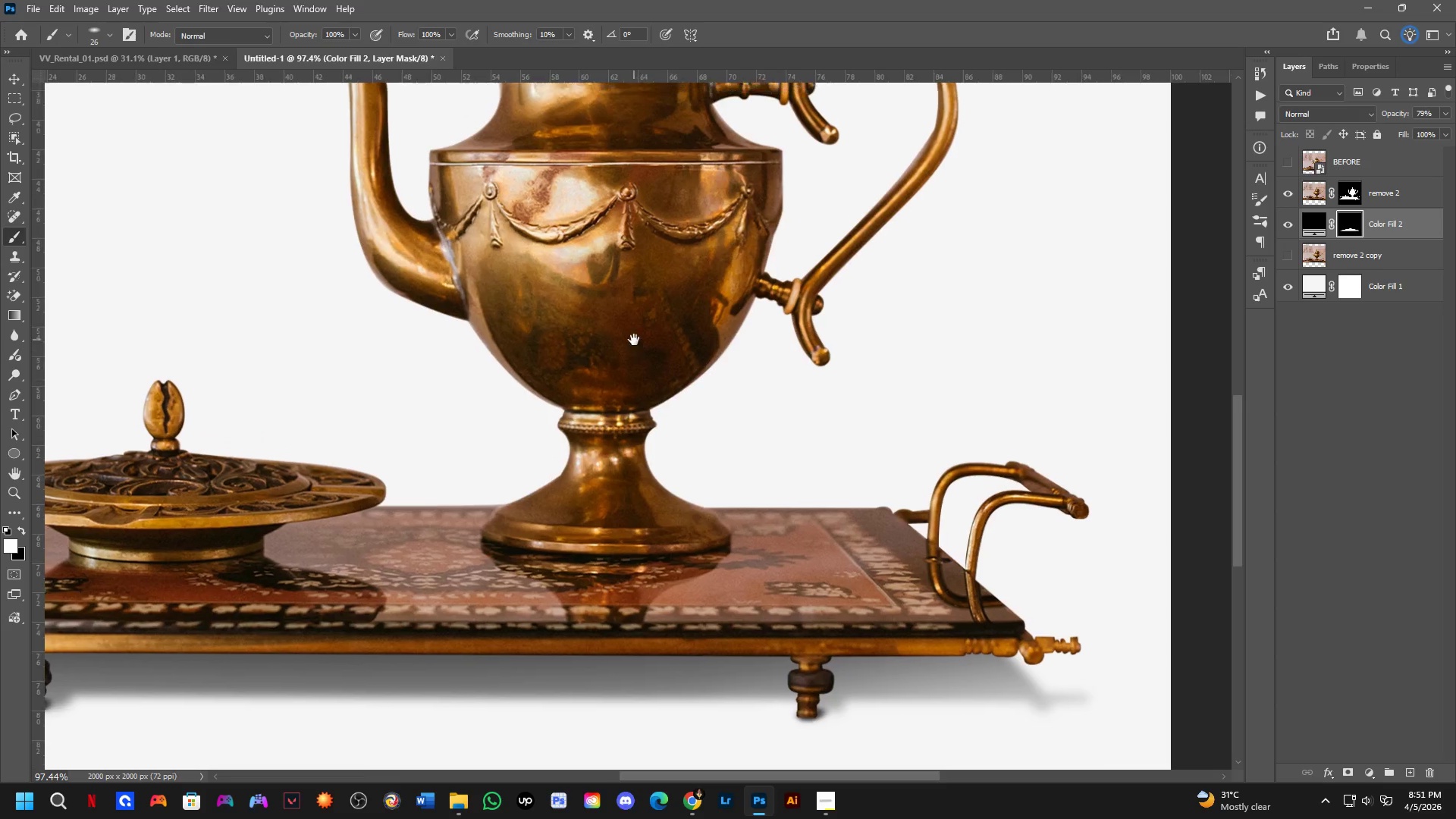 
left_click_drag(start_coordinate=[684, 314], to_coordinate=[697, 378])
 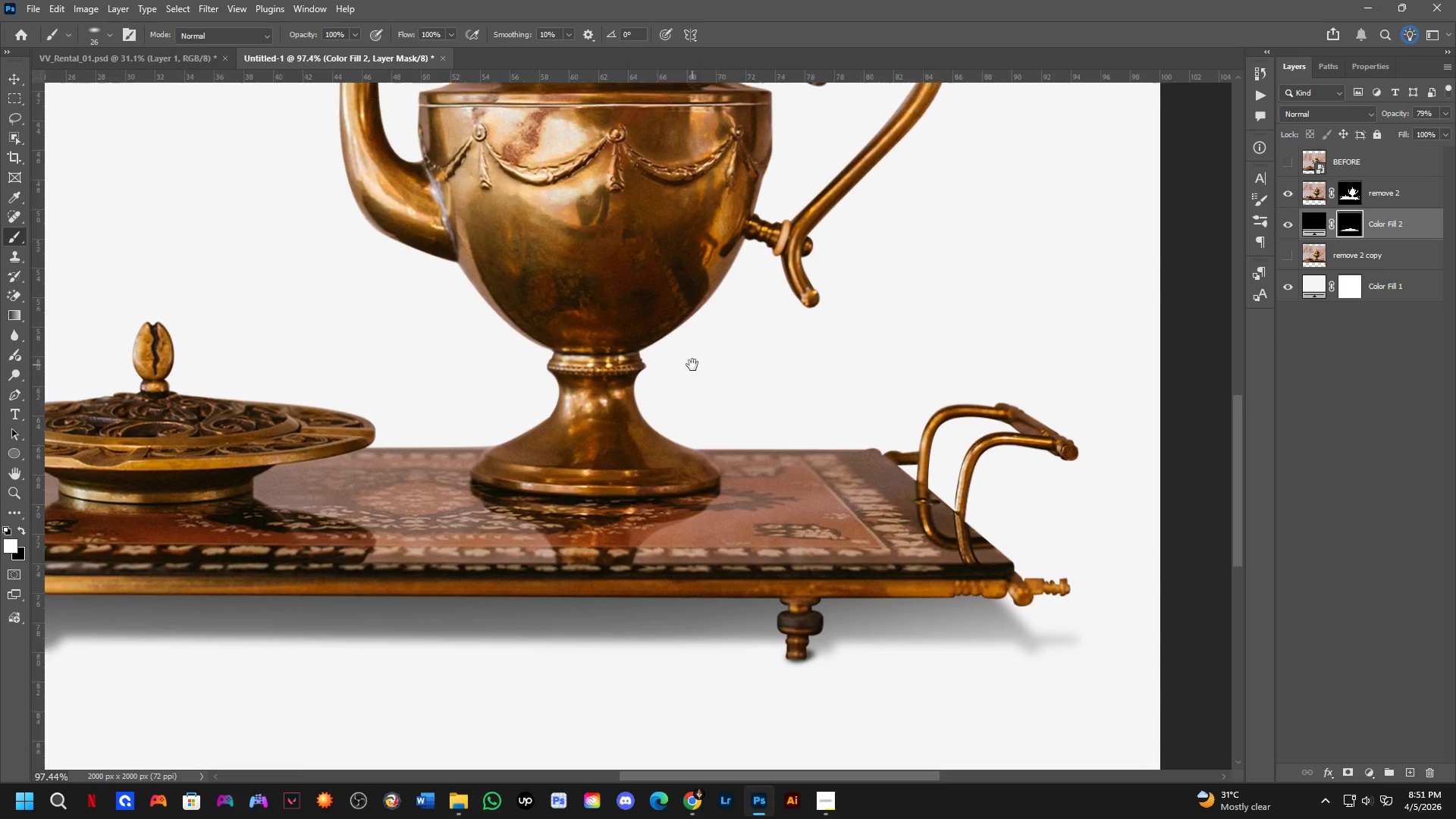 
scroll: coordinate [801, 430], scroll_direction: down, amount: 4.0
 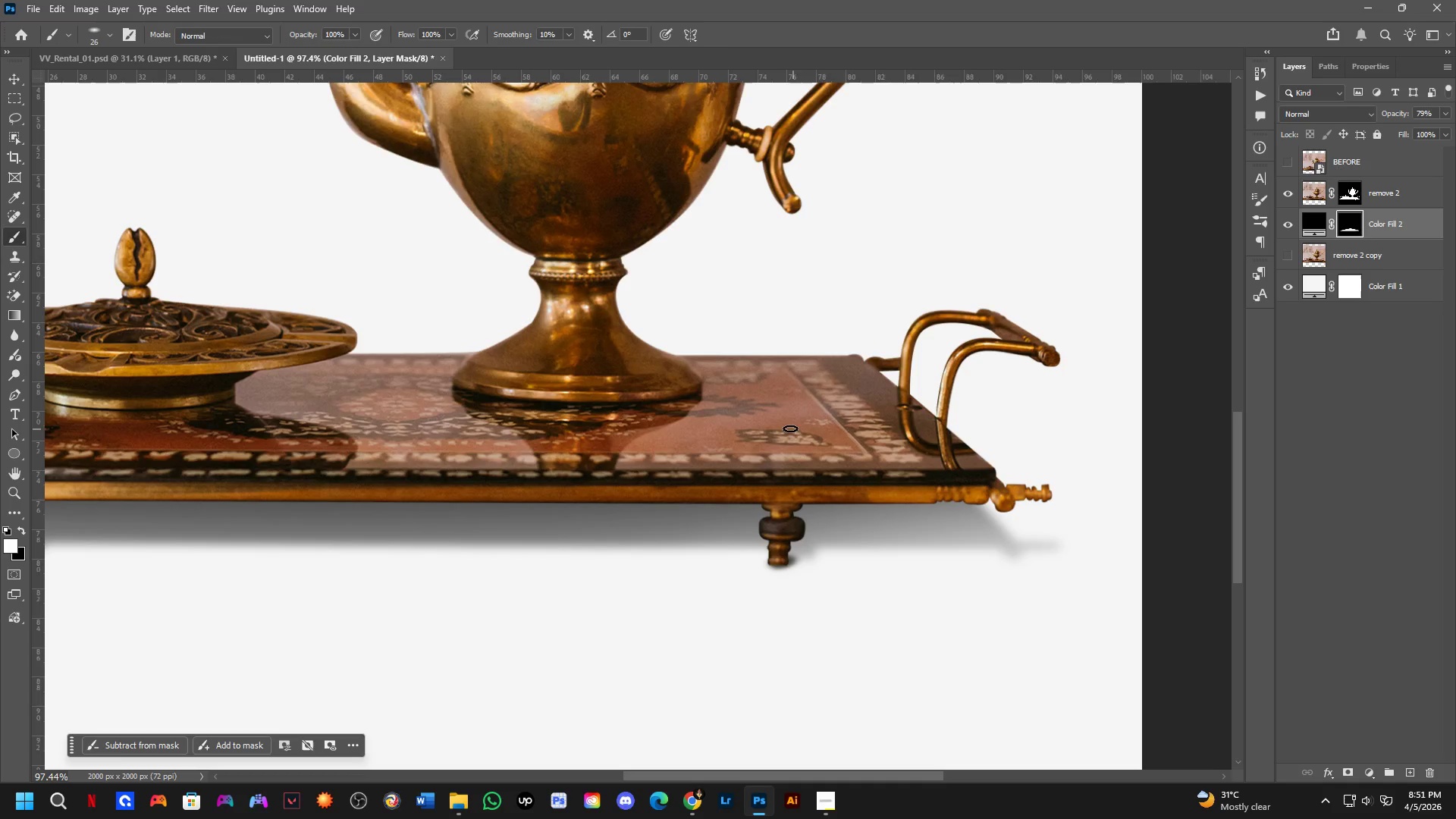 
hold_key(key=Space, duration=0.67)
 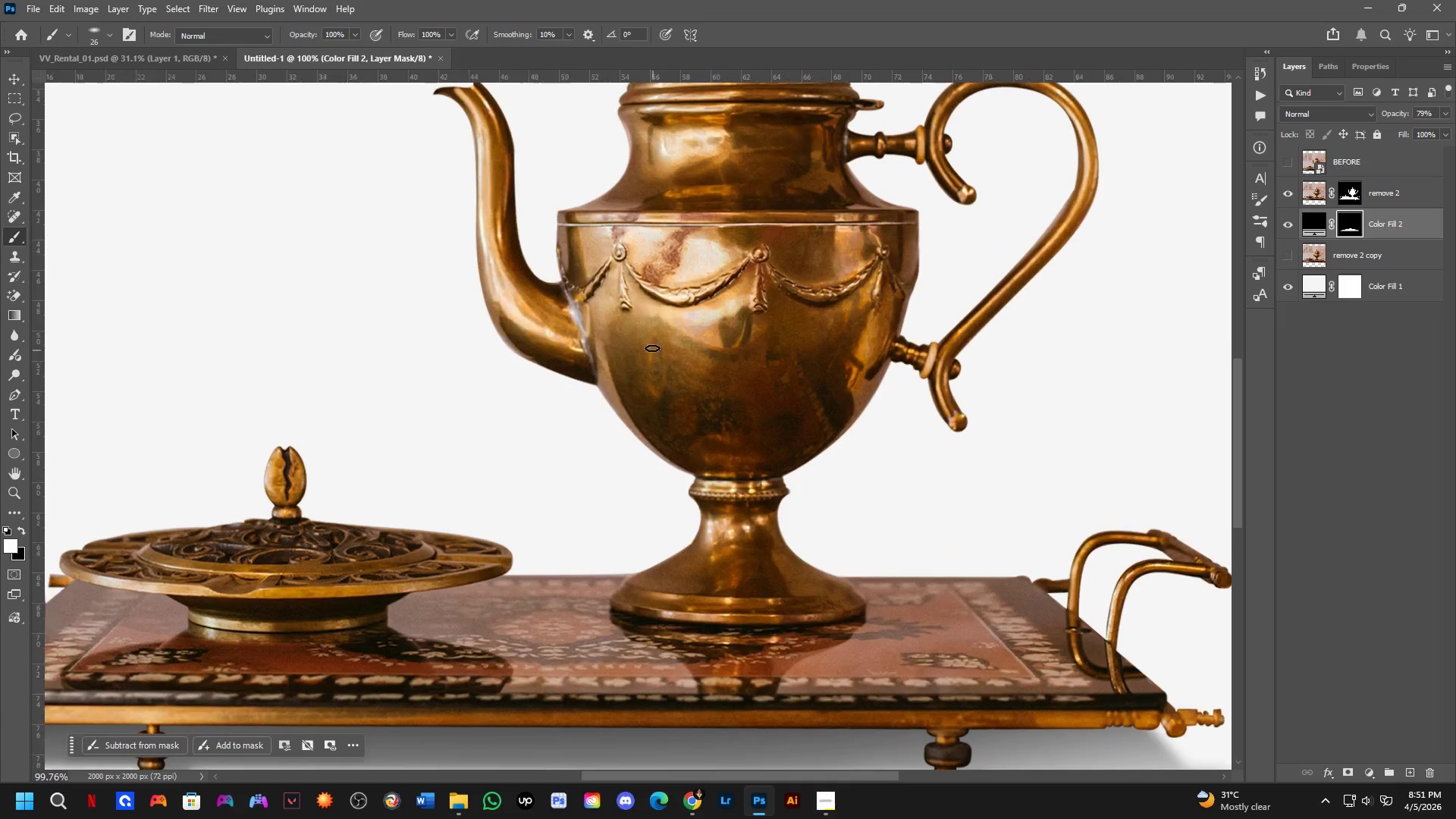 
left_click_drag(start_coordinate=[636, 339], to_coordinate=[716, 379])
 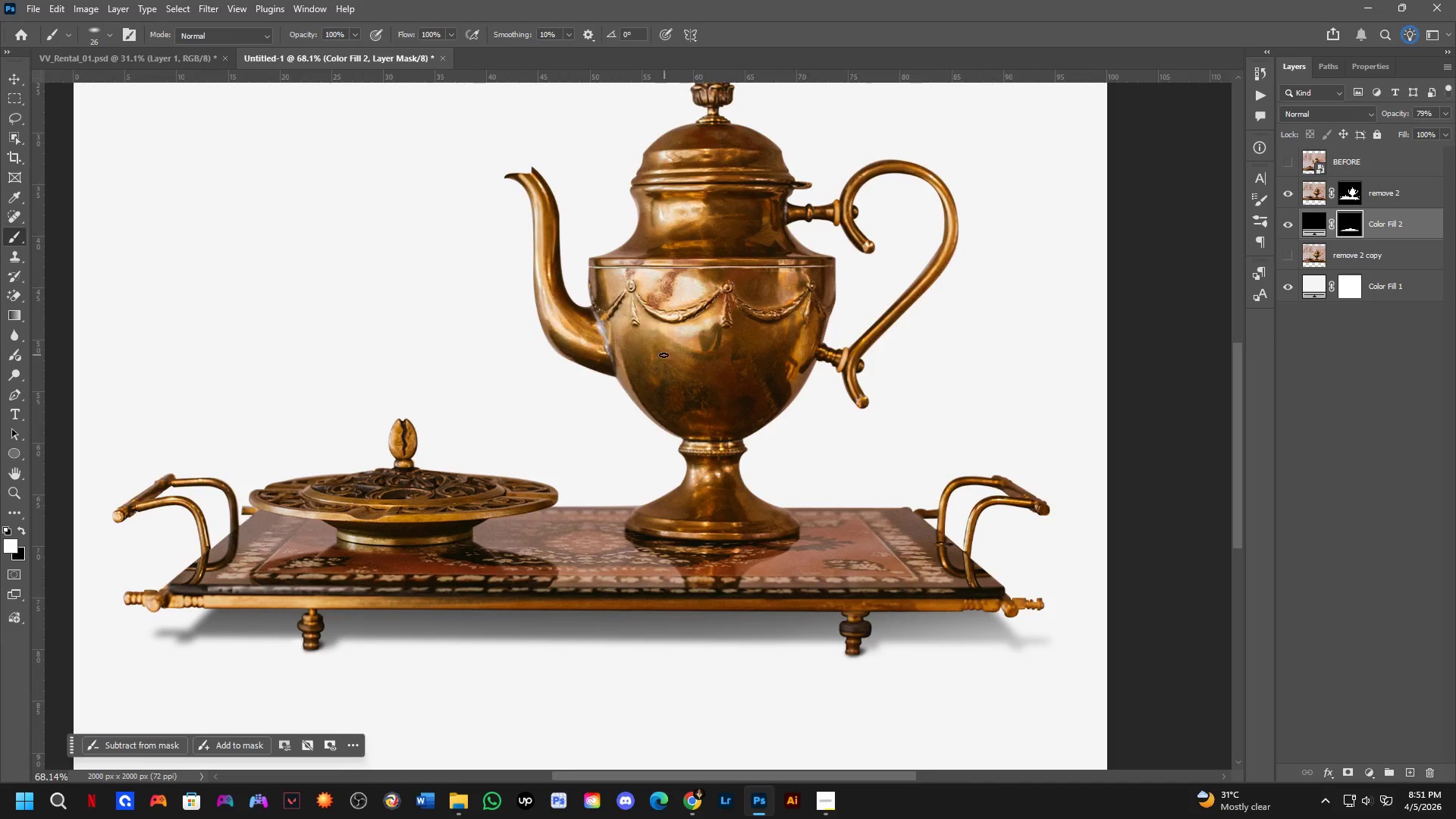 
scroll: coordinate [692, 365], scroll_direction: down, amount: 4.0
 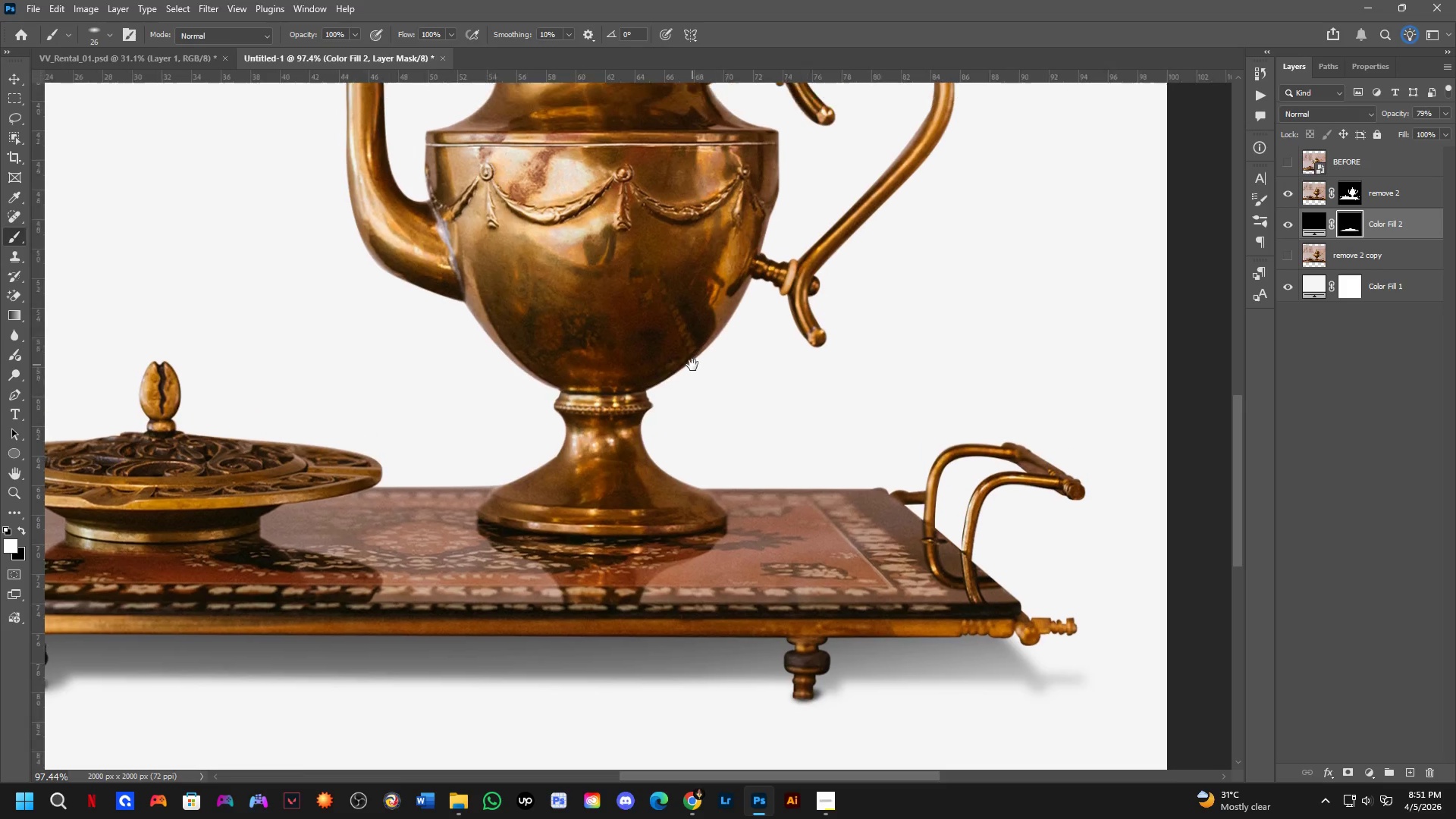 
hold_key(key=AltLeft, duration=0.42)
 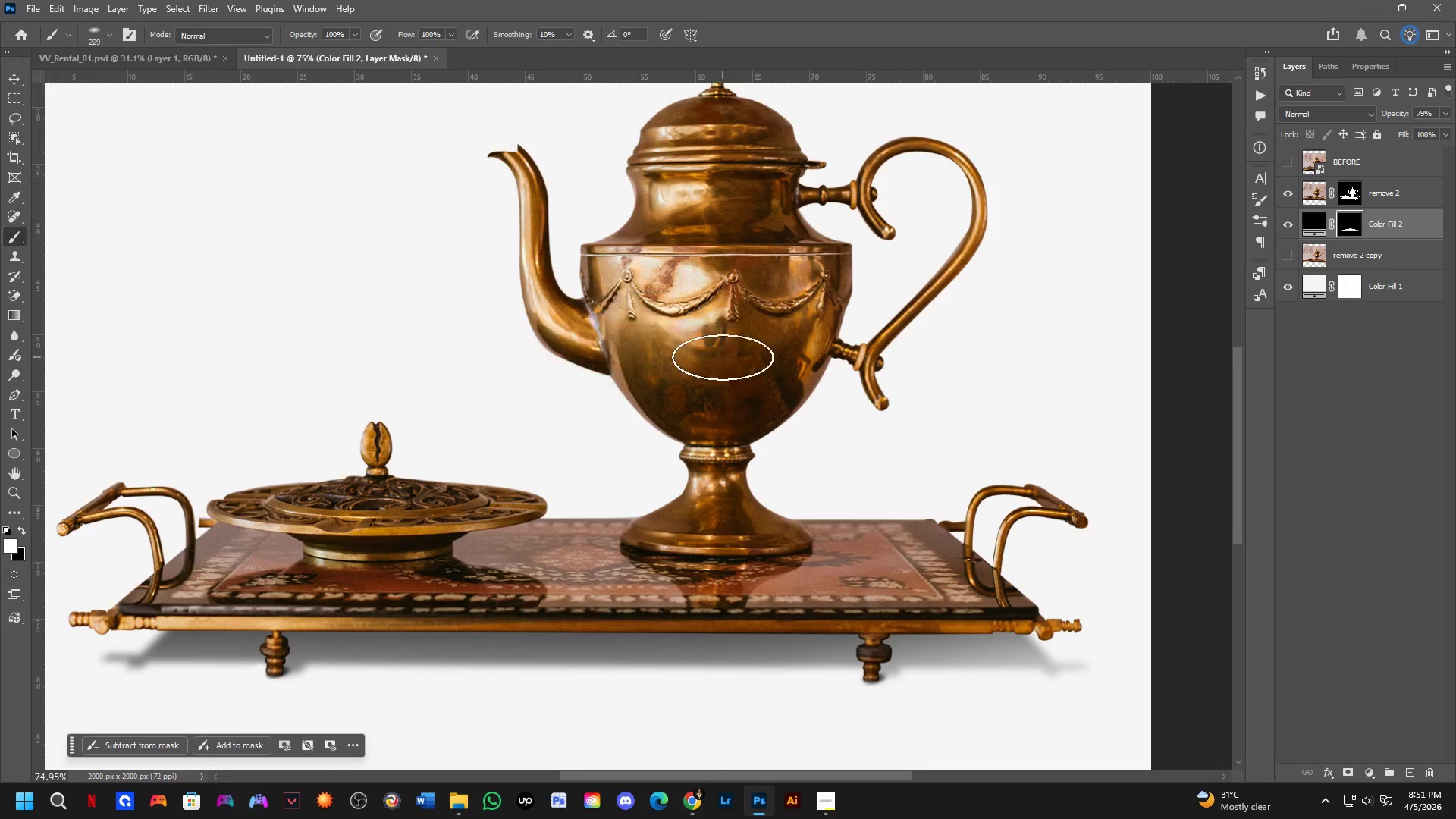 
scroll: coordinate [651, 347], scroll_direction: up, amount: 1.0
 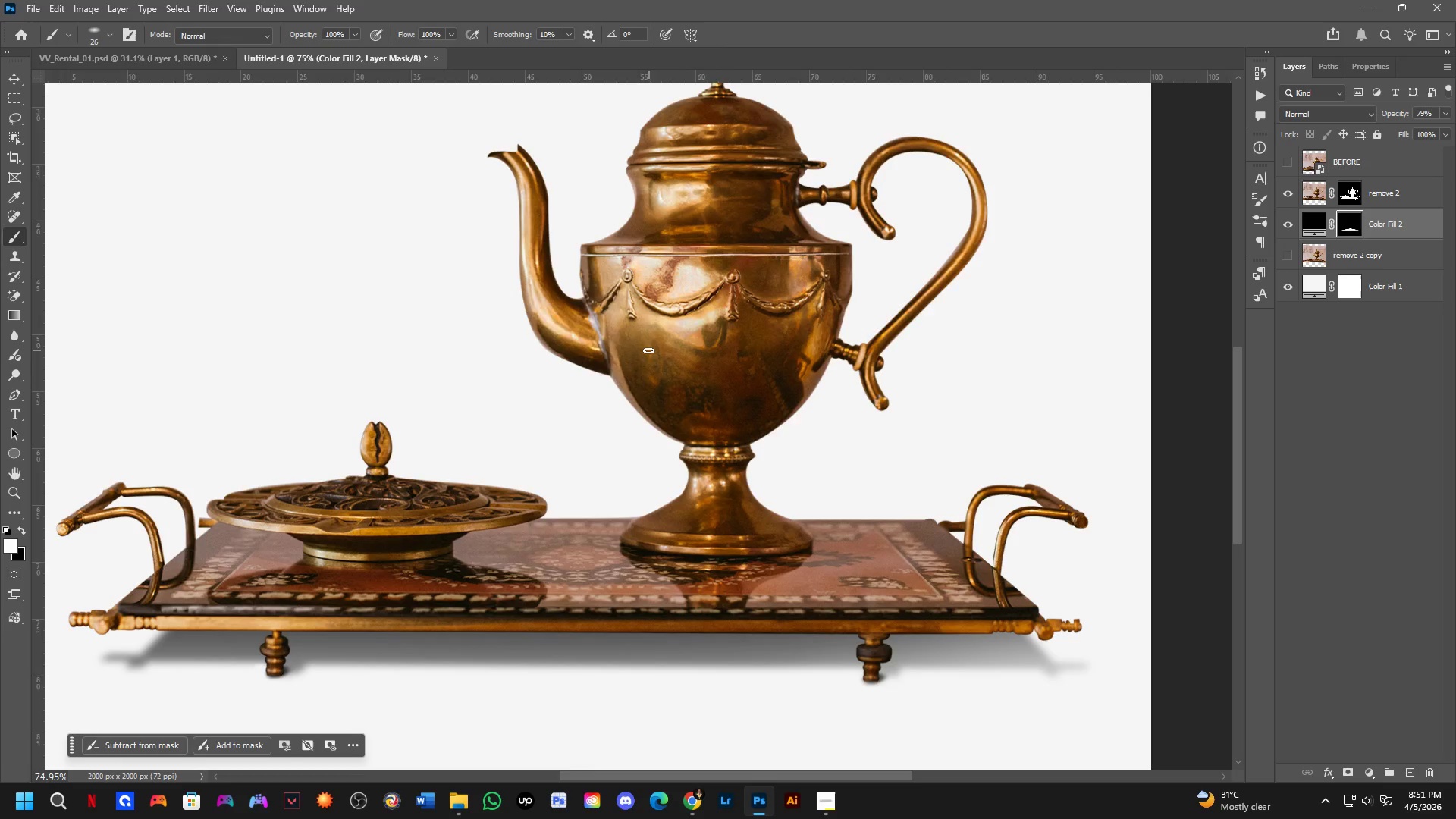 
scroll: coordinate [723, 357], scroll_direction: down, amount: 4.0
 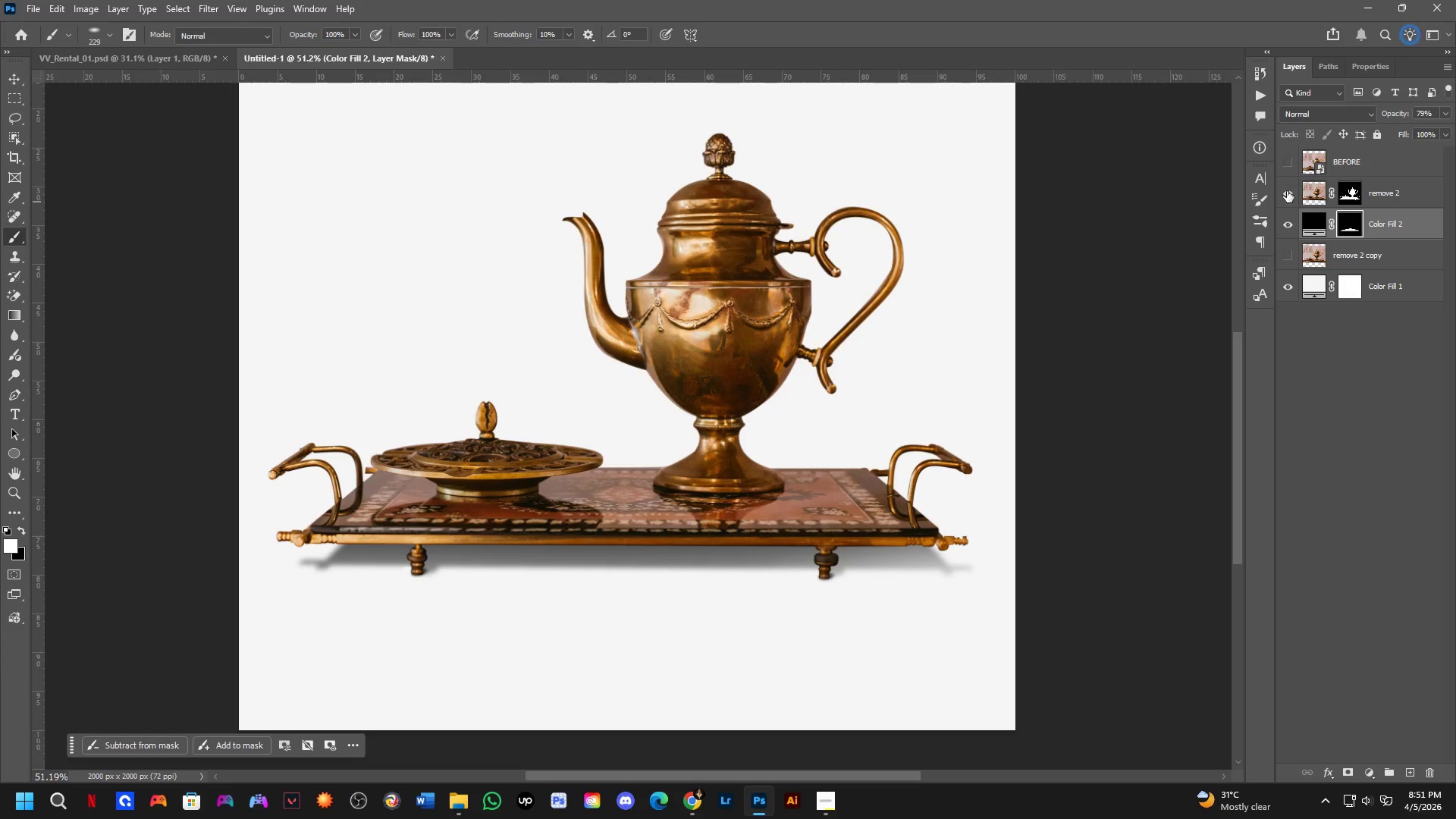 
double_click([1287, 191])
 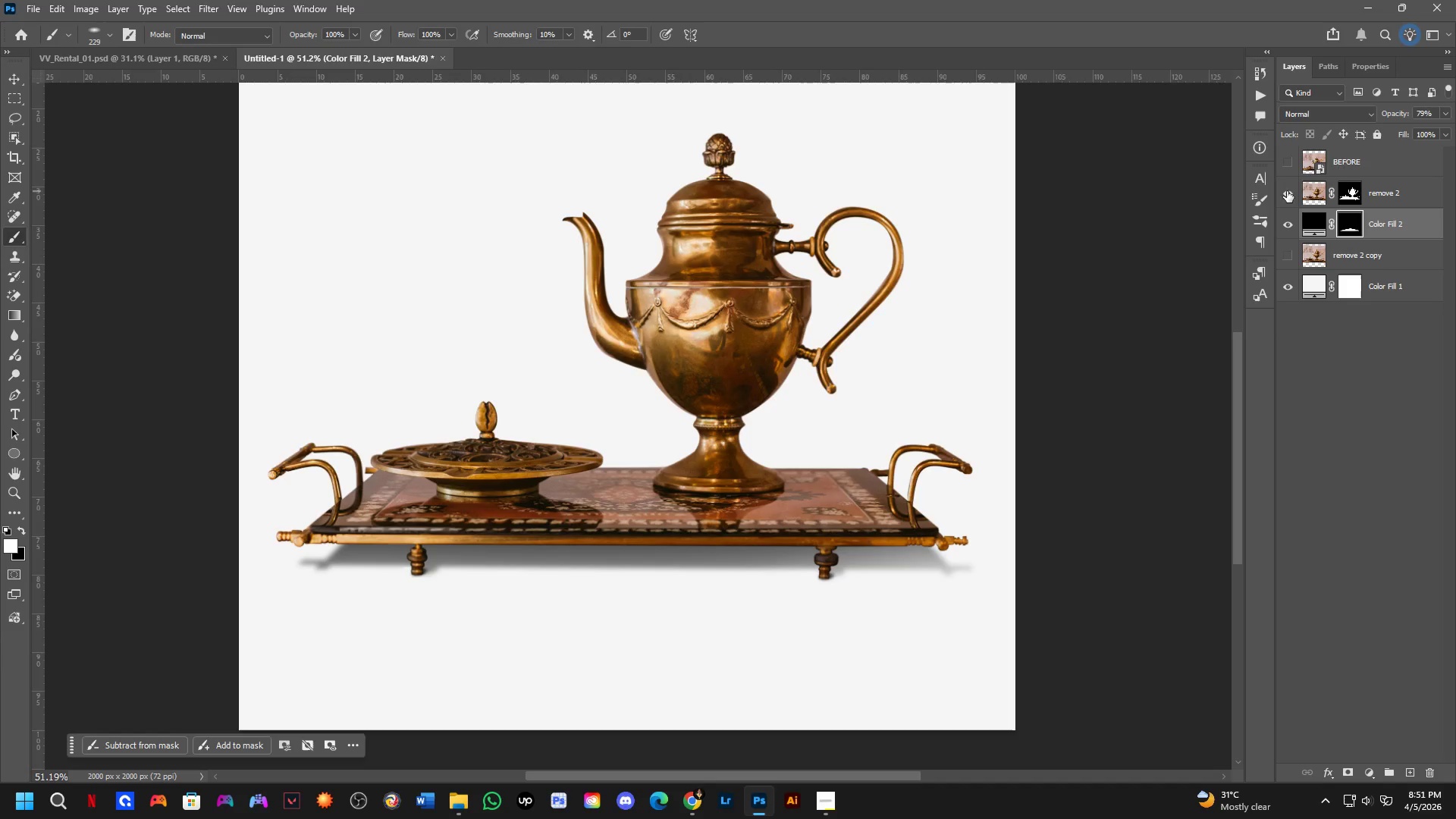 
hold_key(key=Space, duration=0.44)
 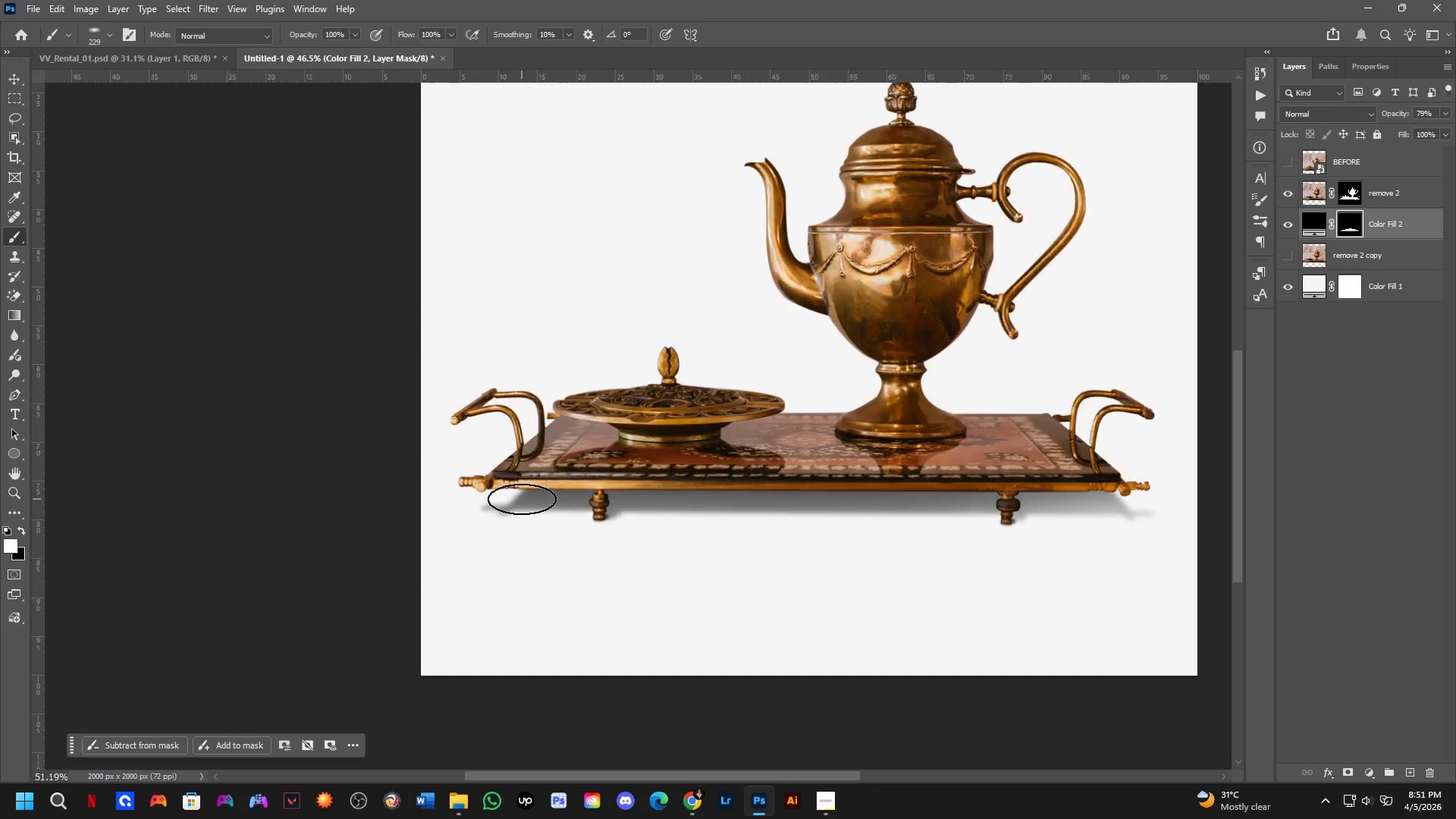 
left_click_drag(start_coordinate=[727, 416], to_coordinate=[742, 427])
 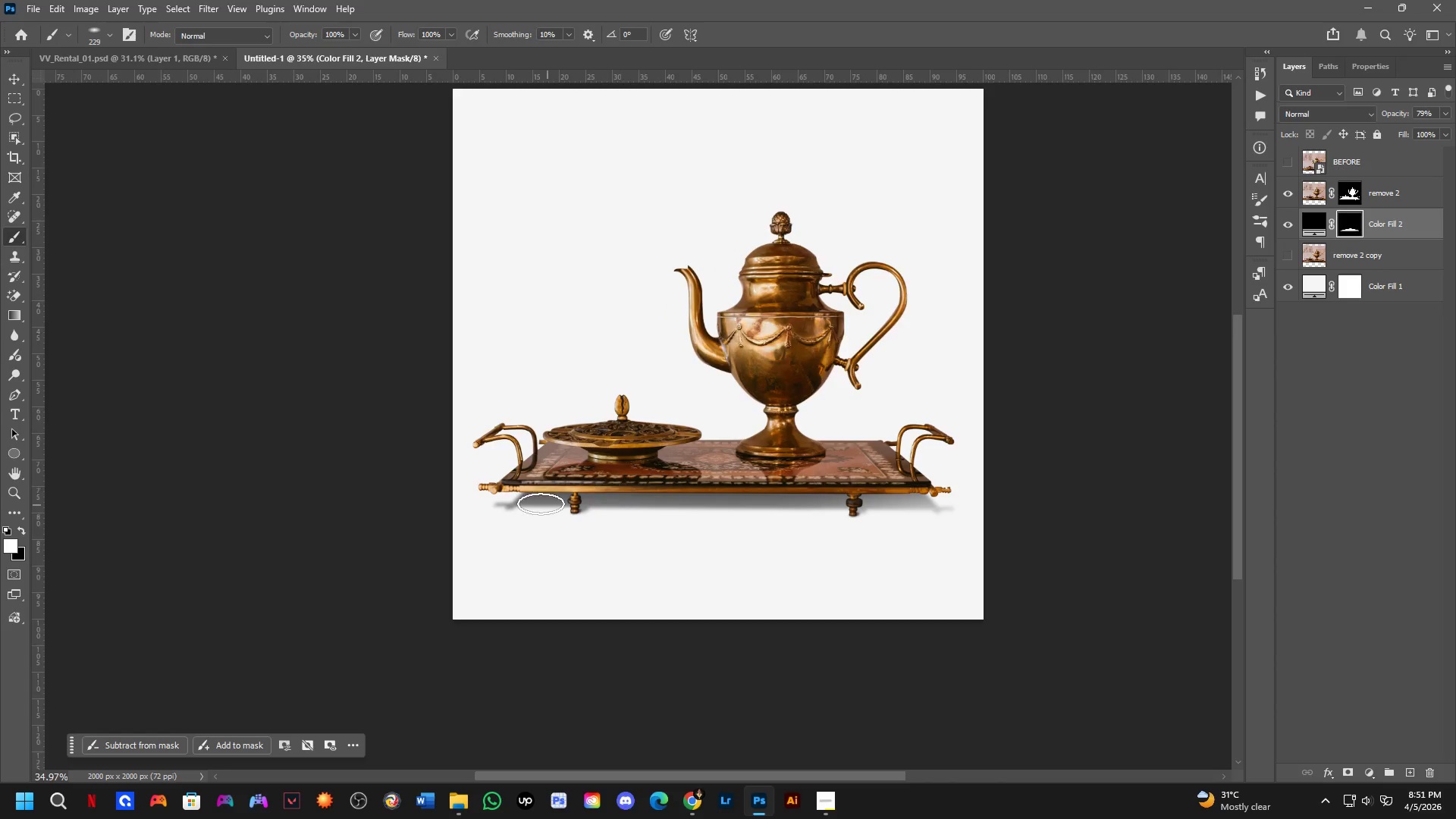 
scroll: coordinate [870, 347], scroll_direction: down, amount: 4.0
 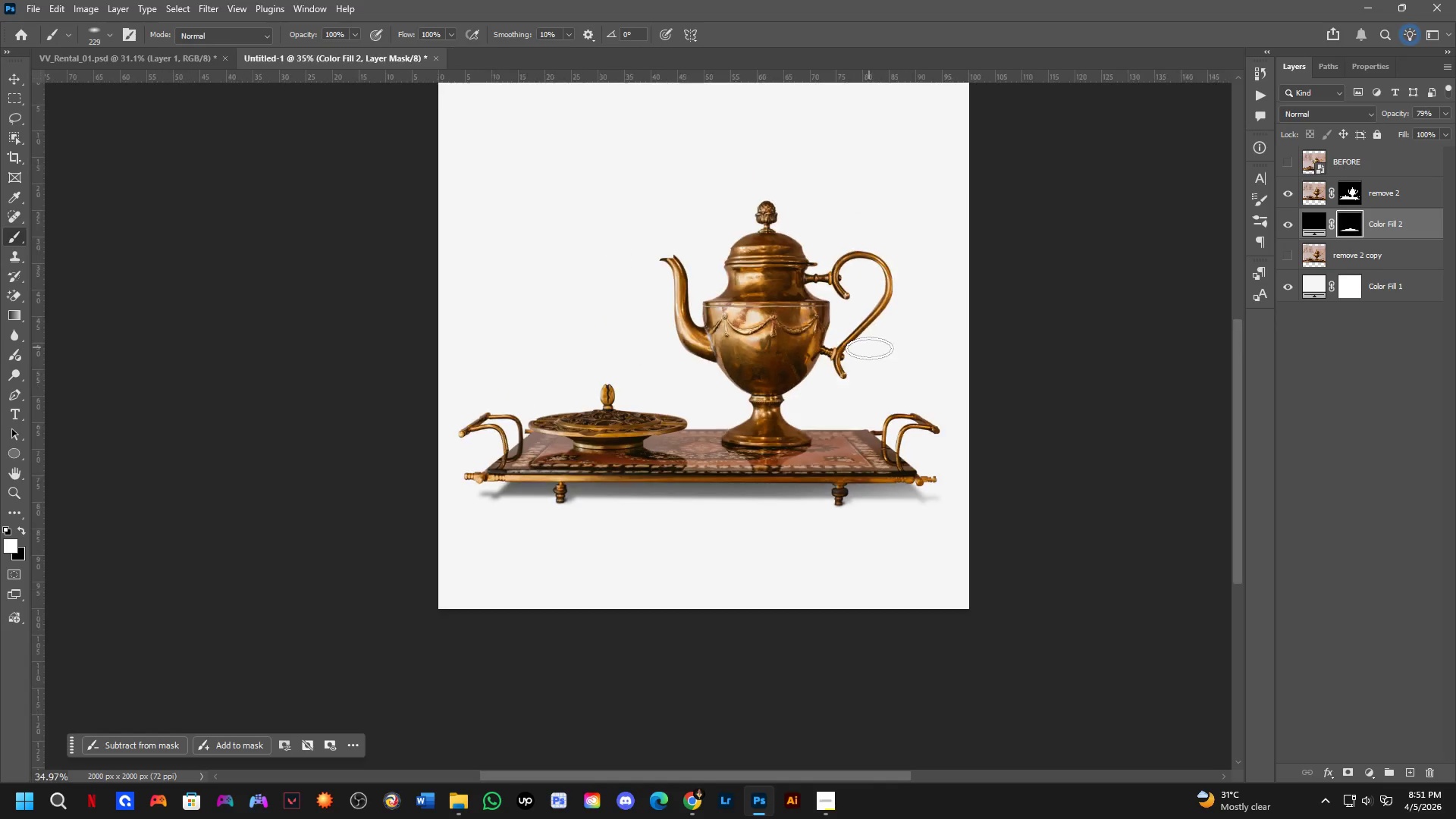 
scroll: coordinate [522, 499], scroll_direction: up, amount: 8.0
 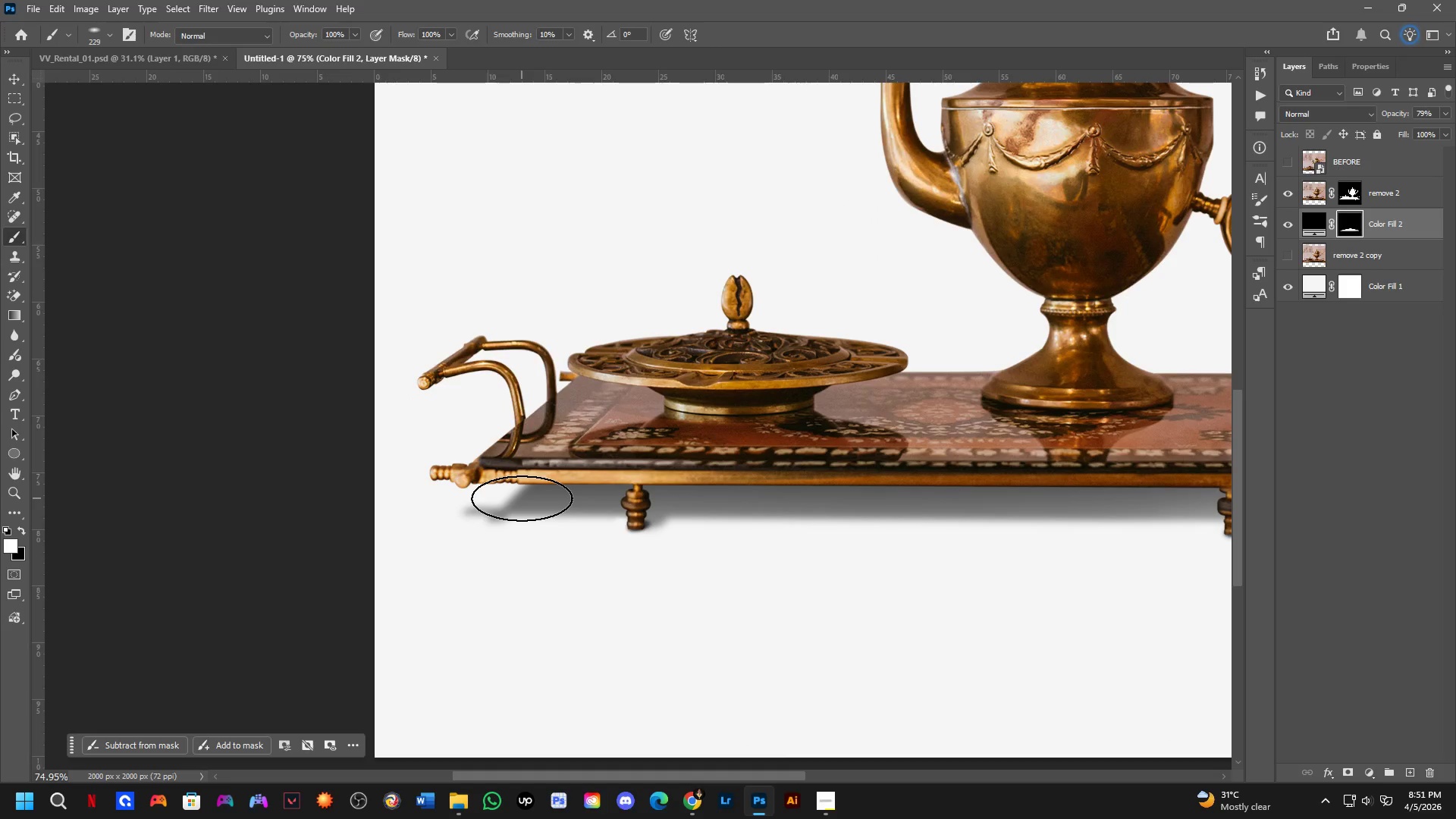 
hold_key(key=Space, duration=0.47)
 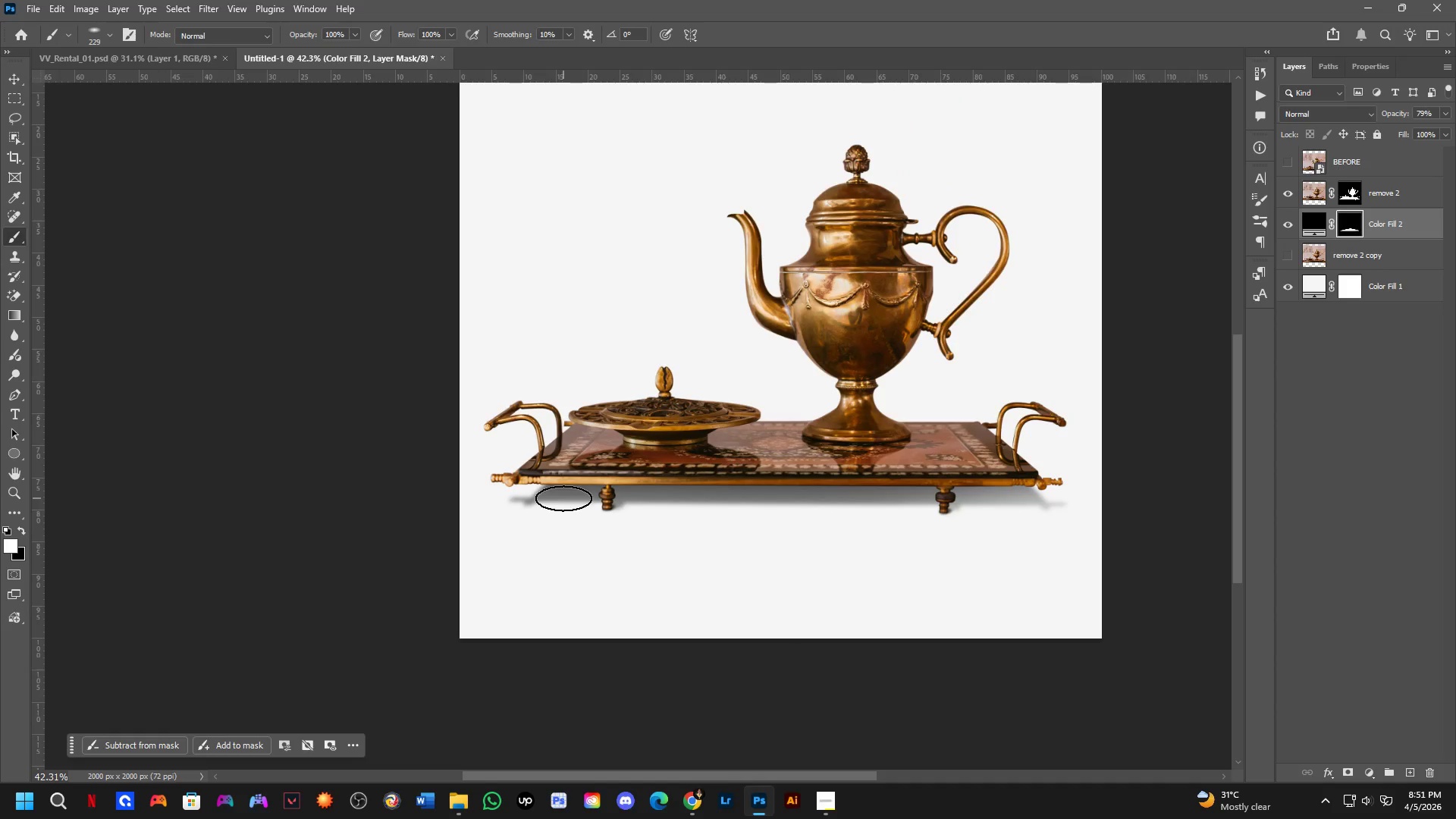 
scroll: coordinate [522, 498], scroll_direction: down, amount: 3.0
 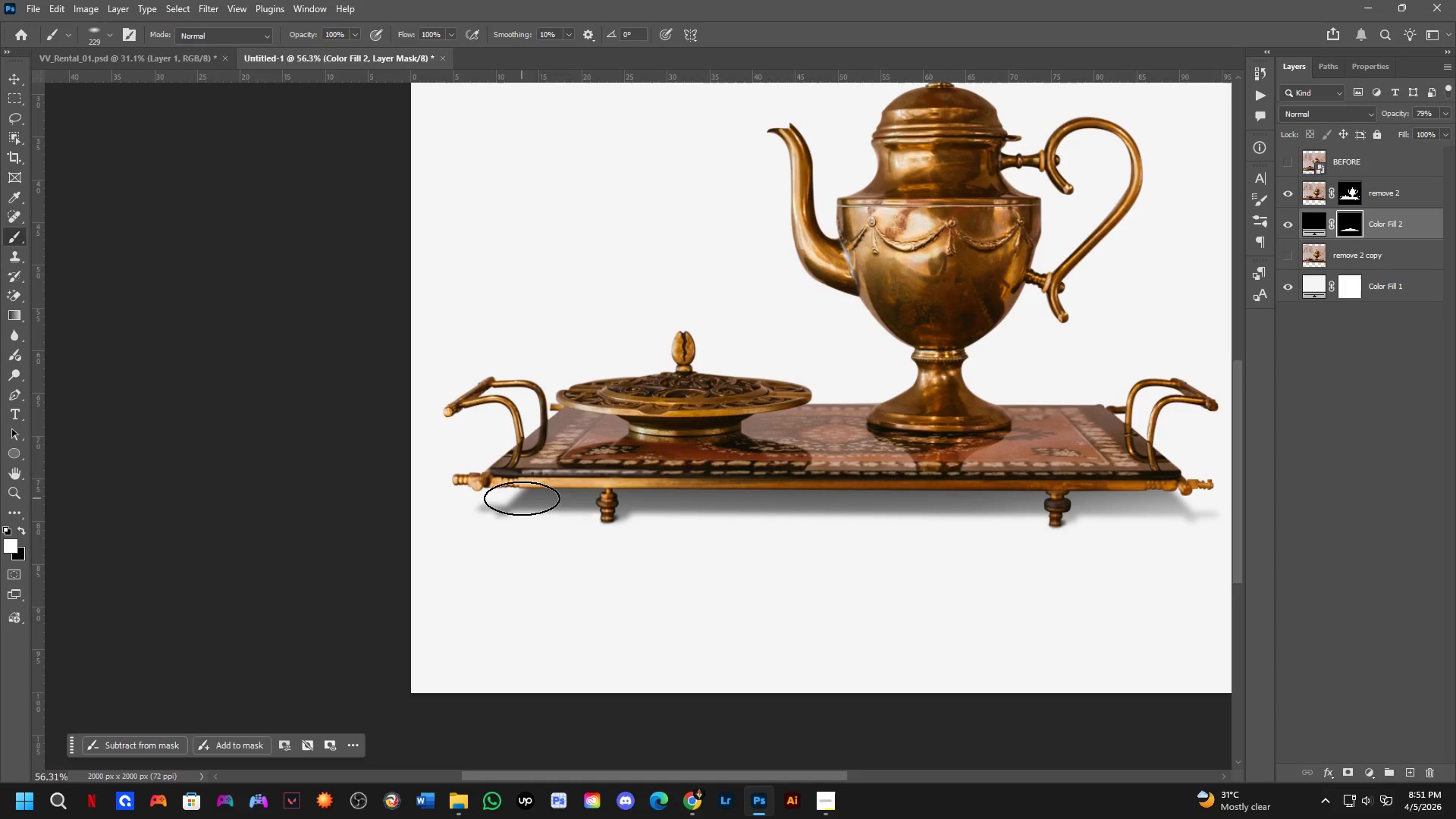 
left_click_drag(start_coordinate=[550, 500], to_coordinate=[564, 492])
 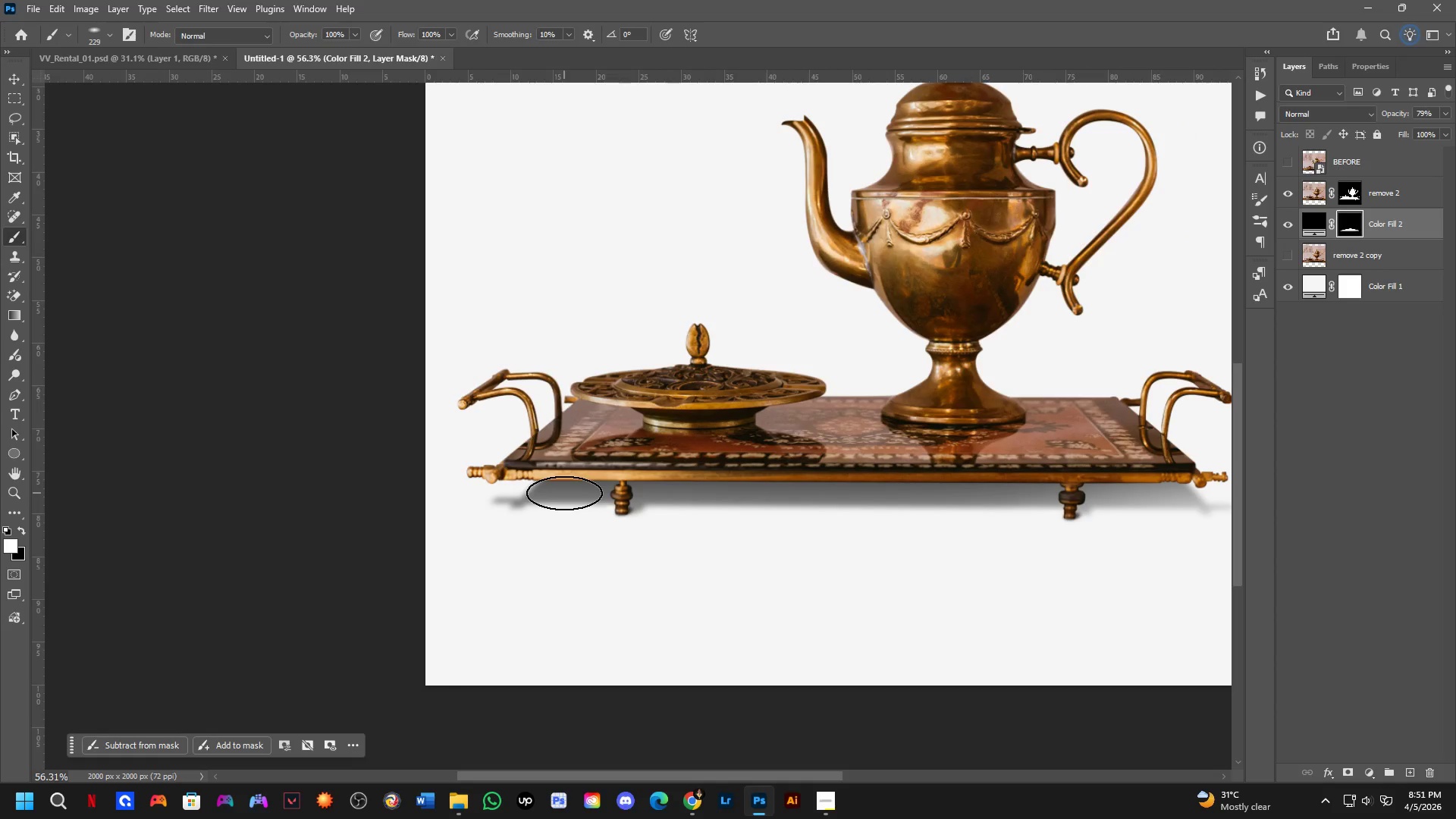 
hold_key(key=Space, duration=0.95)
 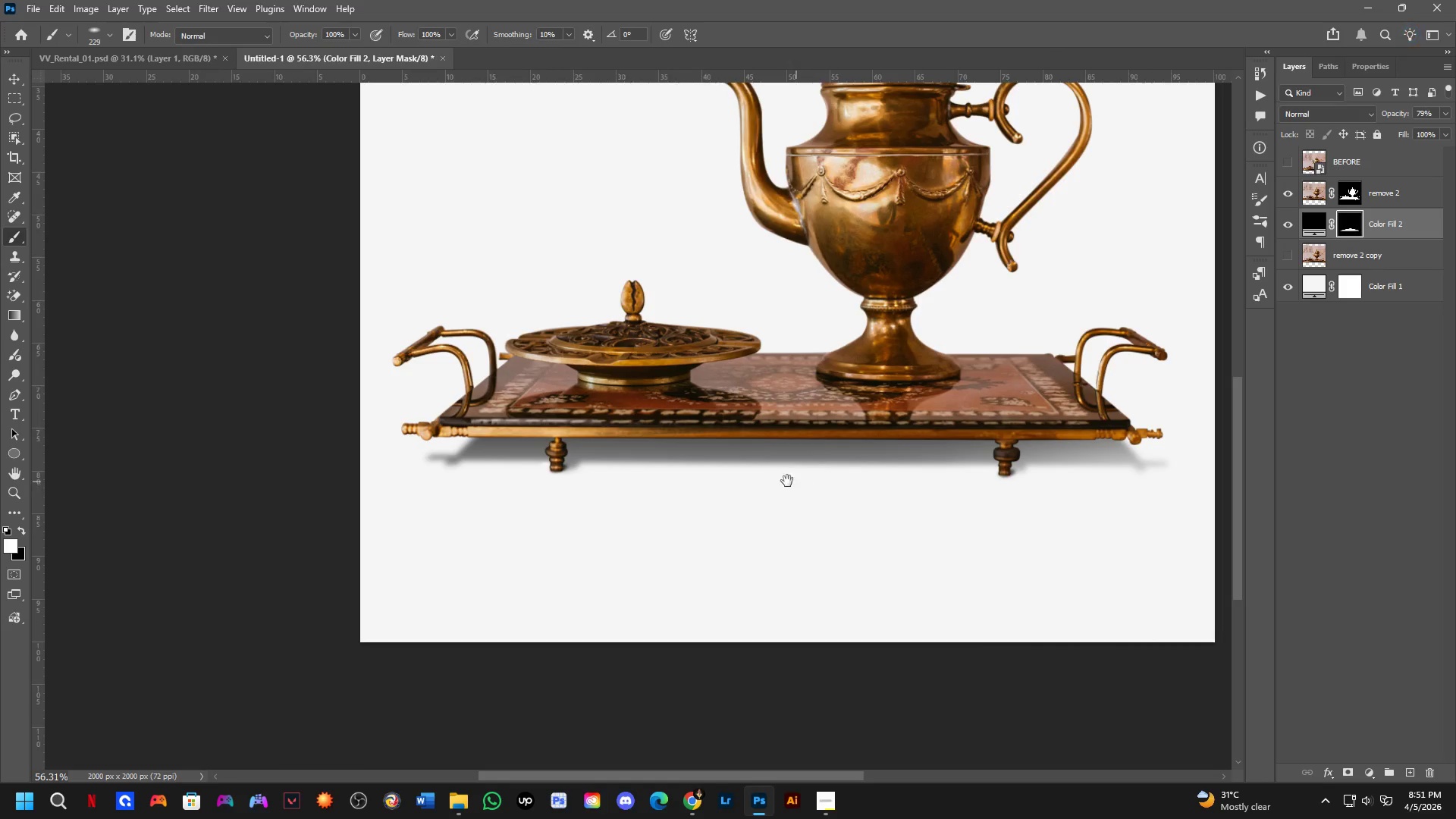 
left_click_drag(start_coordinate=[582, 515], to_coordinate=[526, 482])
 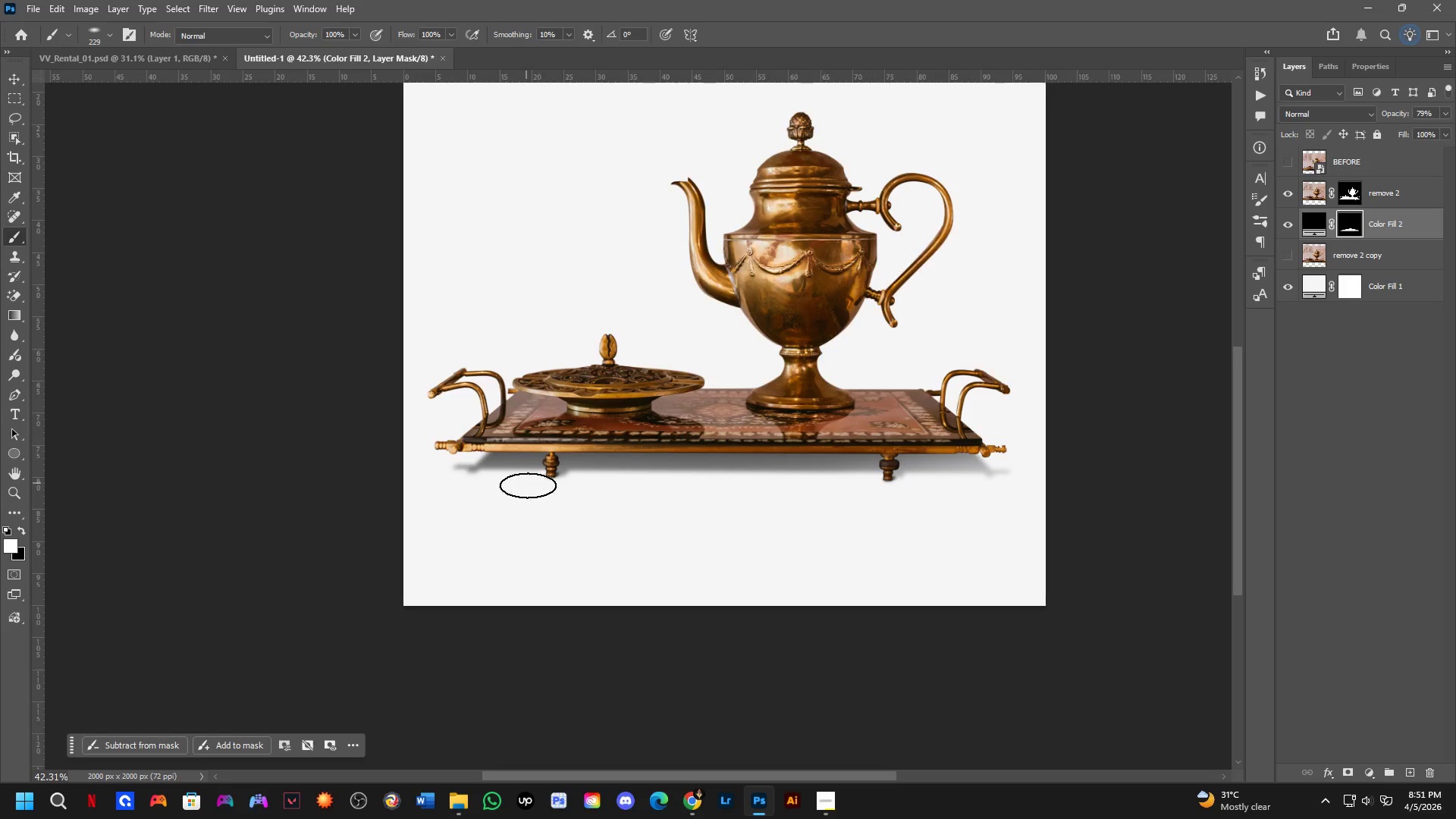 
scroll: coordinate [563, 498], scroll_direction: down, amount: 3.0
 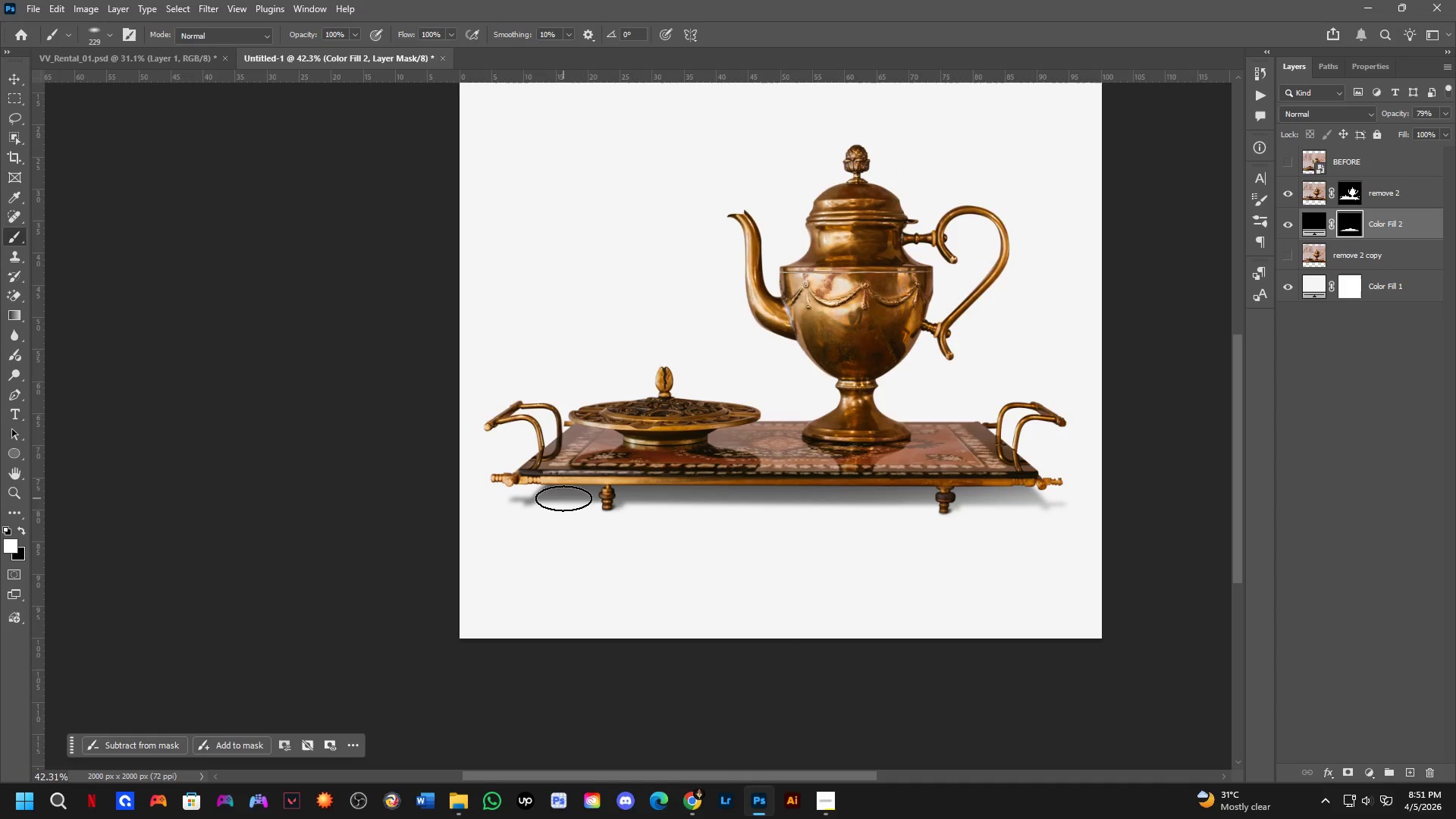 
hold_key(key=Space, duration=0.44)
 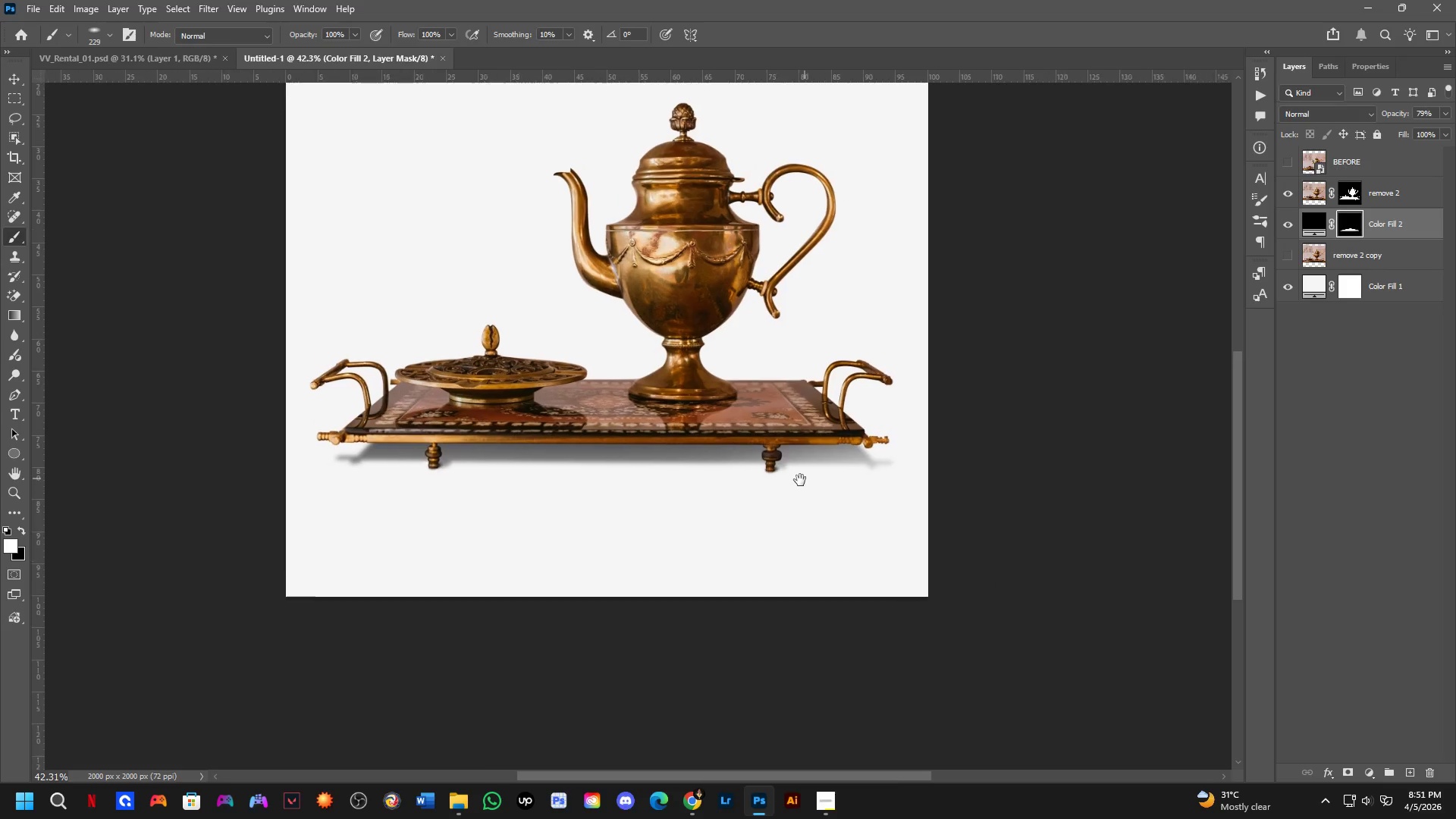 
left_click_drag(start_coordinate=[795, 482], to_coordinate=[676, 463])
 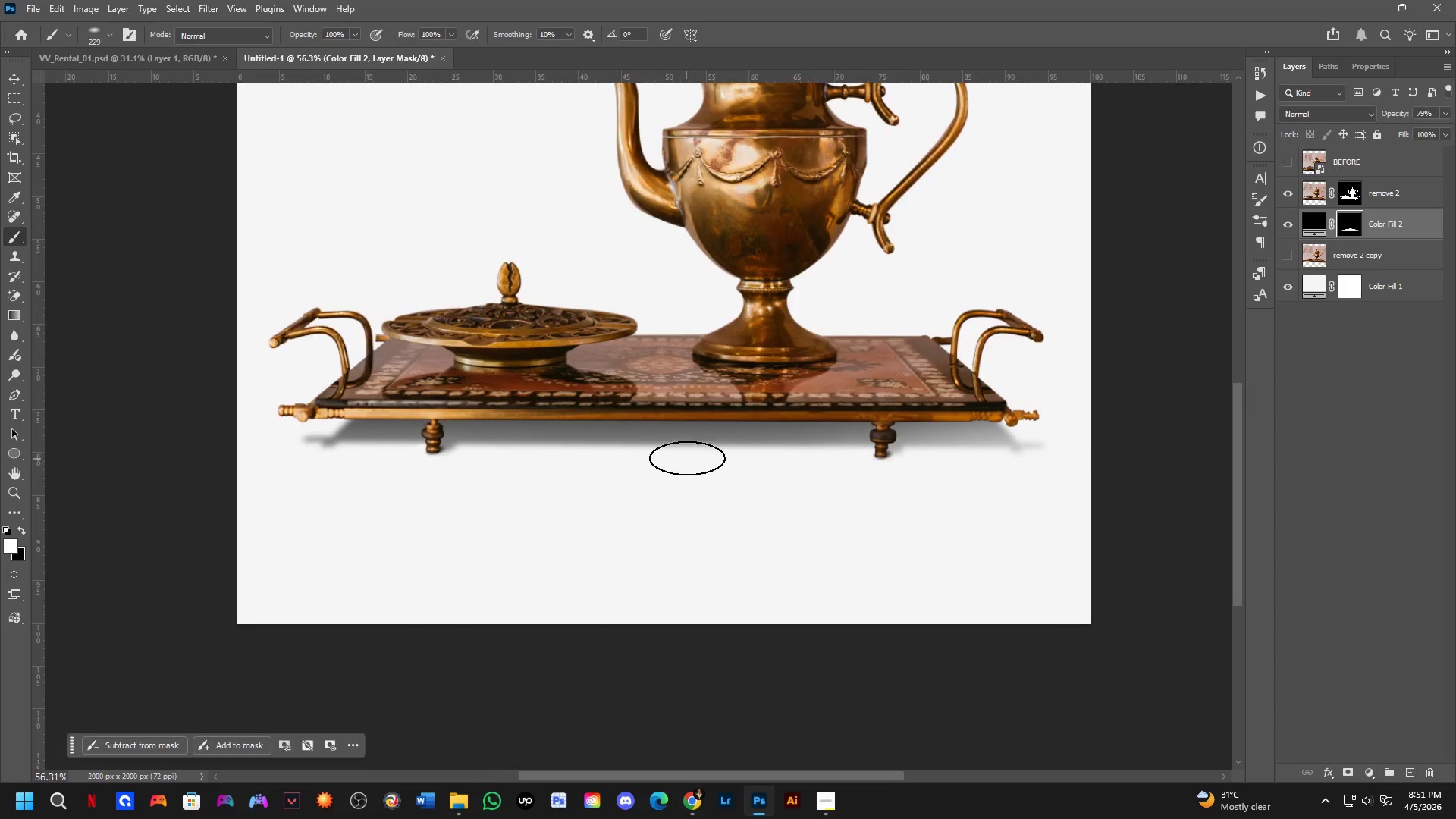 
scroll: coordinate [535, 497], scroll_direction: up, amount: 3.0
 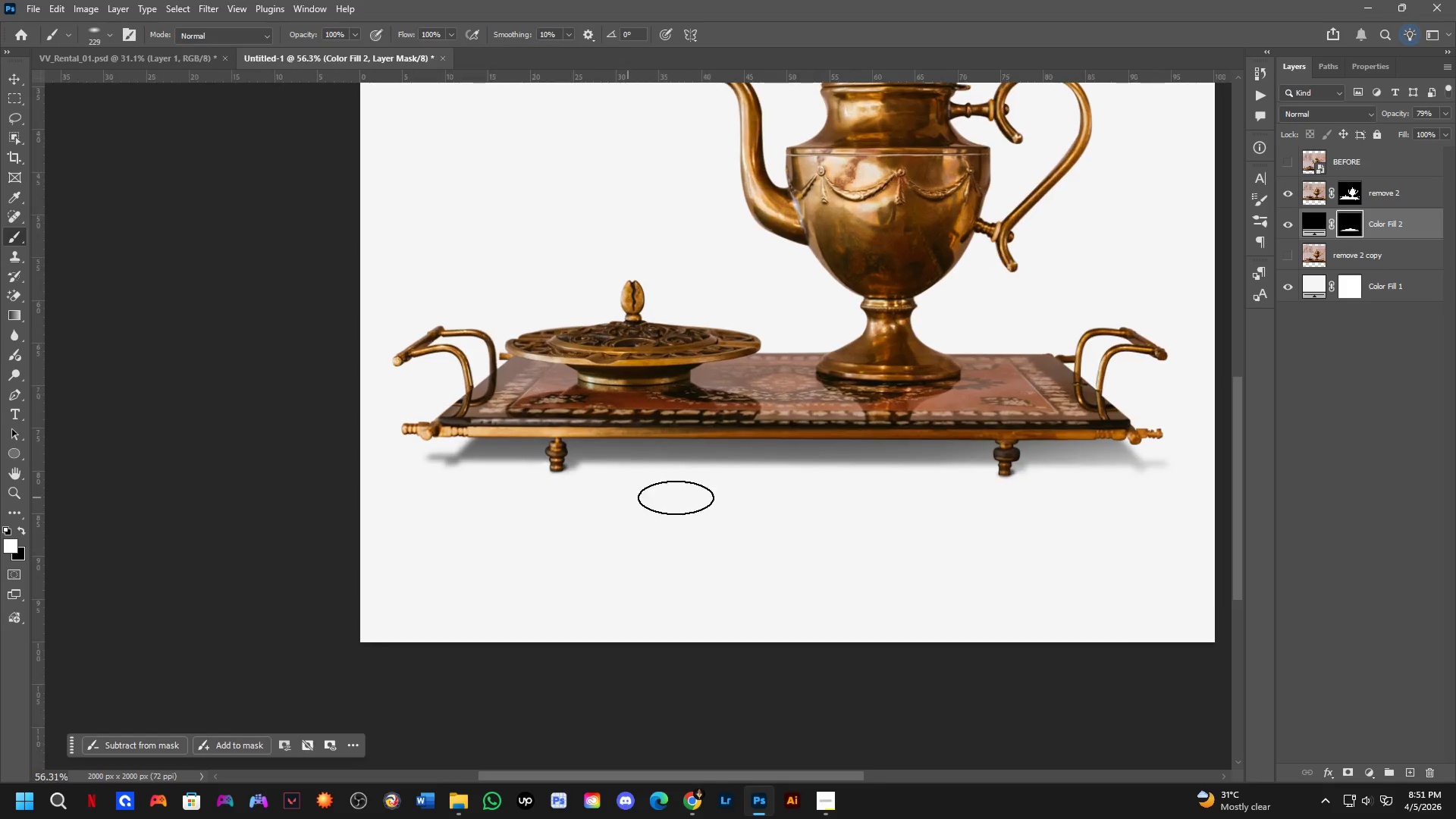 
hold_key(key=Space, duration=0.53)
 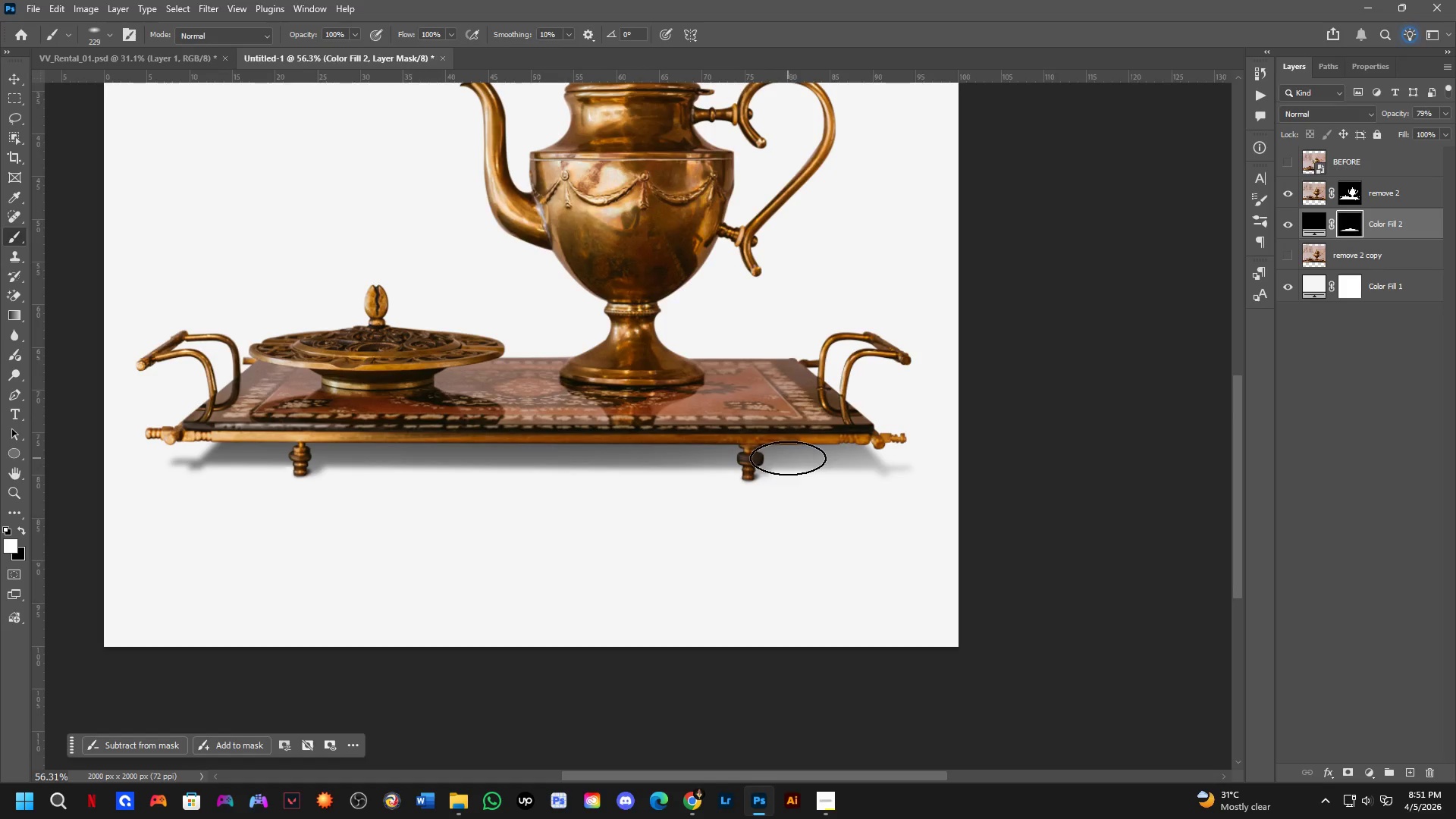 
left_click_drag(start_coordinate=[871, 465], to_coordinate=[799, 480])
 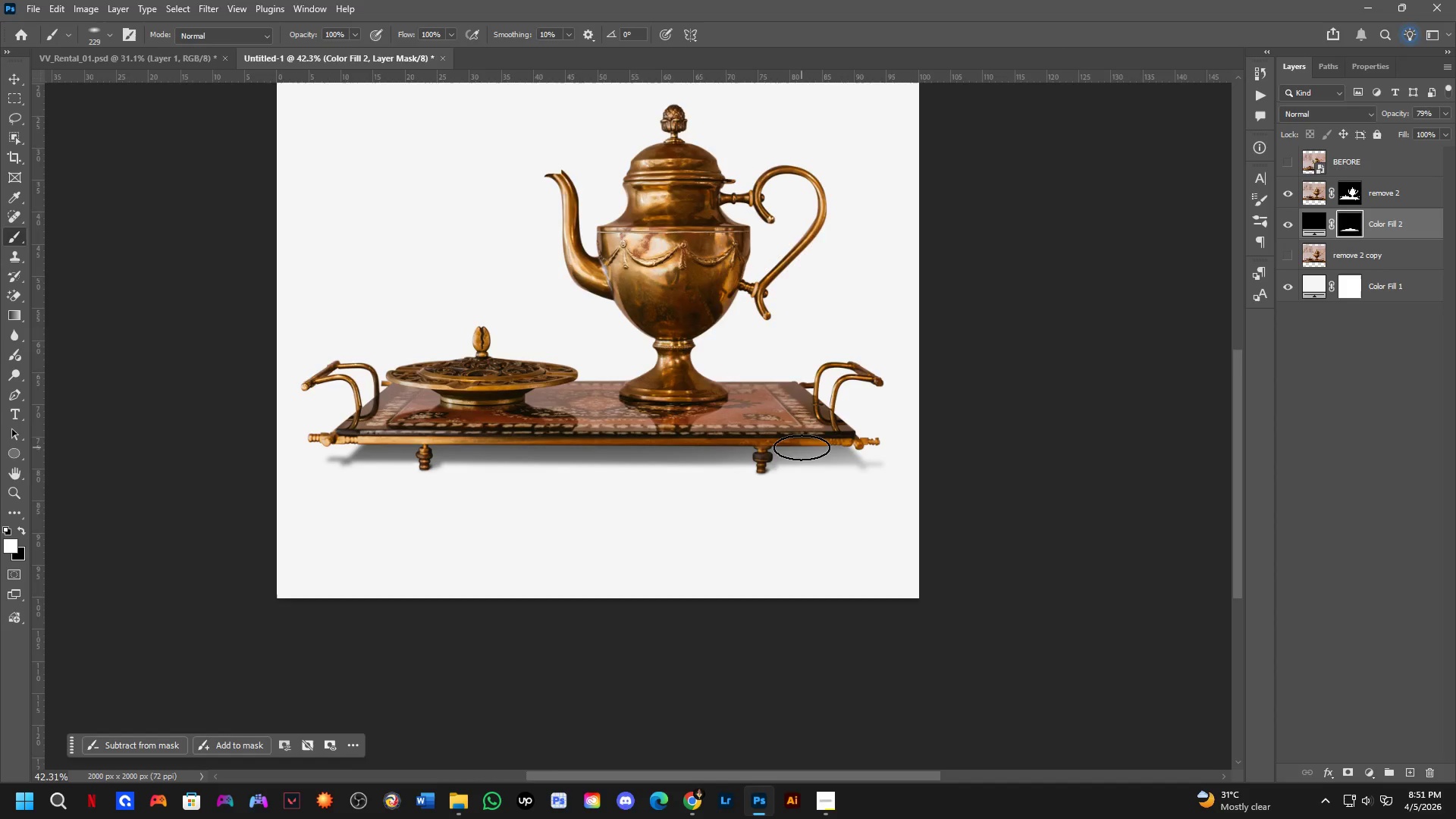 
scroll: coordinate [688, 458], scroll_direction: down, amount: 3.0
 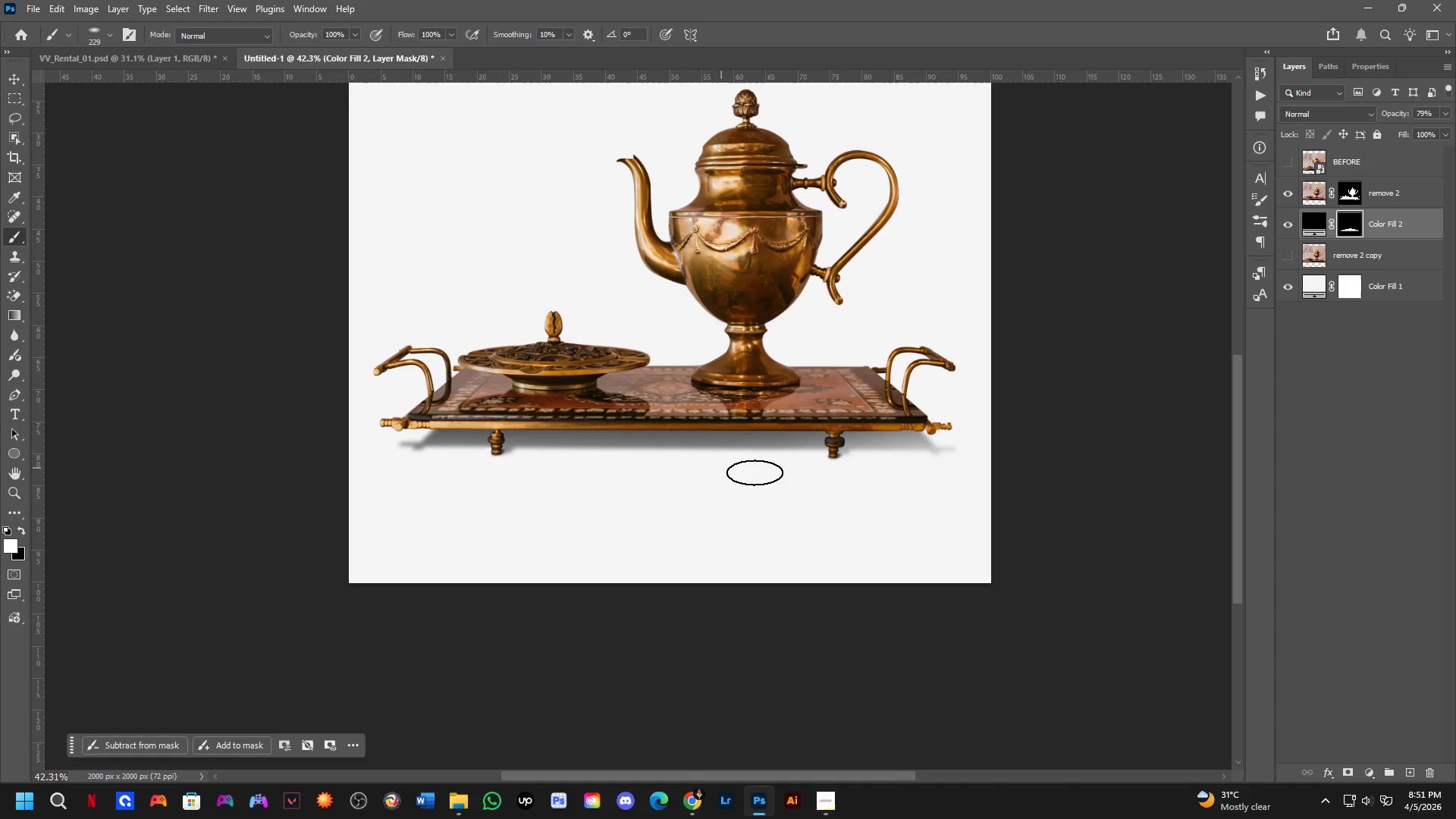 
hold_key(key=AltLeft, duration=0.59)
 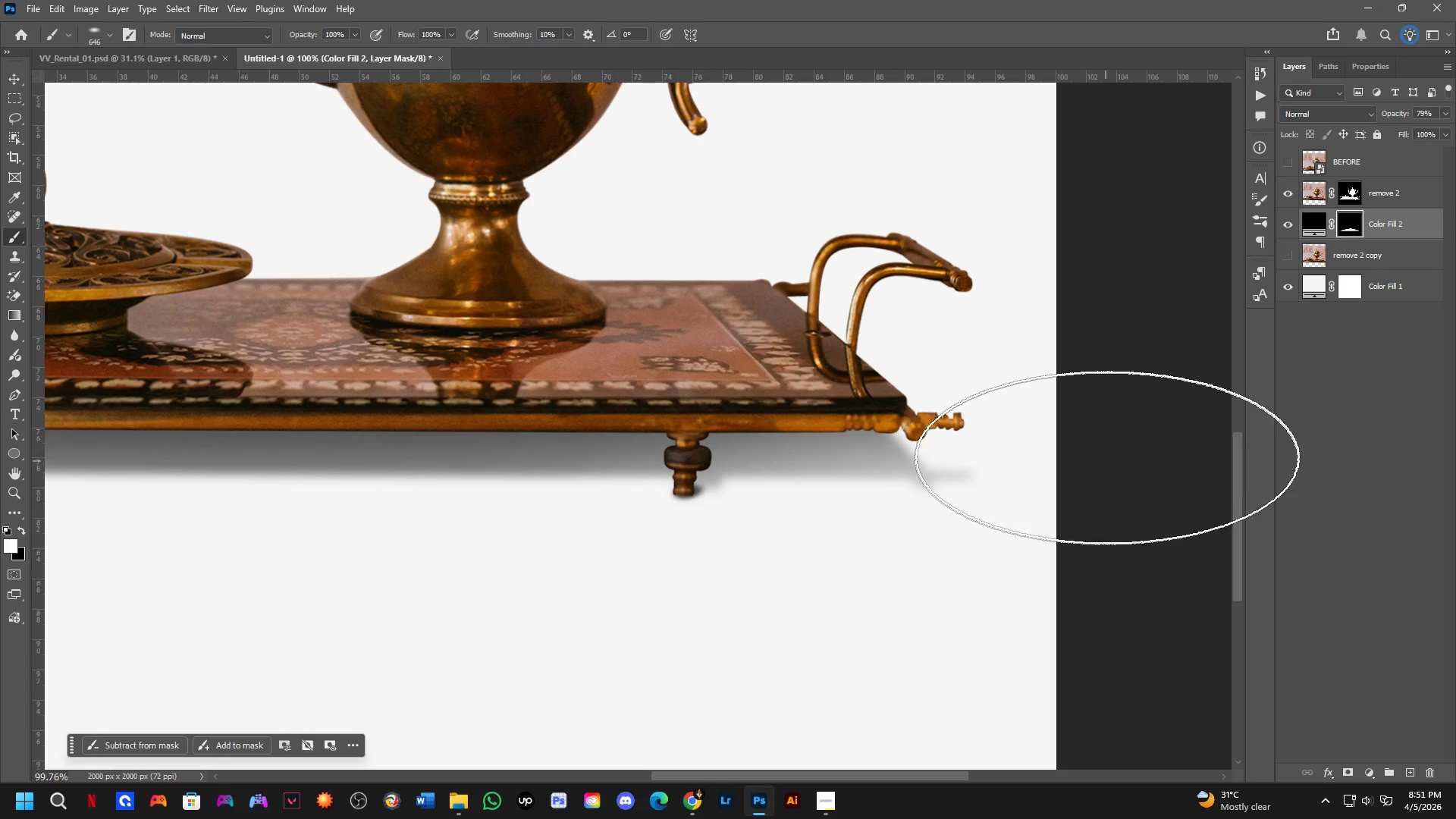 
scroll: coordinate [858, 460], scroll_direction: up, amount: 9.0
 